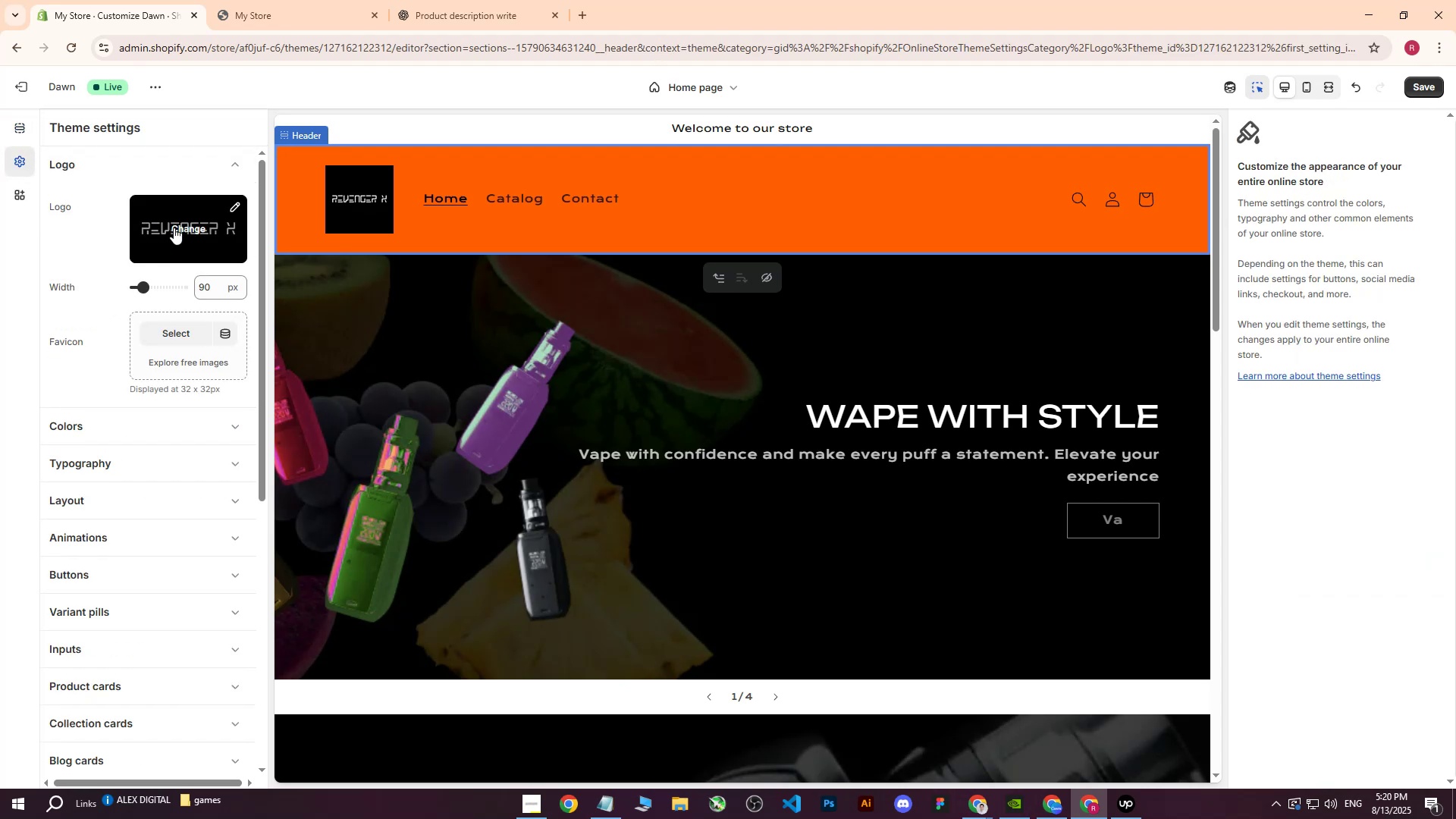 
left_click([170, 234])
 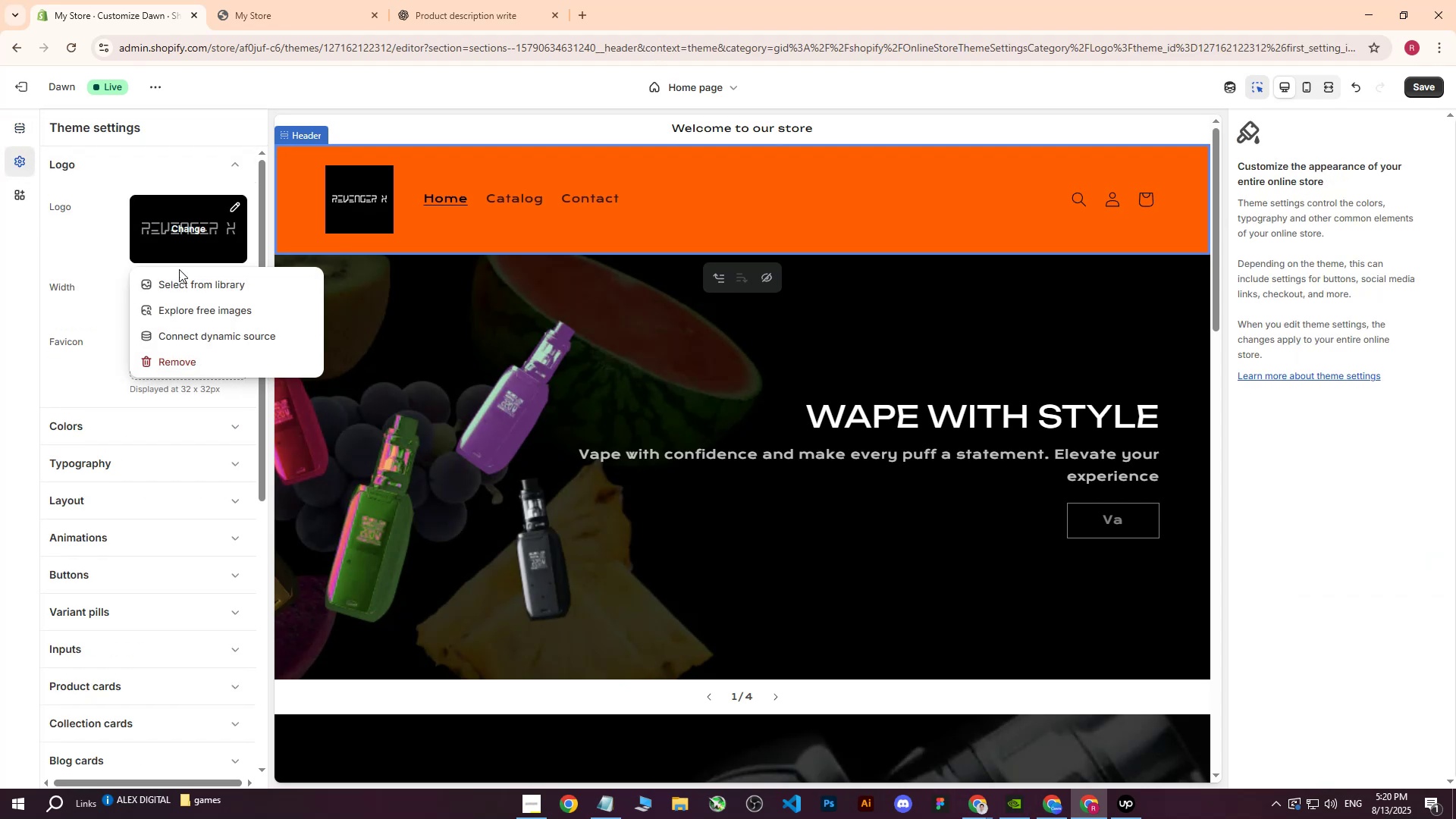 
left_click([184, 279])
 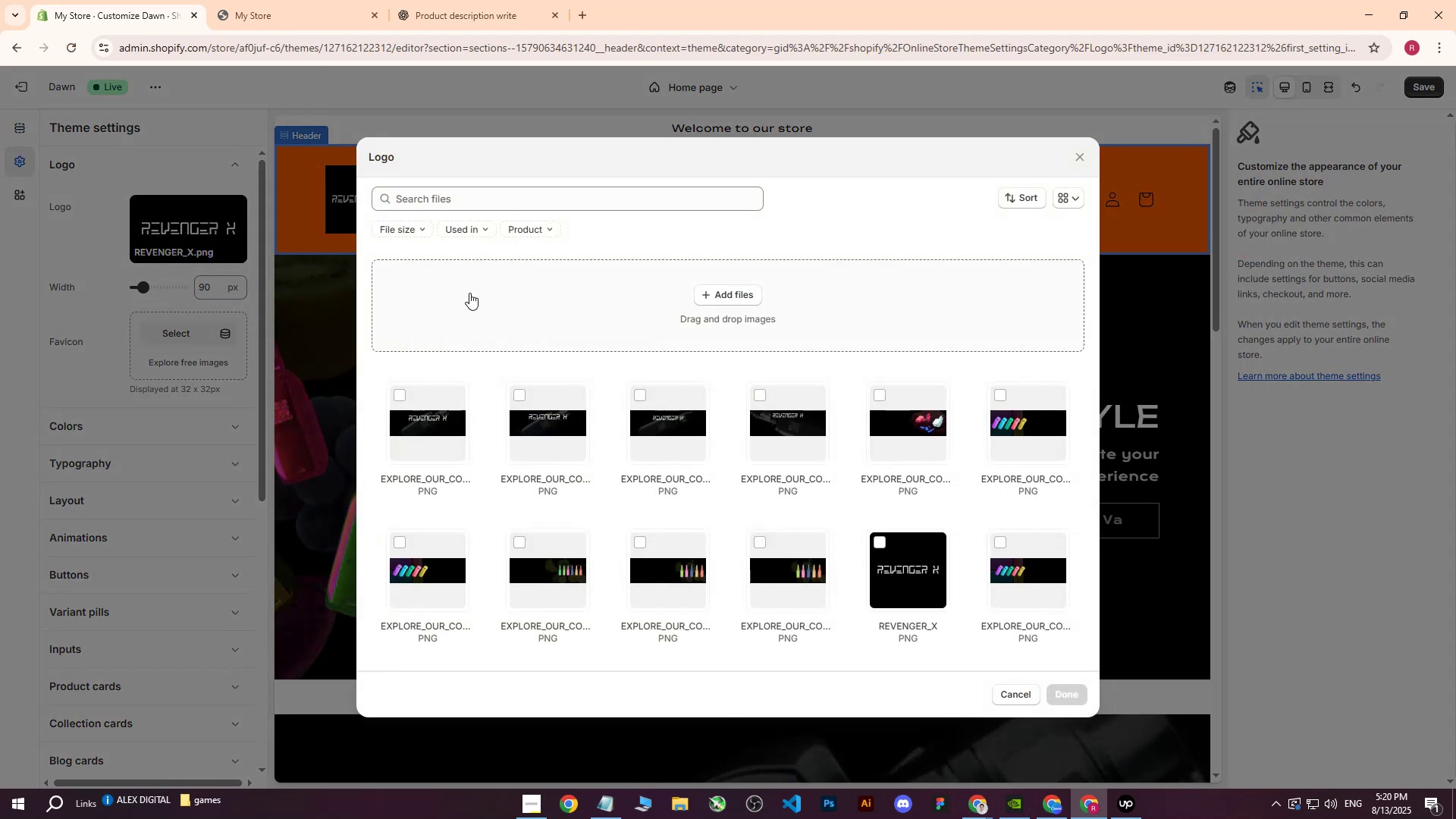 
left_click([799, 293])
 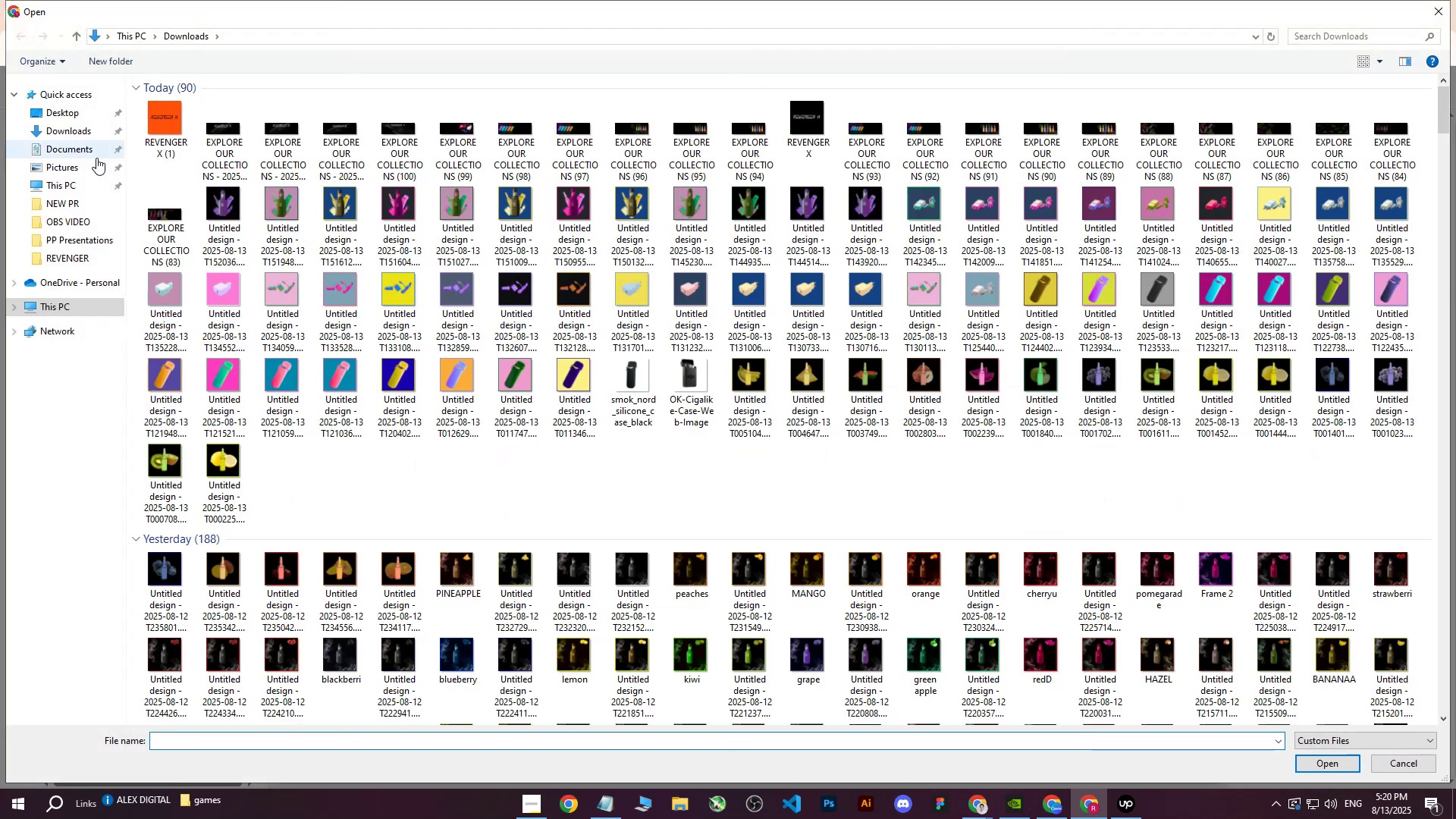 
left_click([156, 133])
 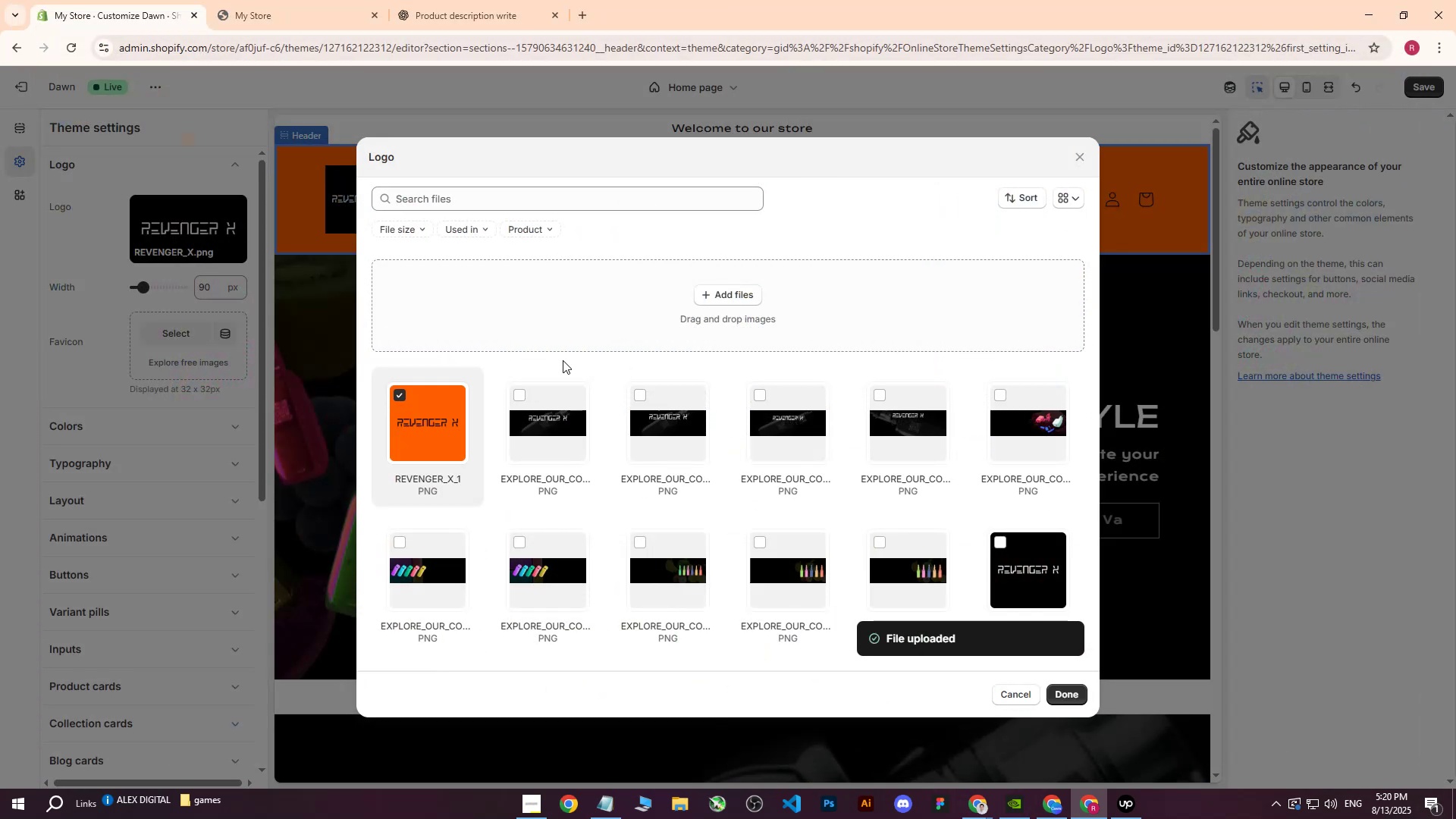 
left_click([1071, 689])
 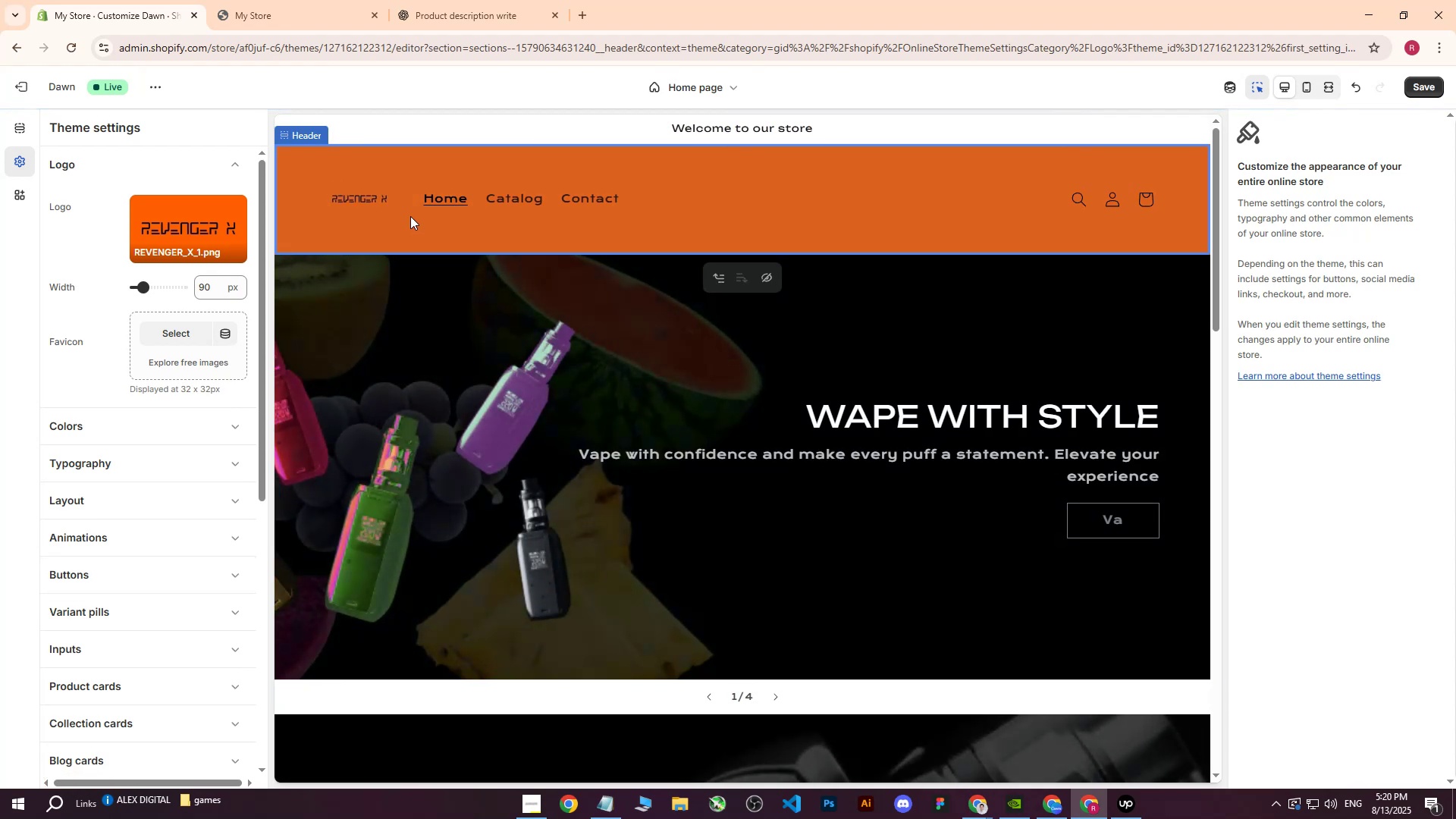 
wait(7.17)
 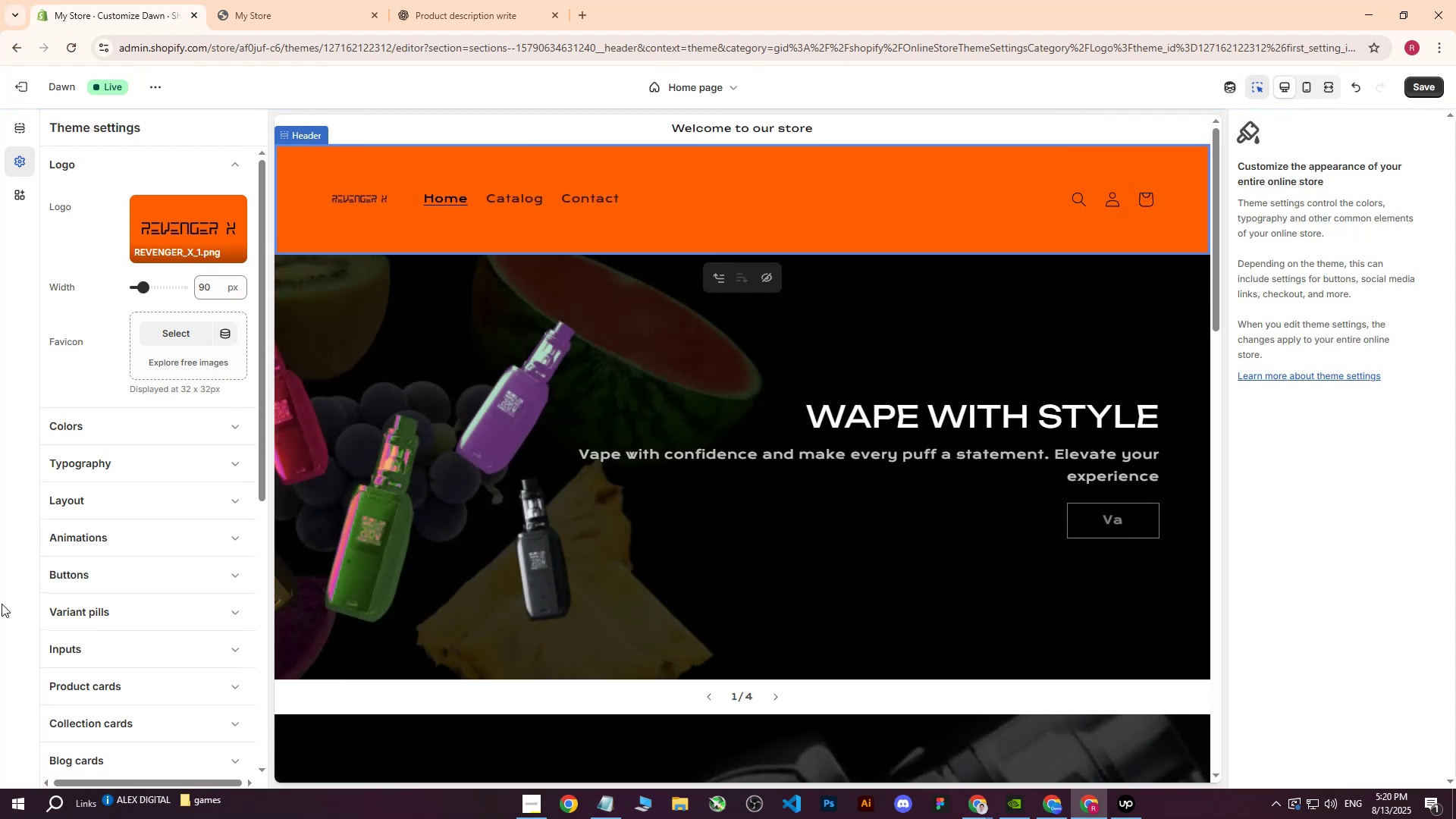 
left_click([1429, 96])
 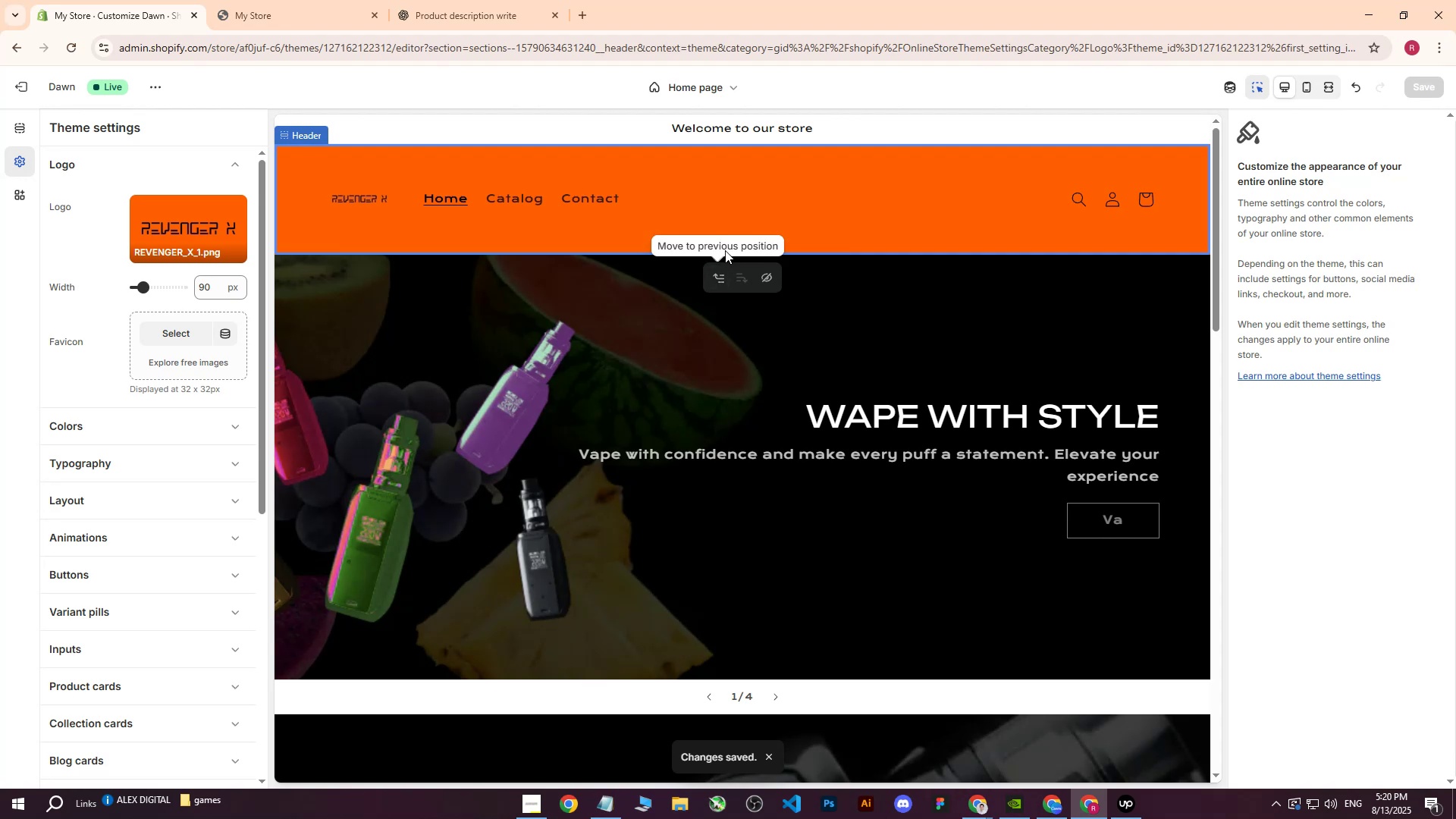 
wait(11.73)
 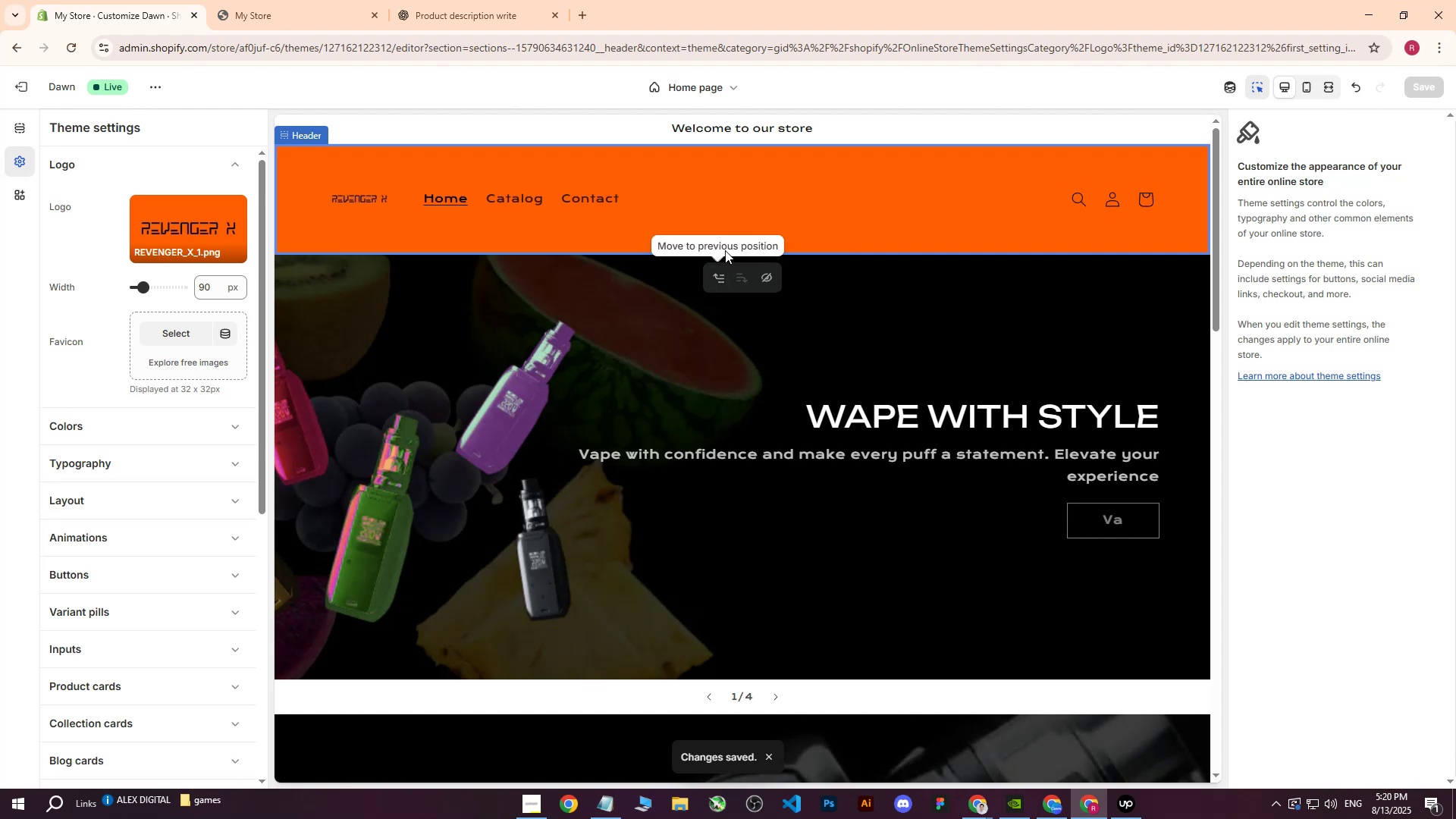 
double_click([12, 124])
 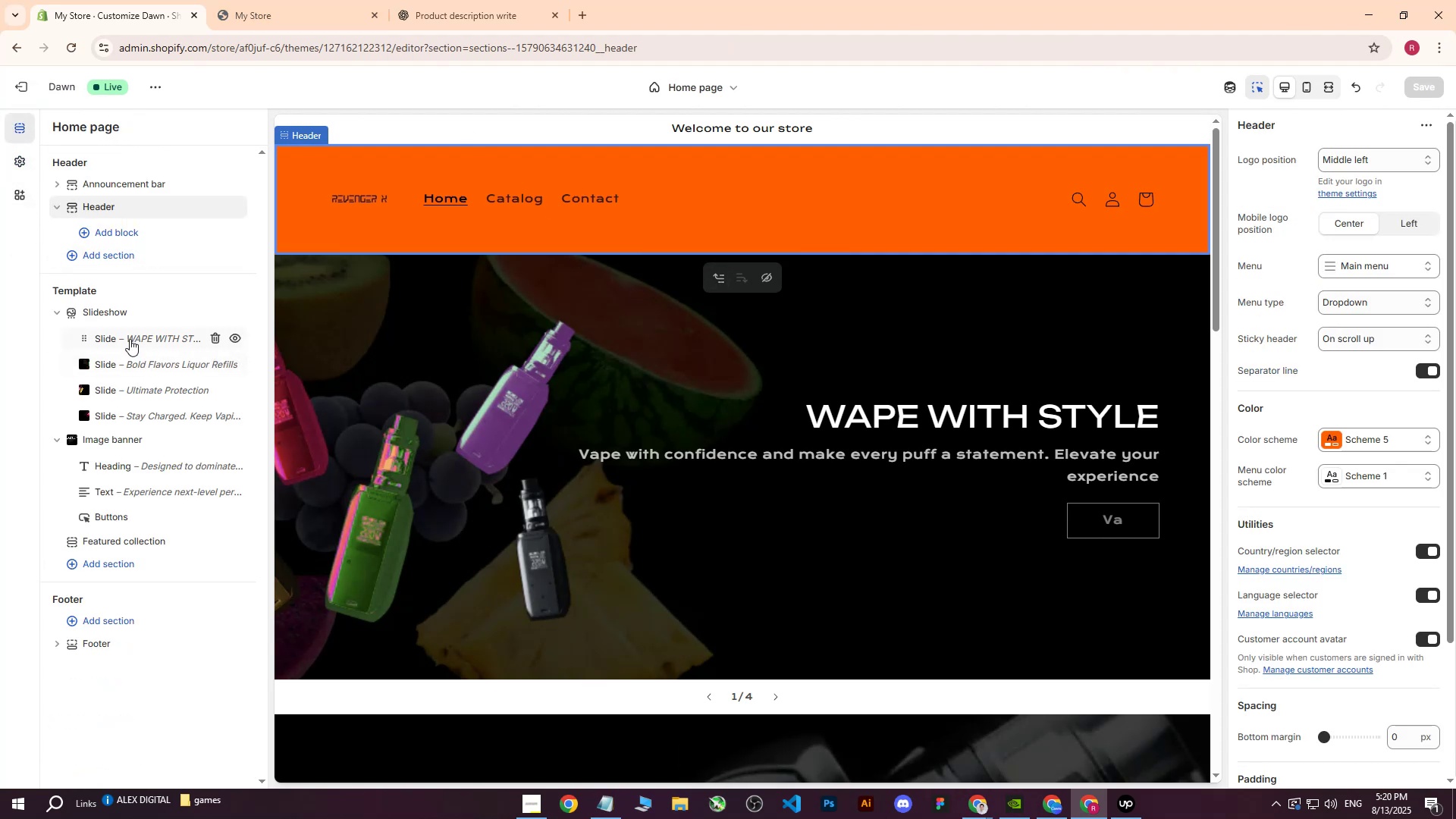 
left_click([117, 313])
 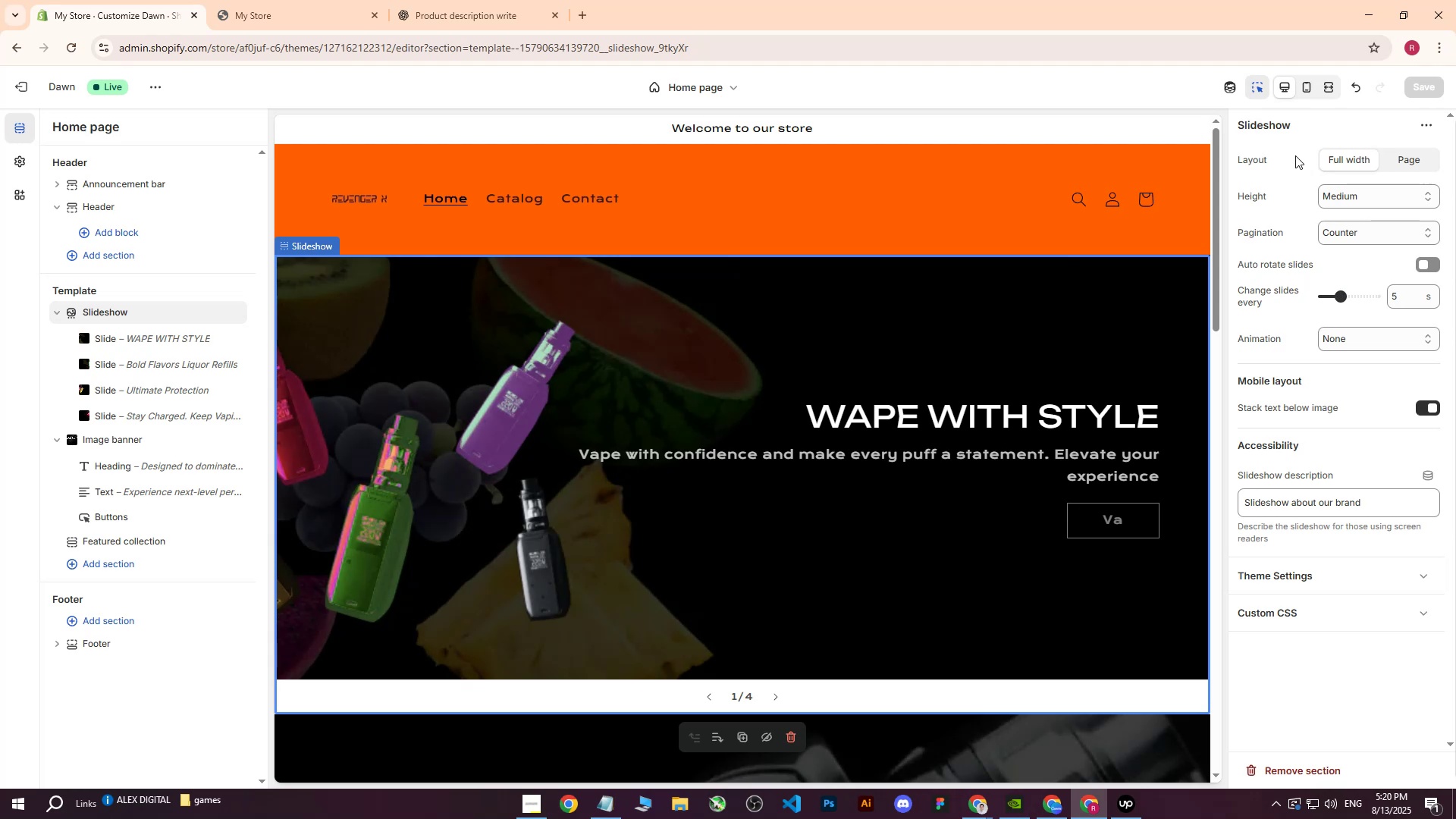 
left_click([136, 343])
 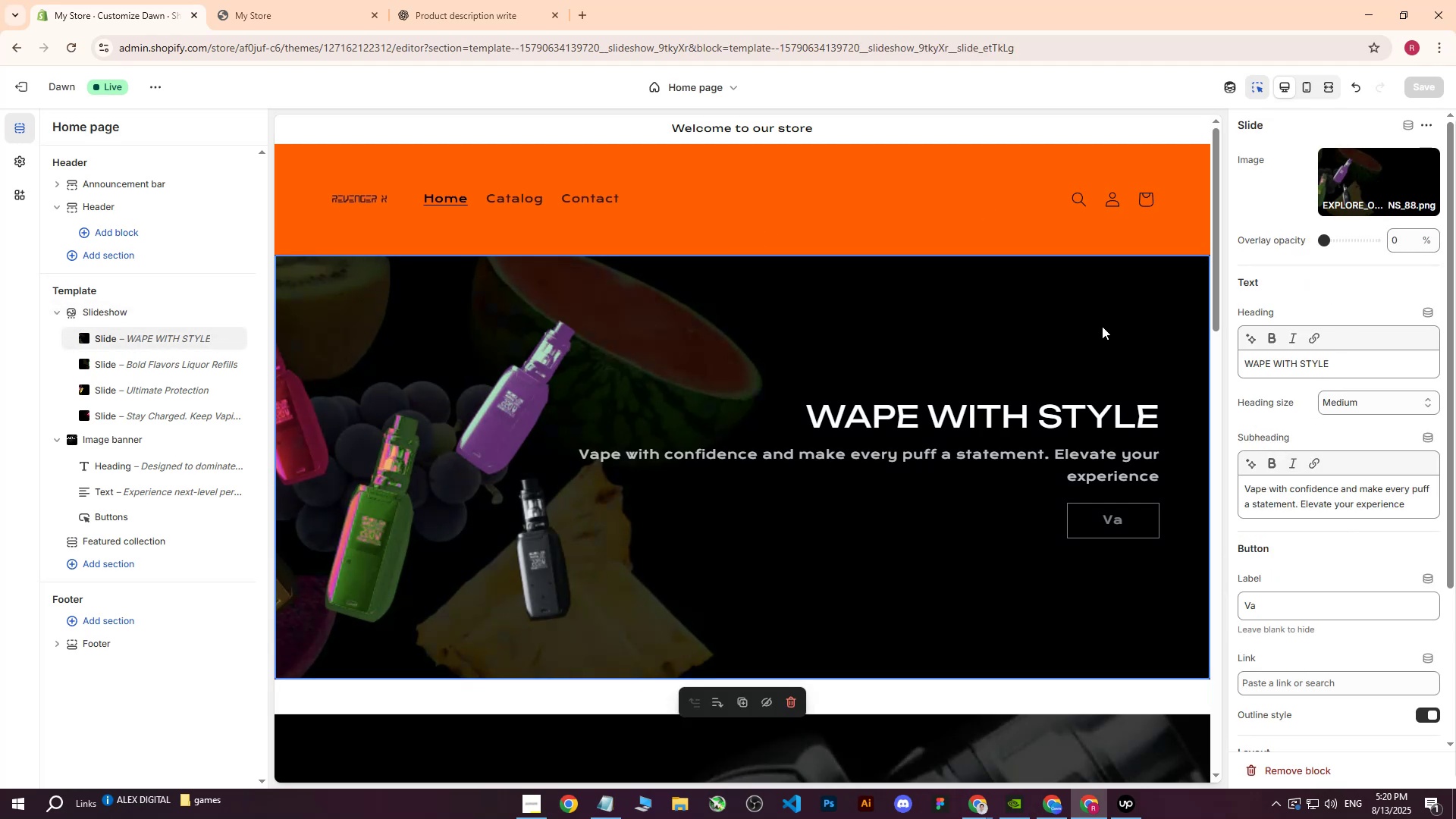 
scroll: coordinate [624, 320], scroll_direction: down, amount: 14.0
 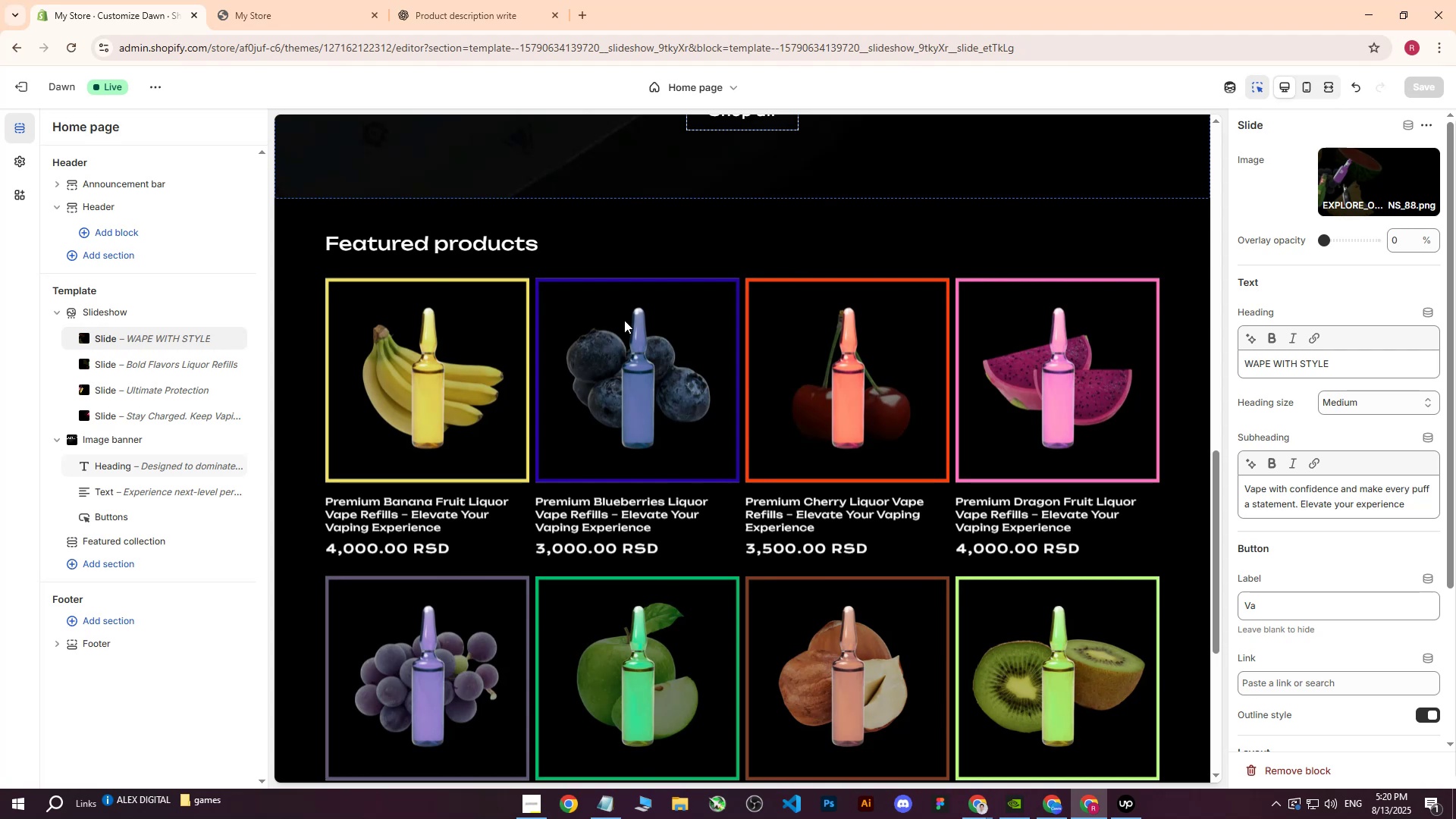 
scroll: coordinate [620, 320], scroll_direction: up, amount: 2.0
 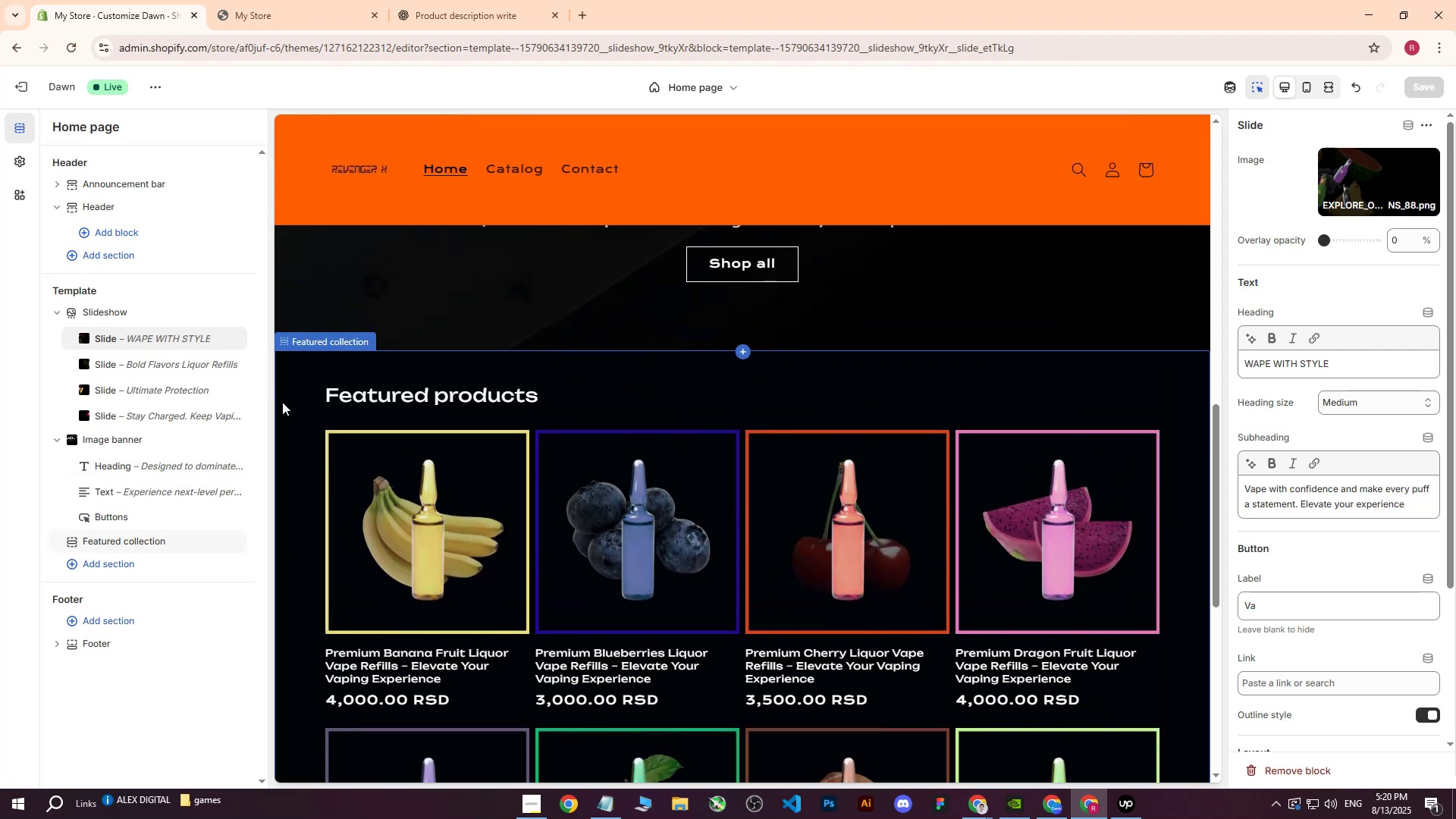 
left_click([282, 402])
 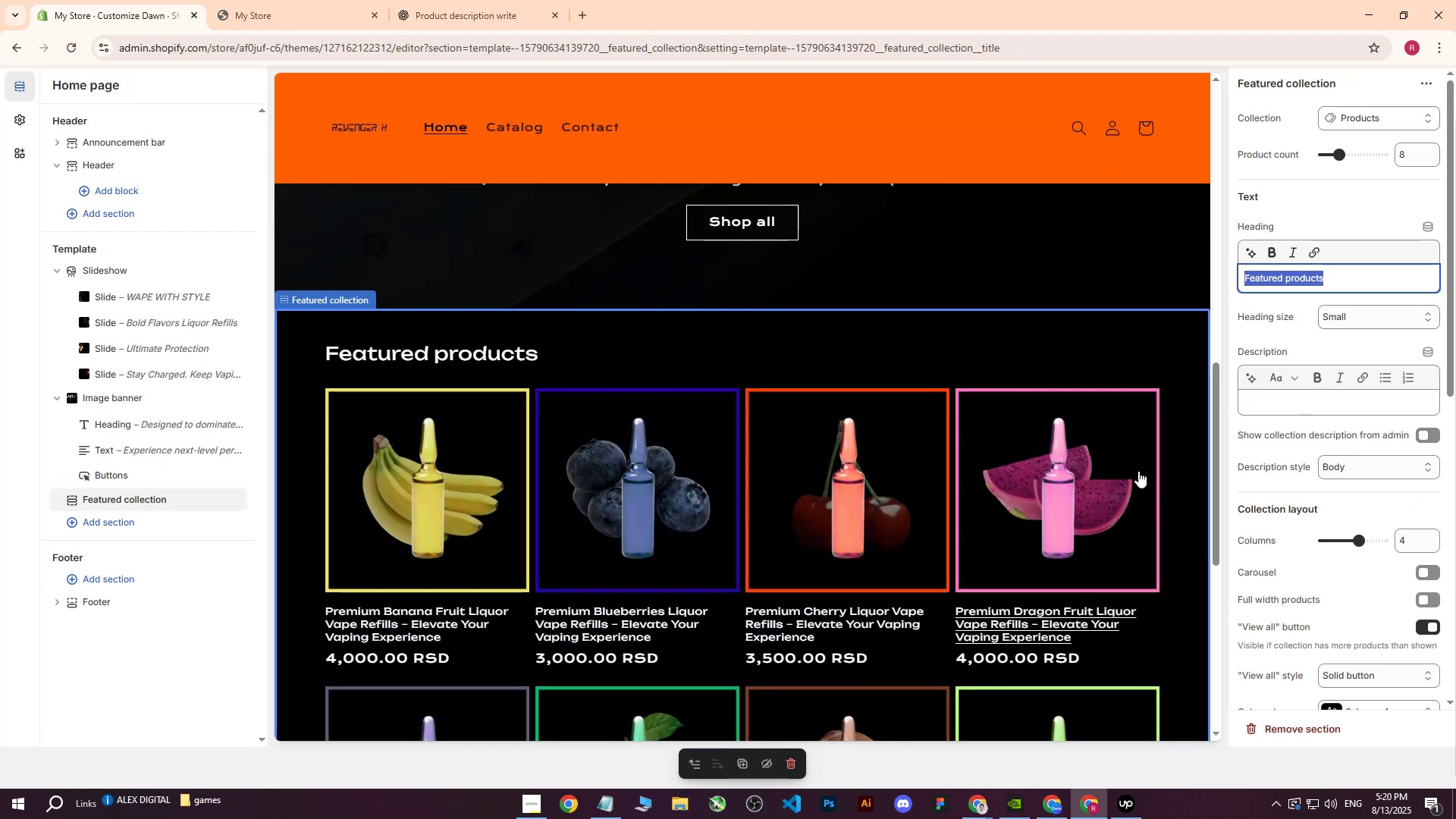 
scroll: coordinate [1317, 579], scroll_direction: down, amount: 4.0
 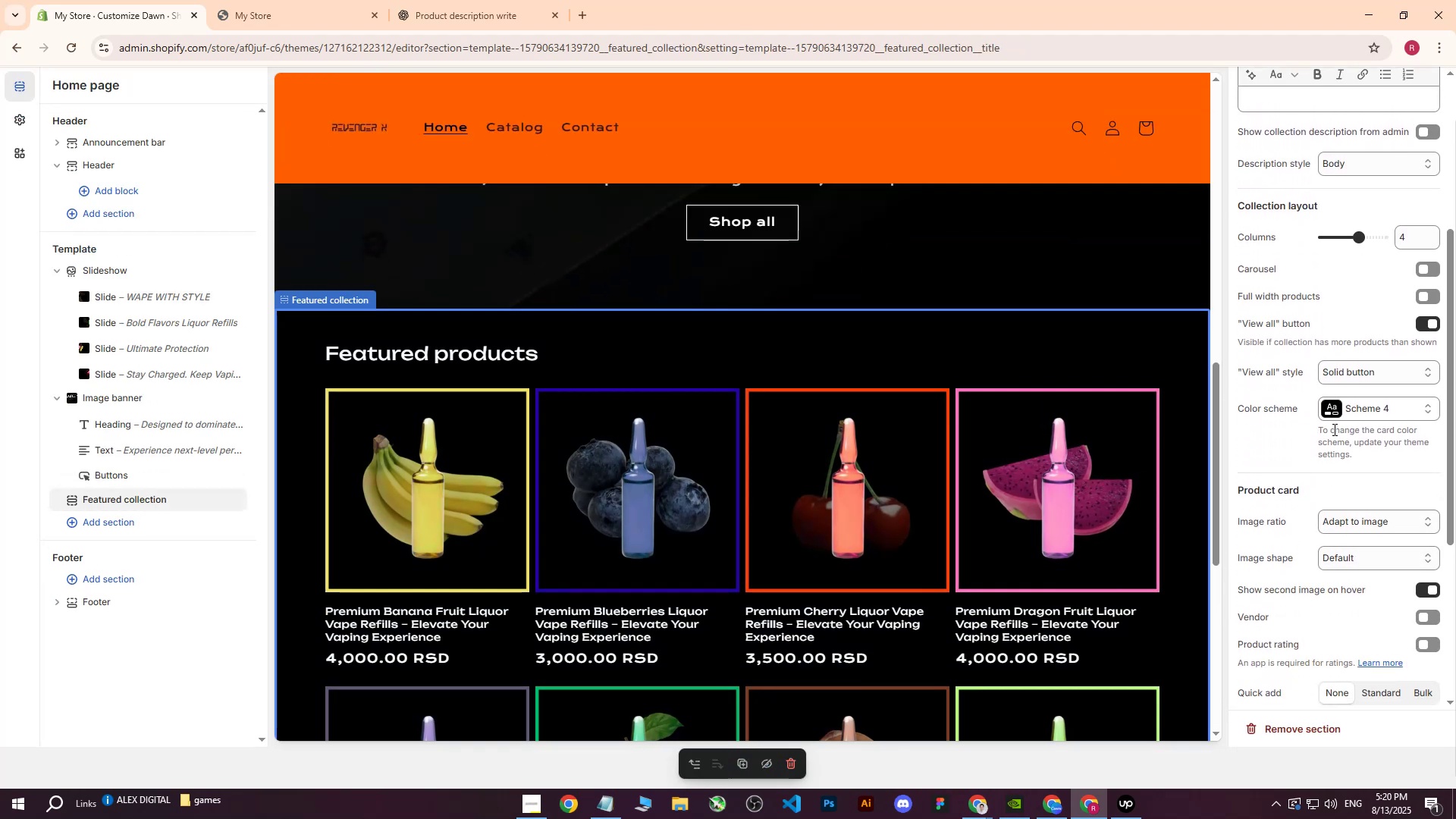 
left_click([1336, 403])
 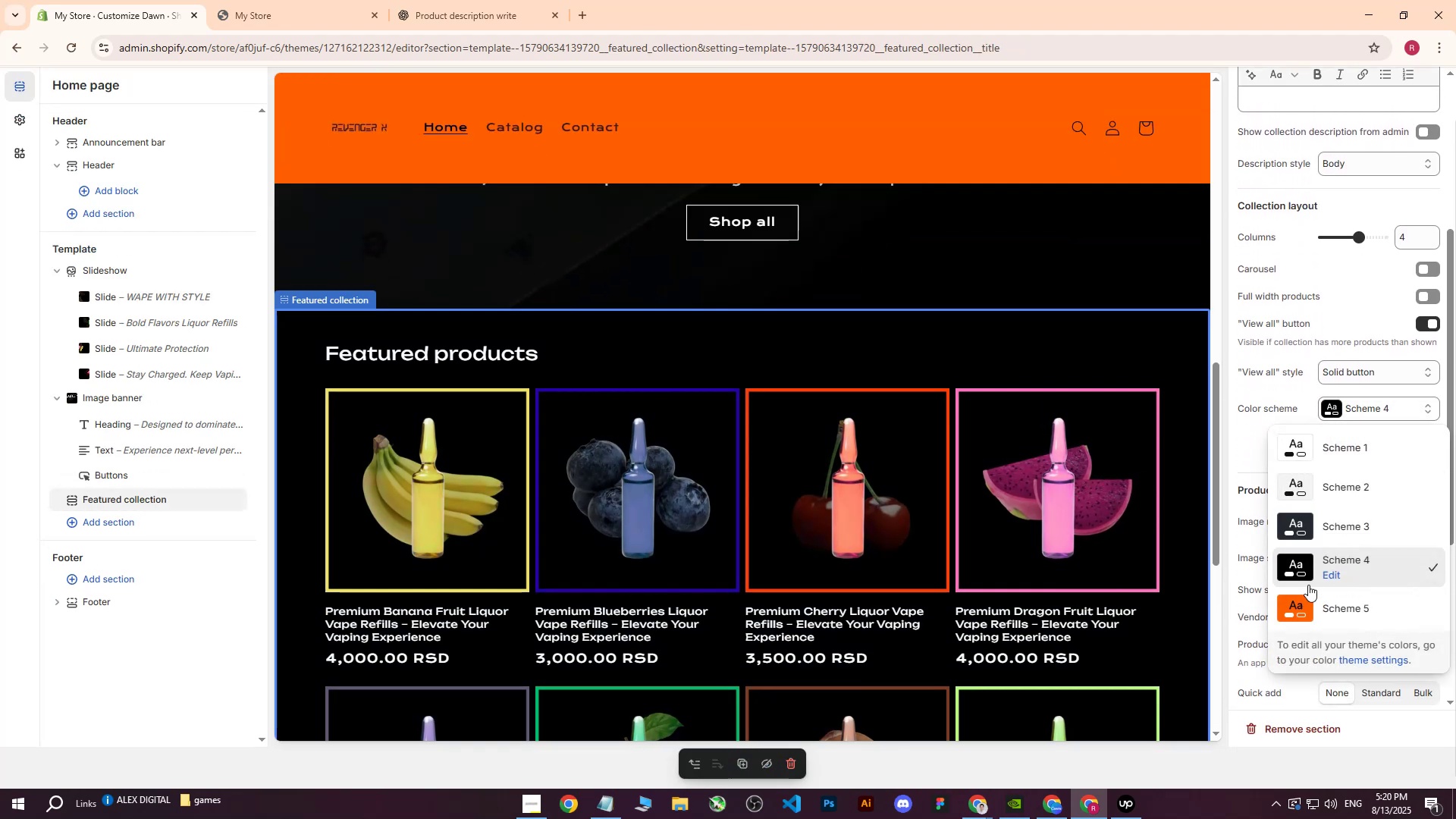 
left_click([1297, 610])
 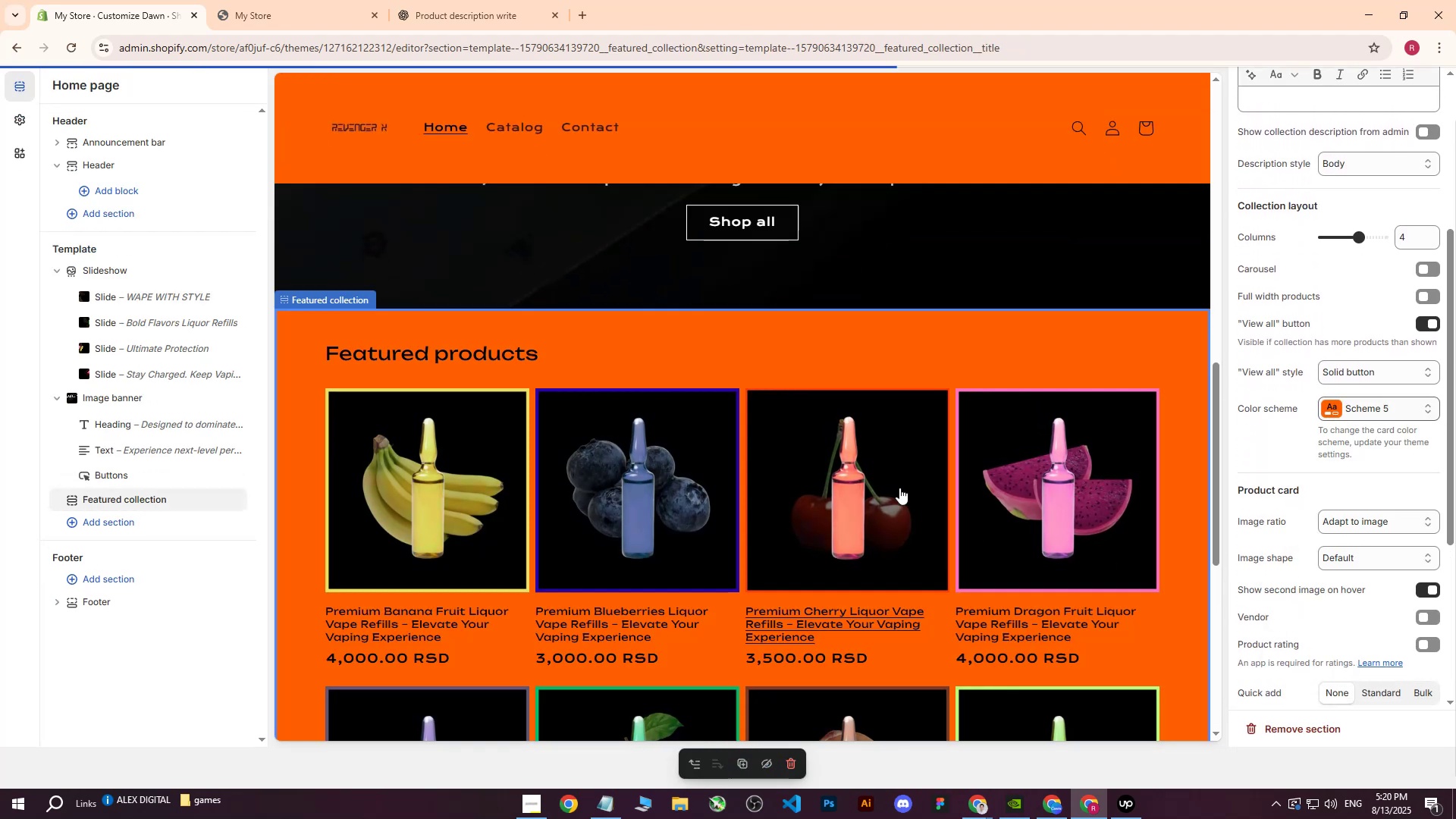 
scroll: coordinate [908, 473], scroll_direction: down, amount: 3.0
 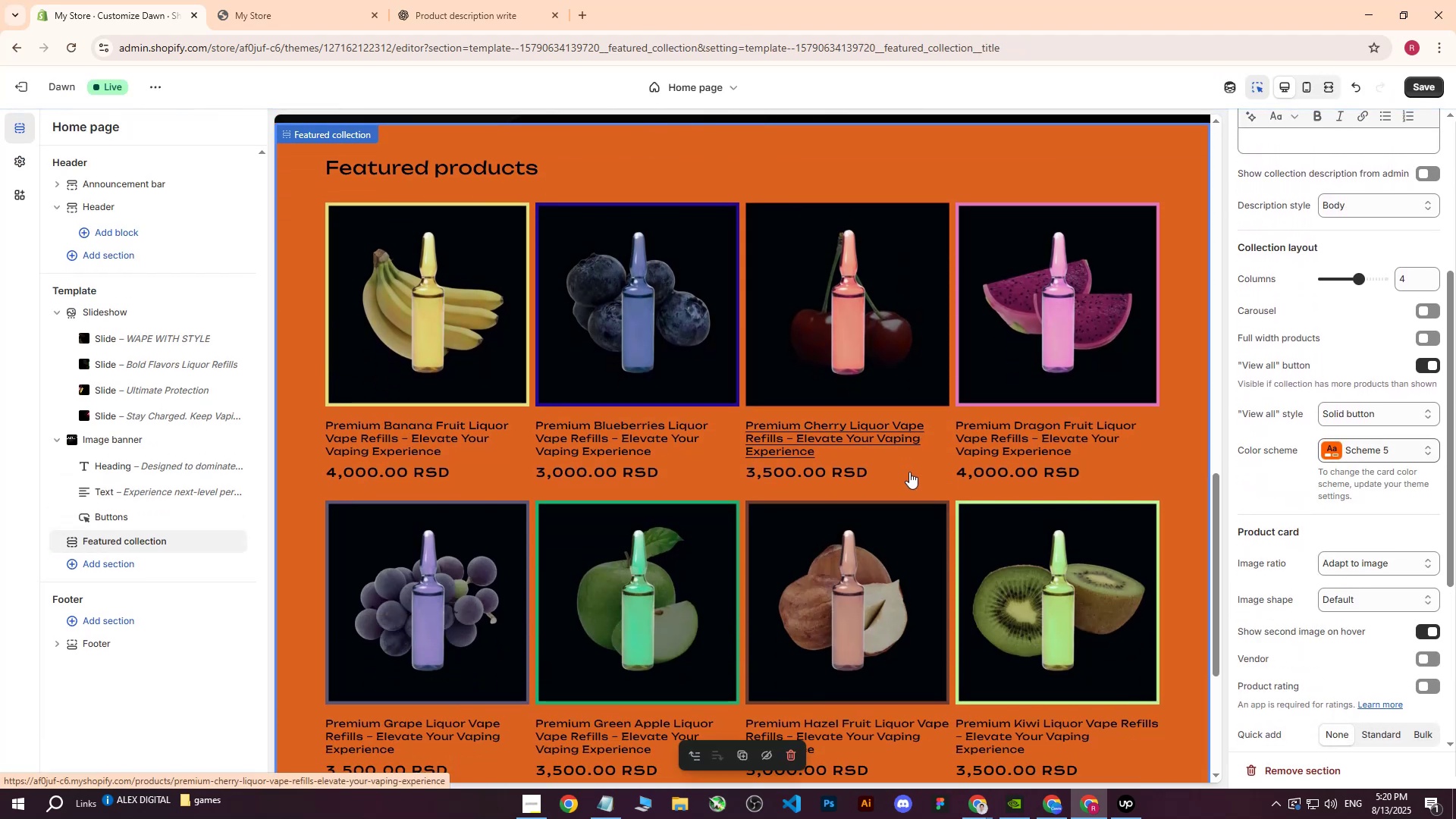 
scroll: coordinate [909, 472], scroll_direction: up, amount: 3.0
 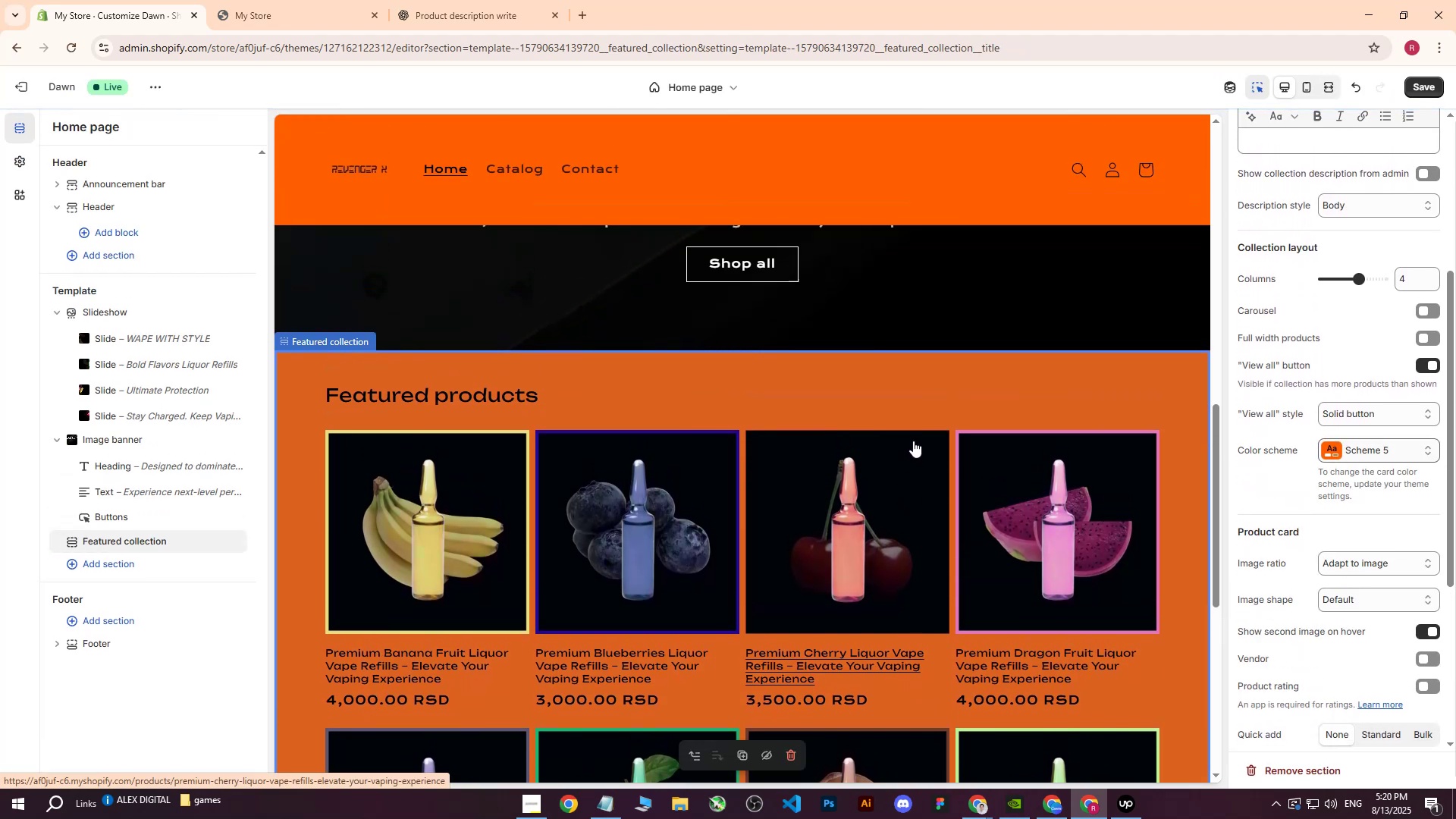 
scroll: coordinate [504, 397], scroll_direction: down, amount: 6.0
 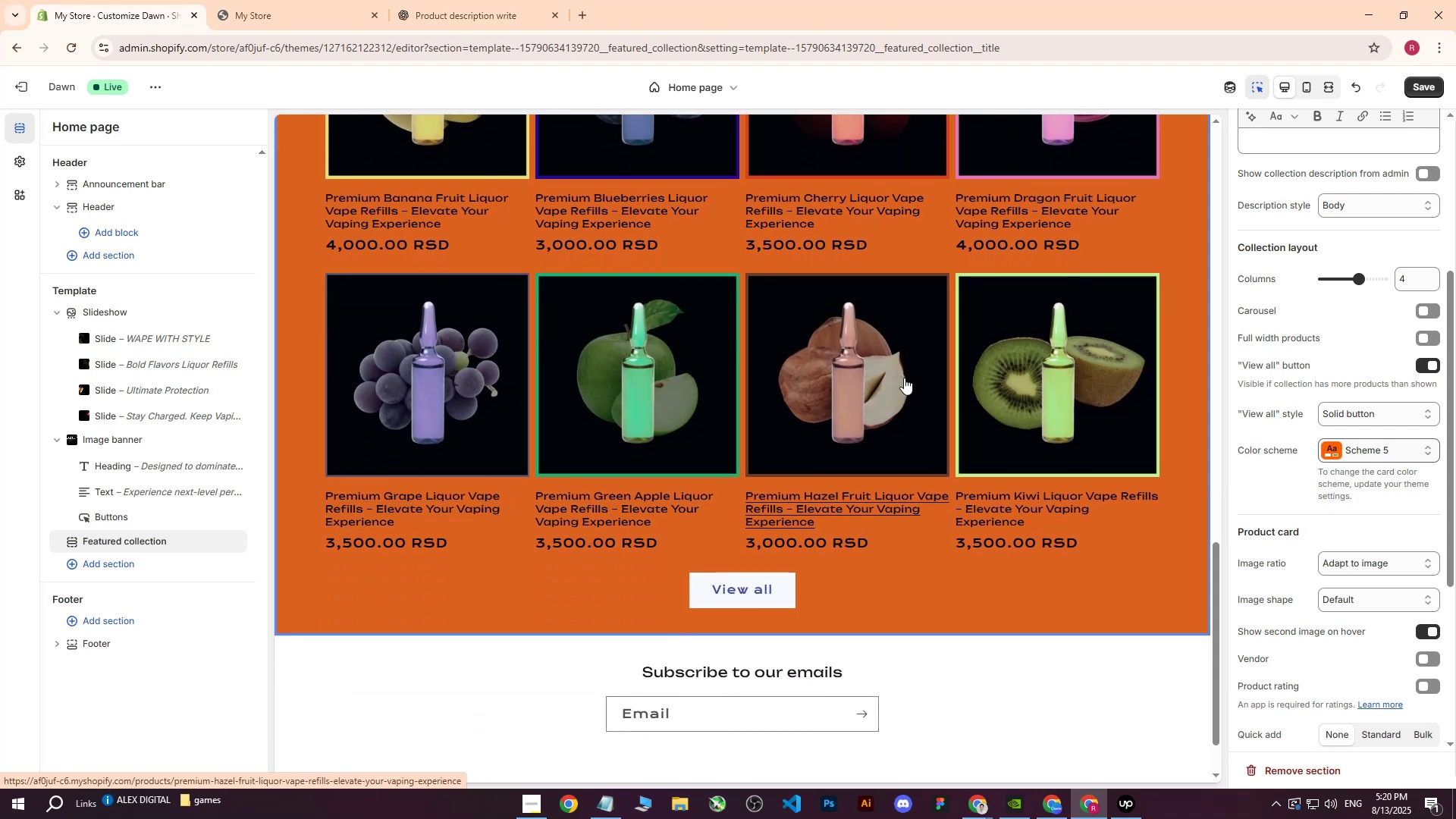 
scroll: coordinate [914, 386], scroll_direction: up, amount: 9.0
 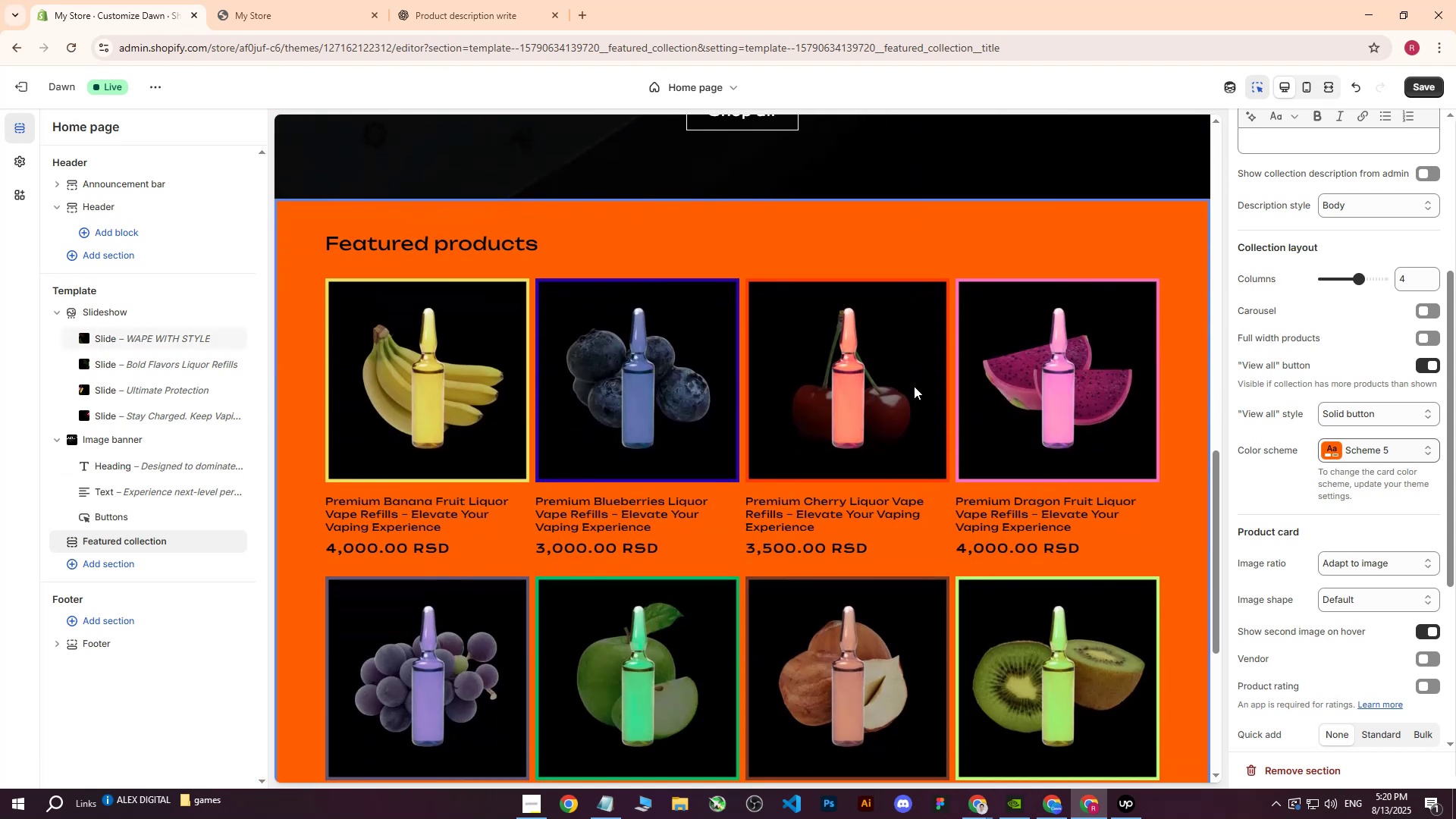 
scroll: coordinate [914, 386], scroll_direction: down, amount: 1.0
 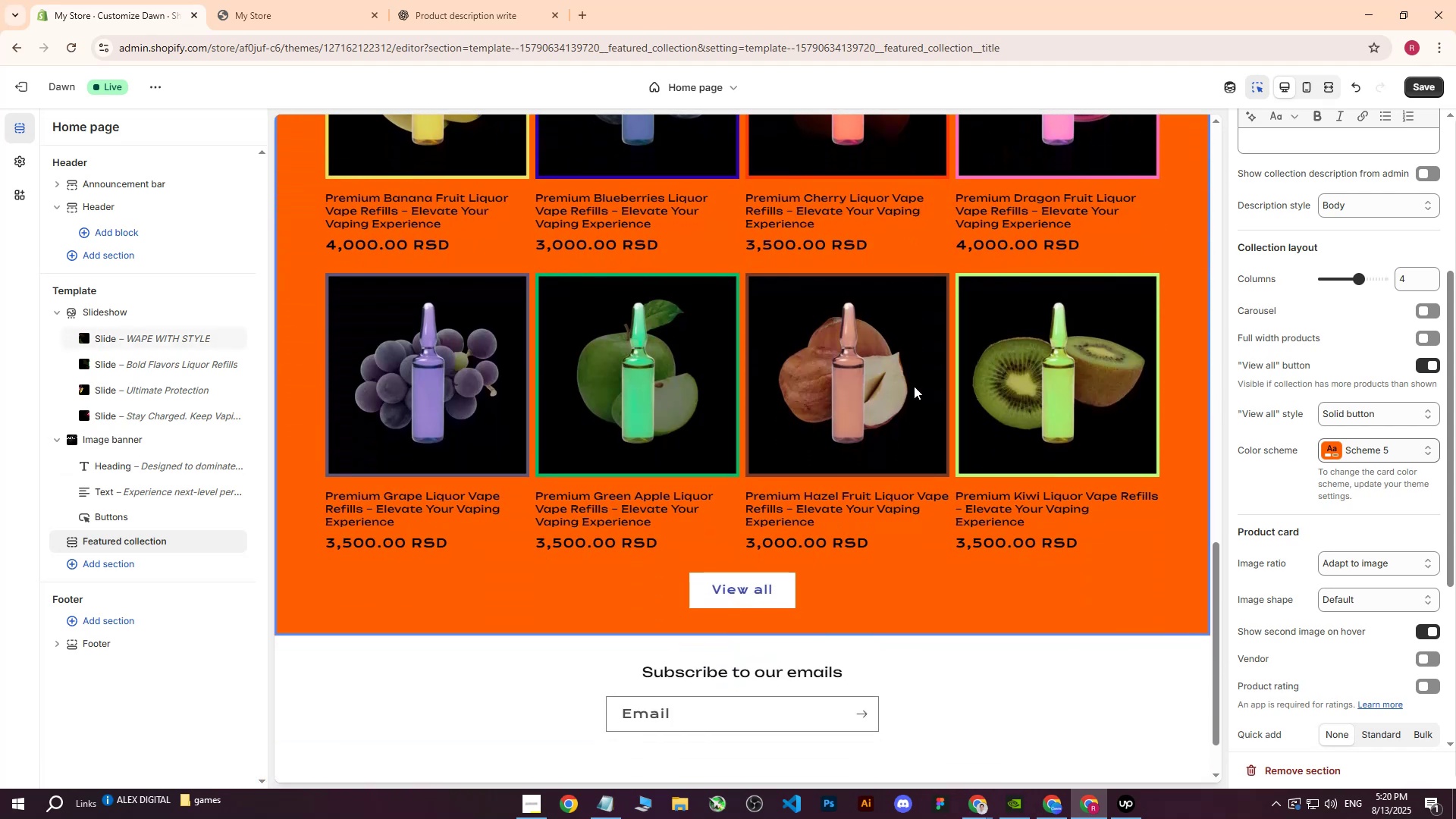 
scroll: coordinate [914, 386], scroll_direction: up, amount: 7.0
 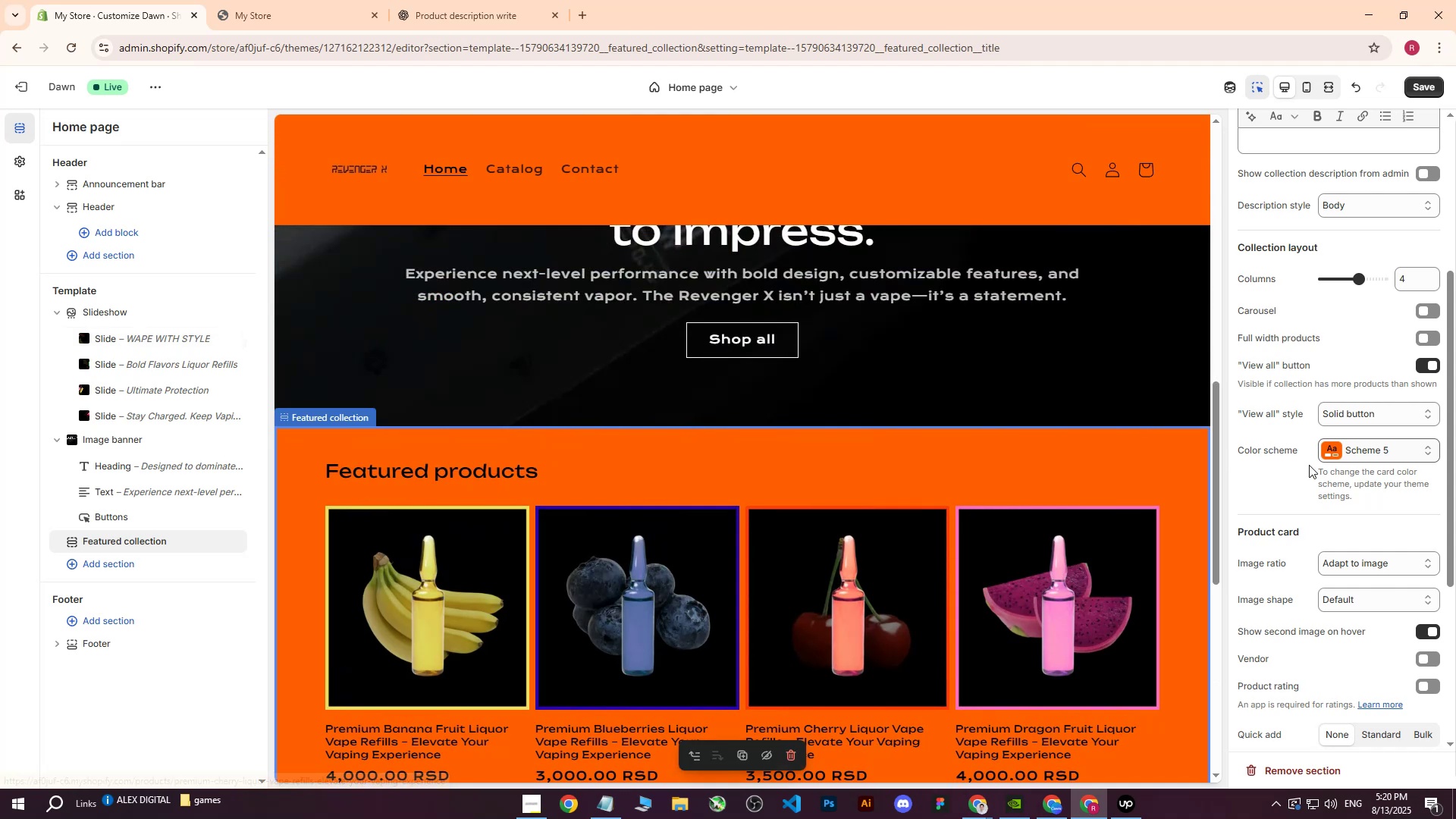 
left_click([1328, 457])
 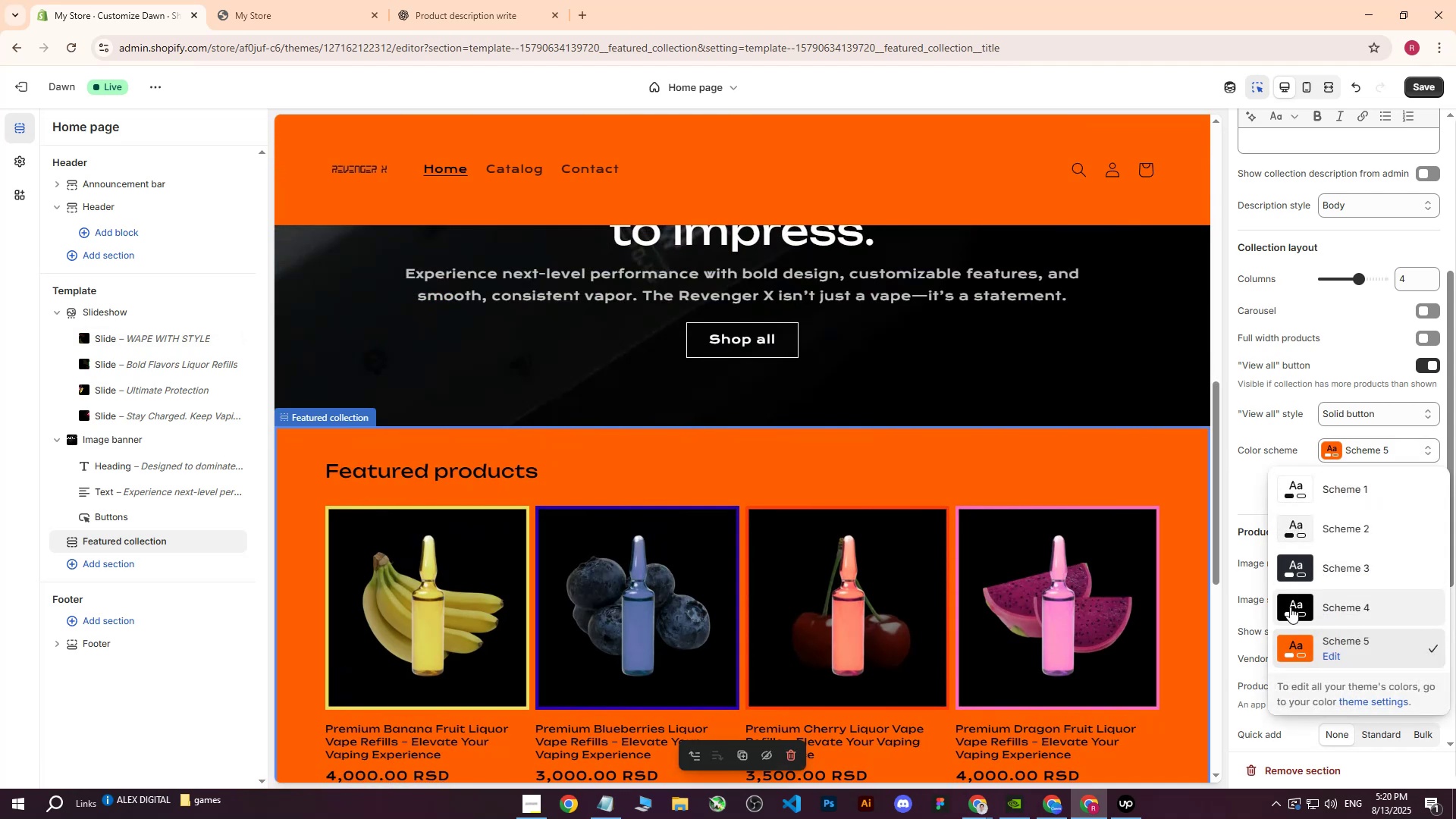 
left_click([1288, 609])
 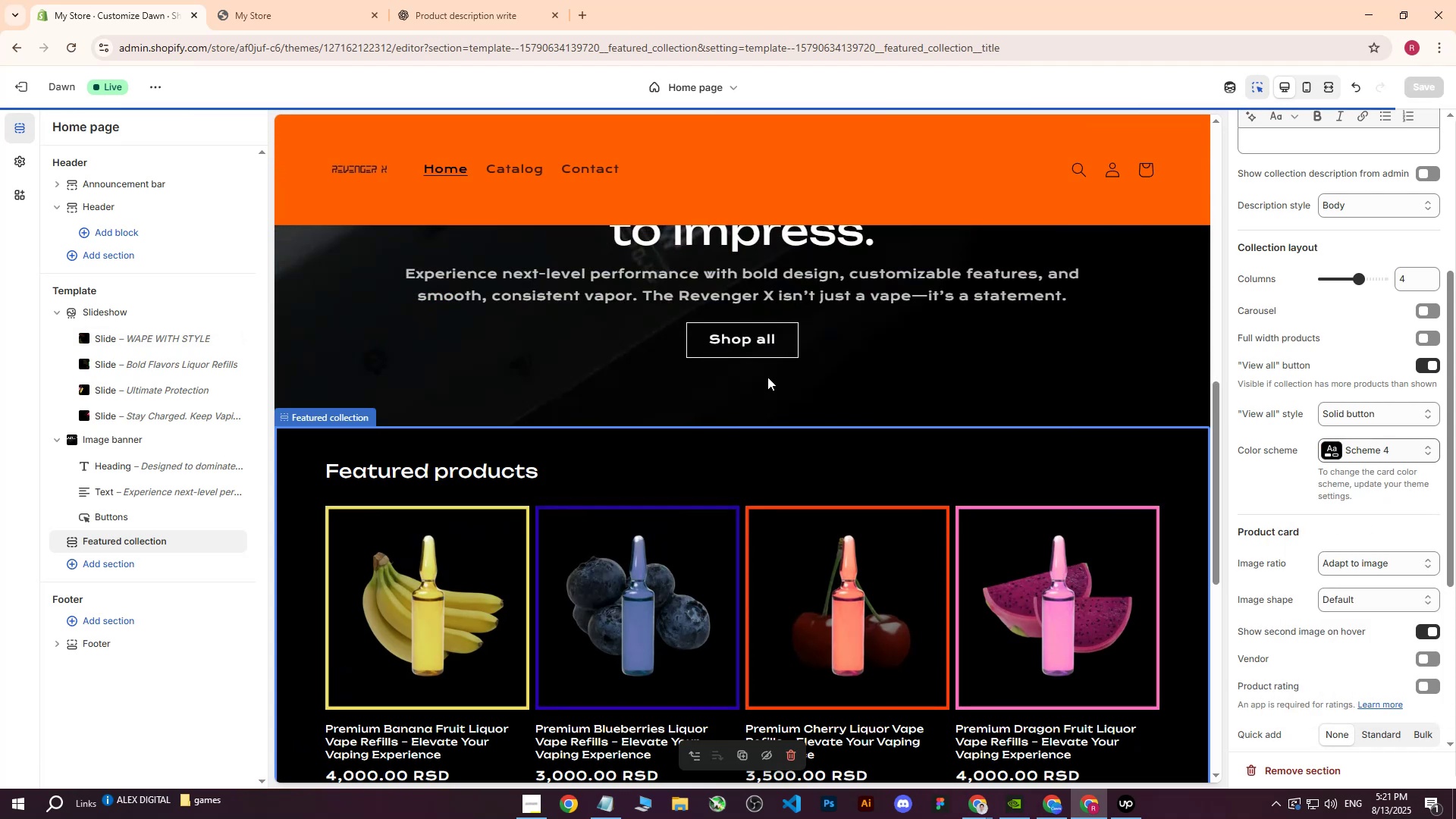 
scroll: coordinate [415, 399], scroll_direction: down, amount: 9.0
 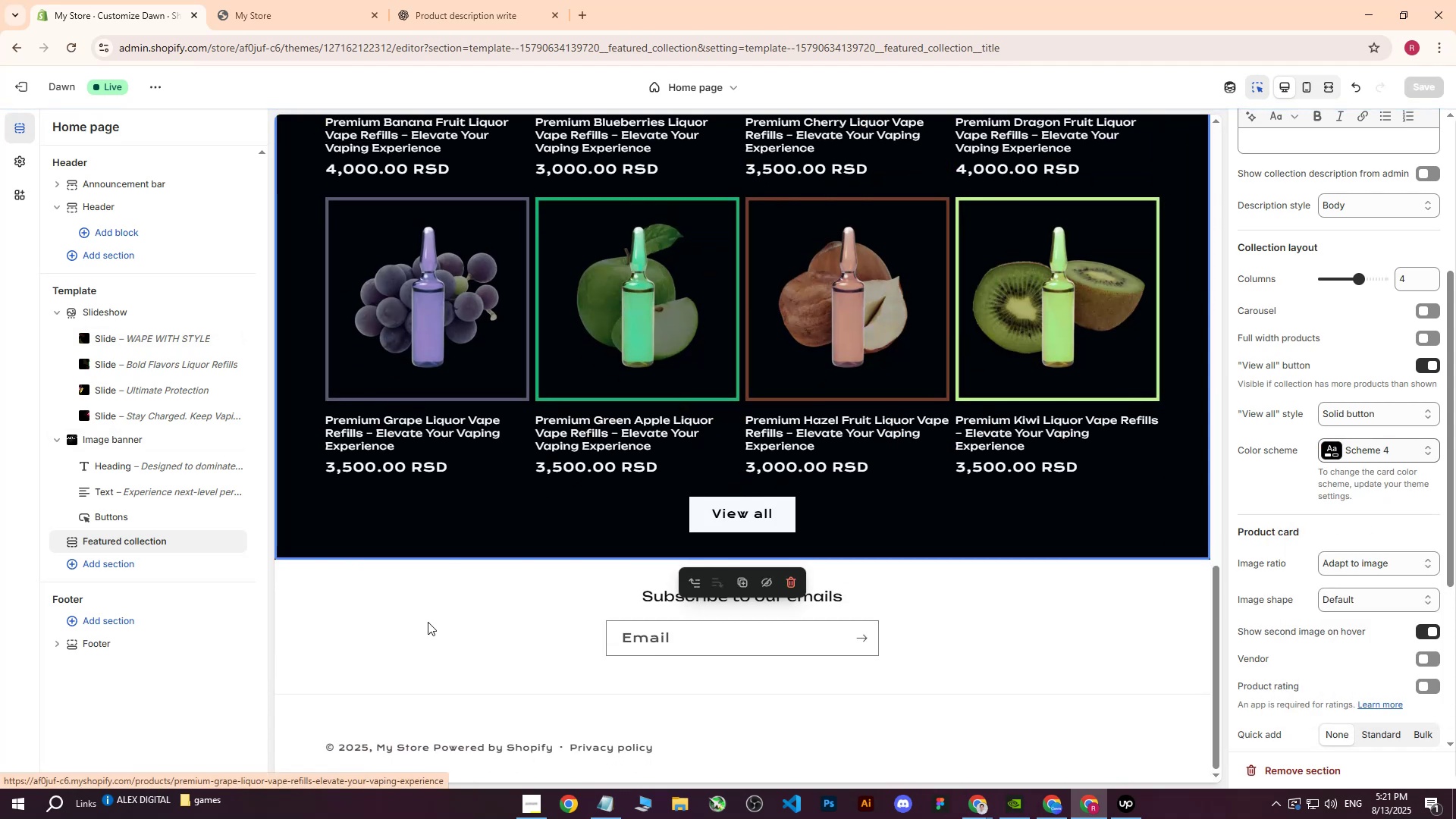 
left_click([415, 610])
 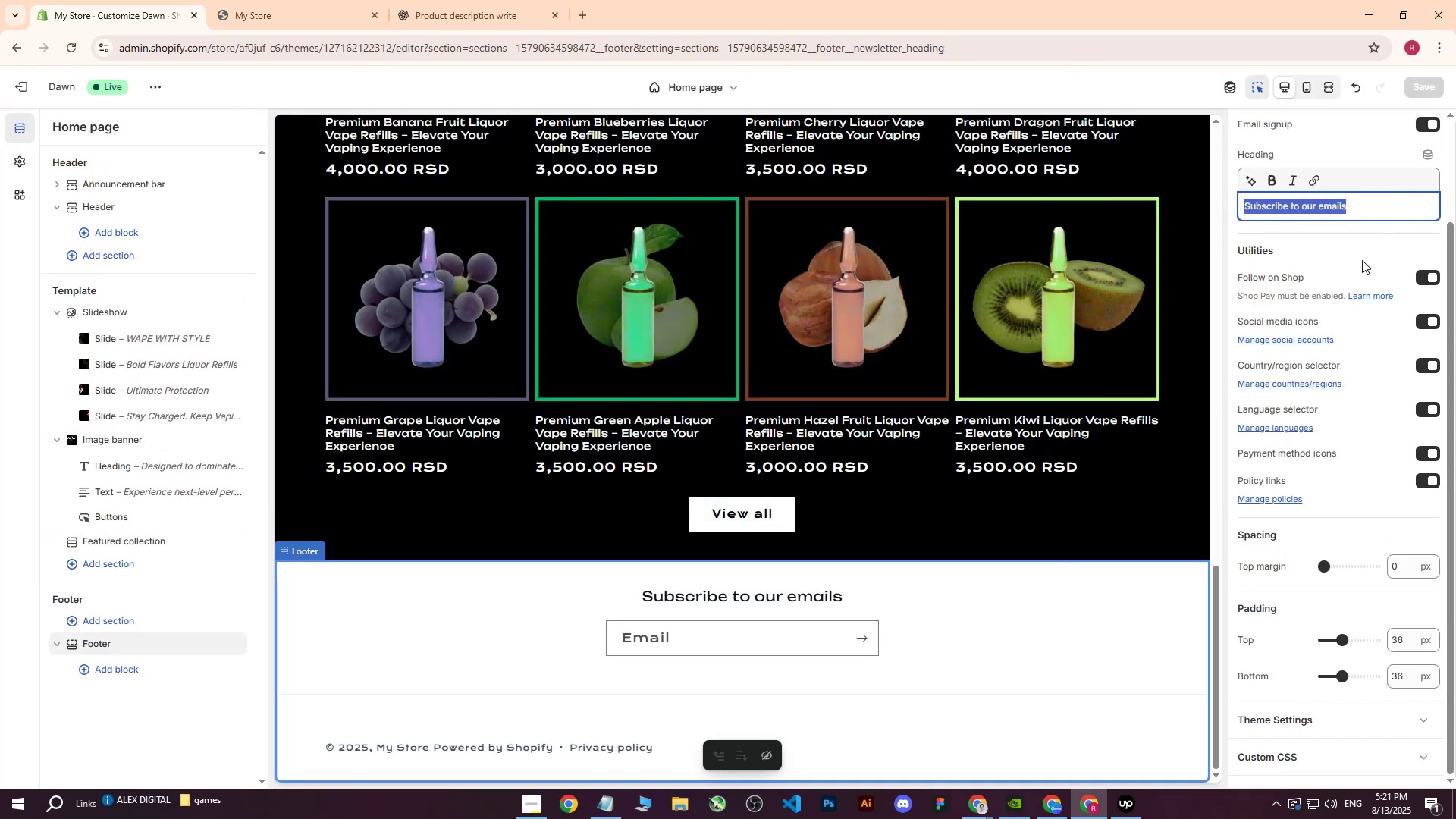 
wait(7.88)
 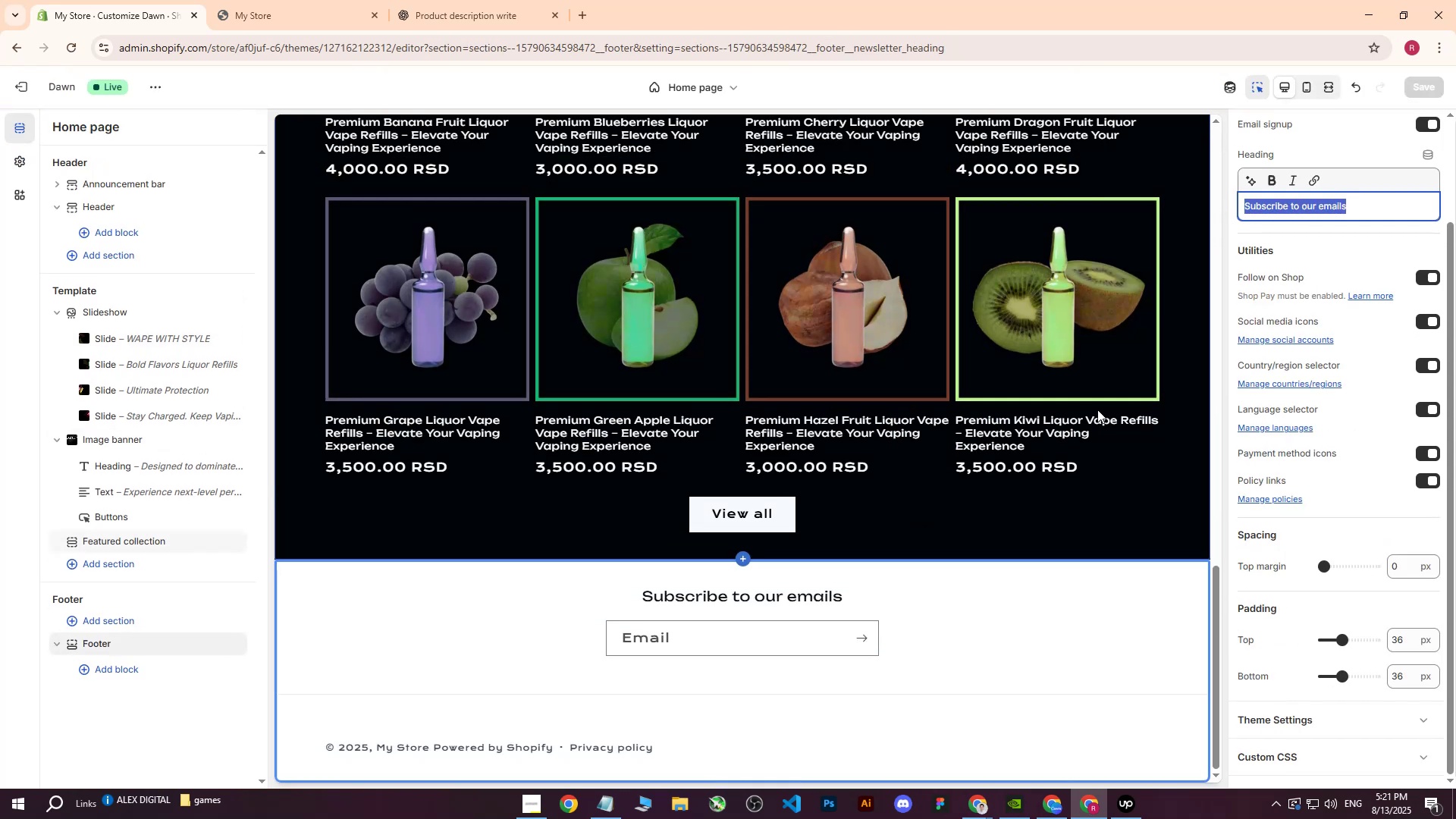 
scroll: coordinate [1313, 555], scroll_direction: down, amount: 5.0
 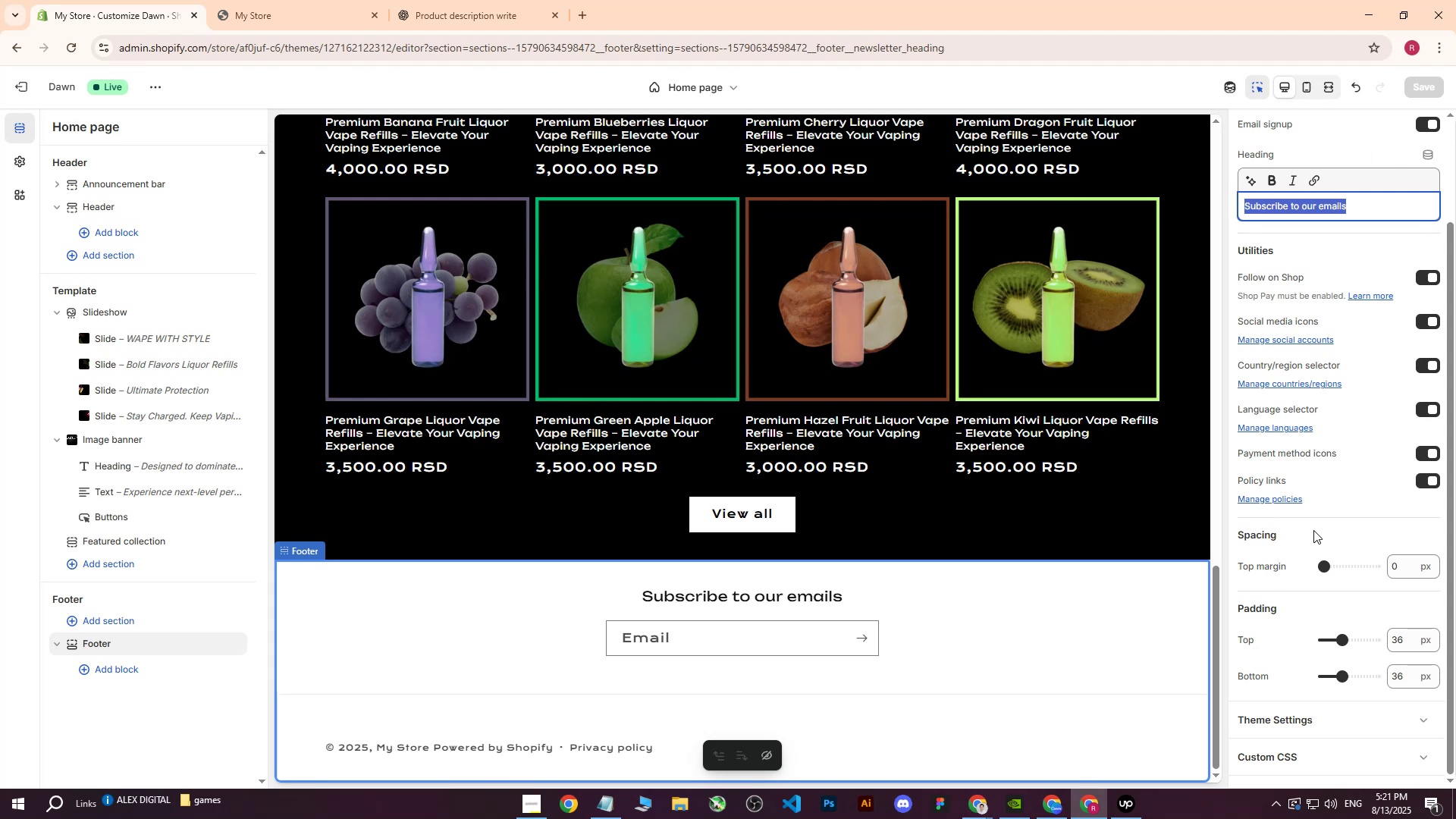 
scroll: coordinate [1313, 529], scroll_direction: up, amount: 4.0
 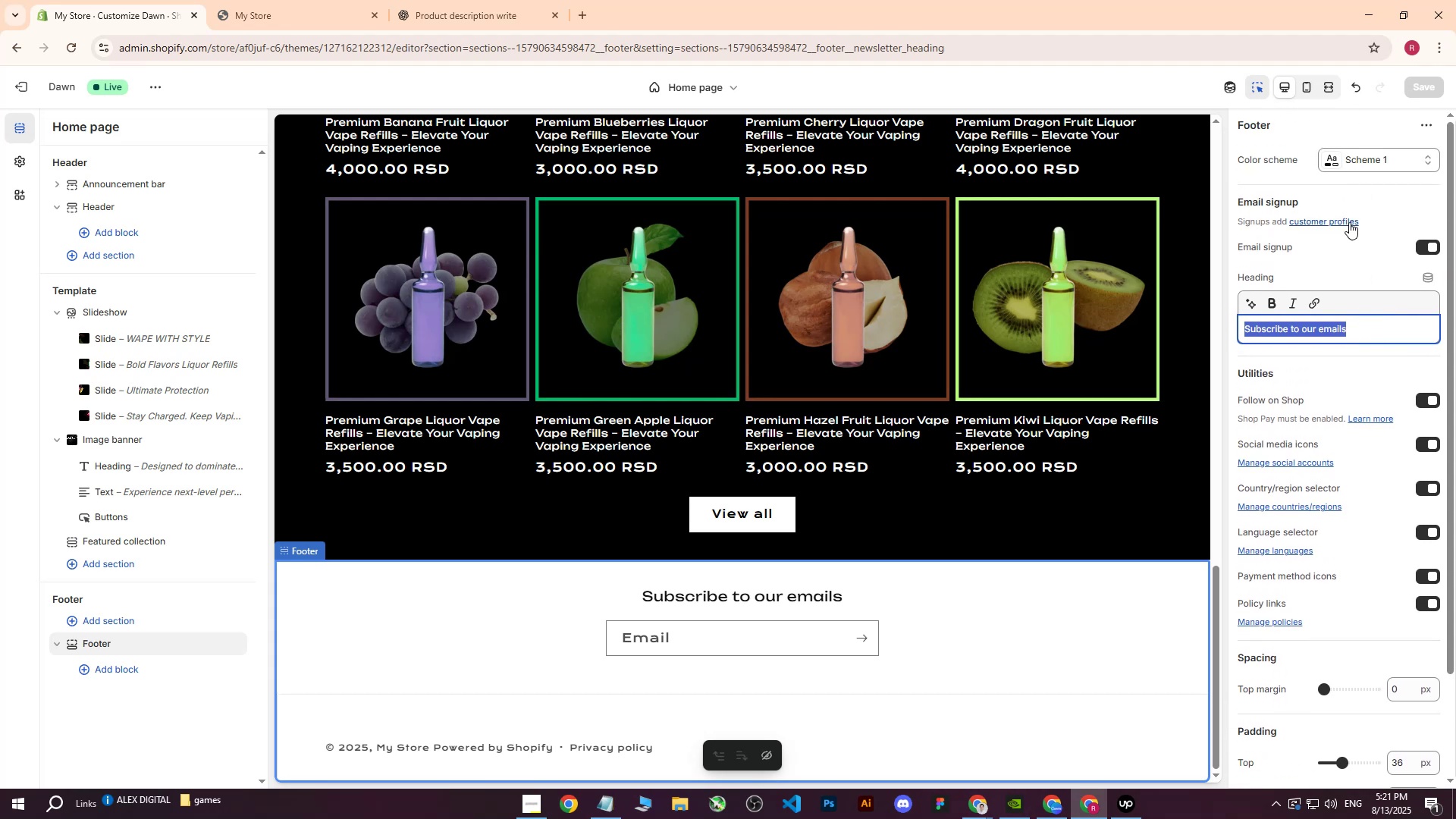 
left_click([1329, 155])
 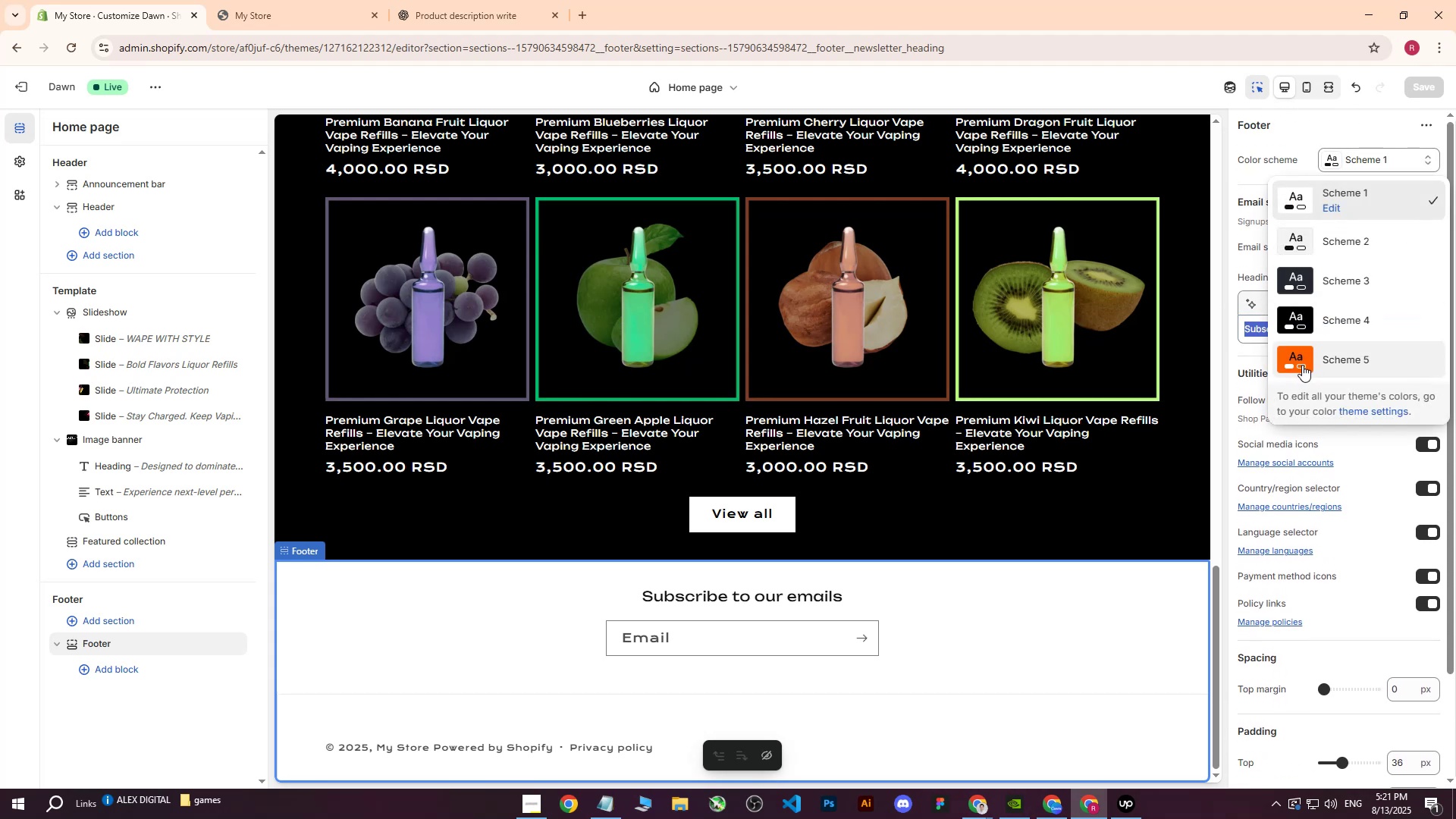 
left_click([1296, 369])
 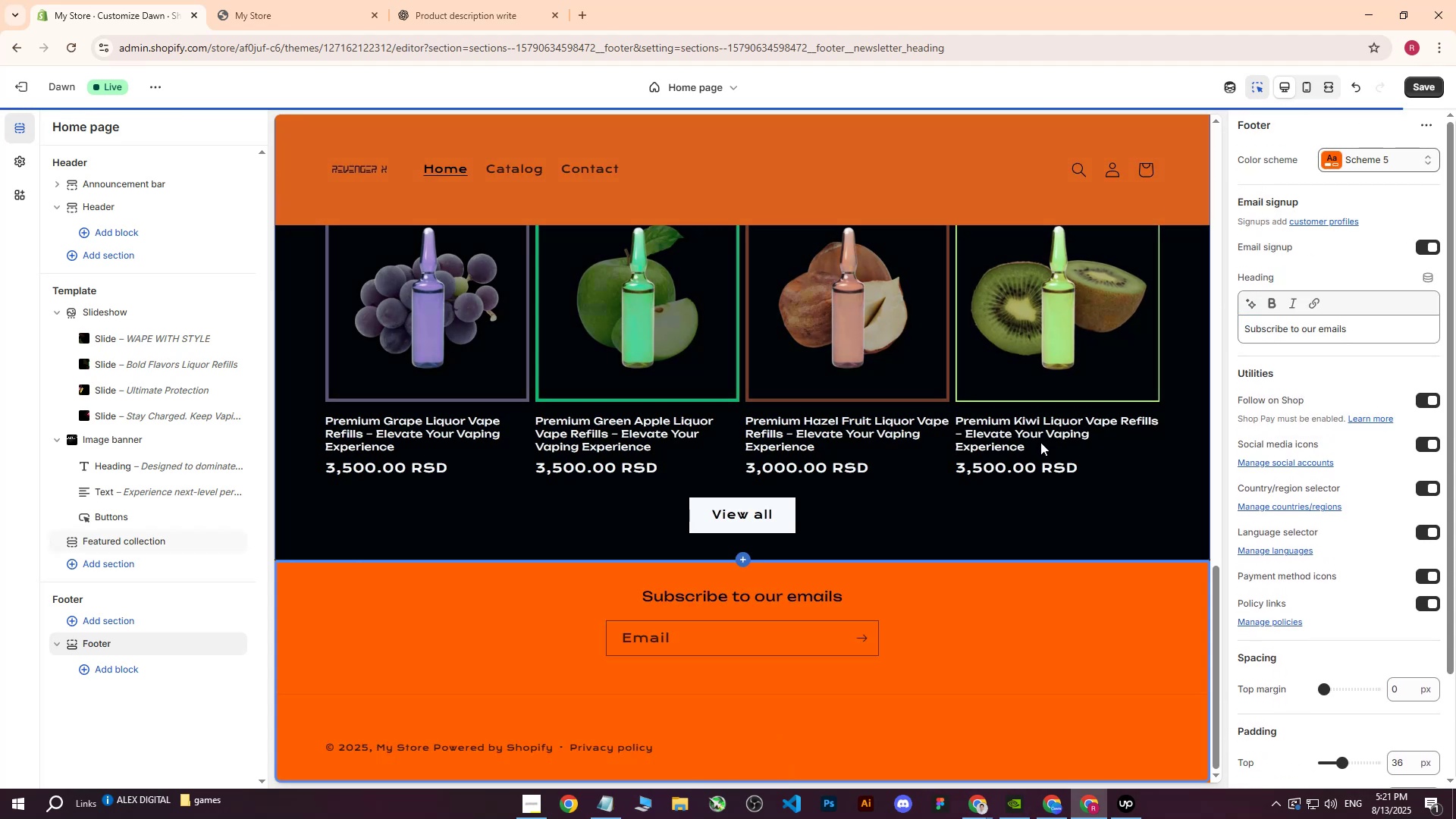 
scroll: coordinate [1040, 442], scroll_direction: down, amount: 5.0
 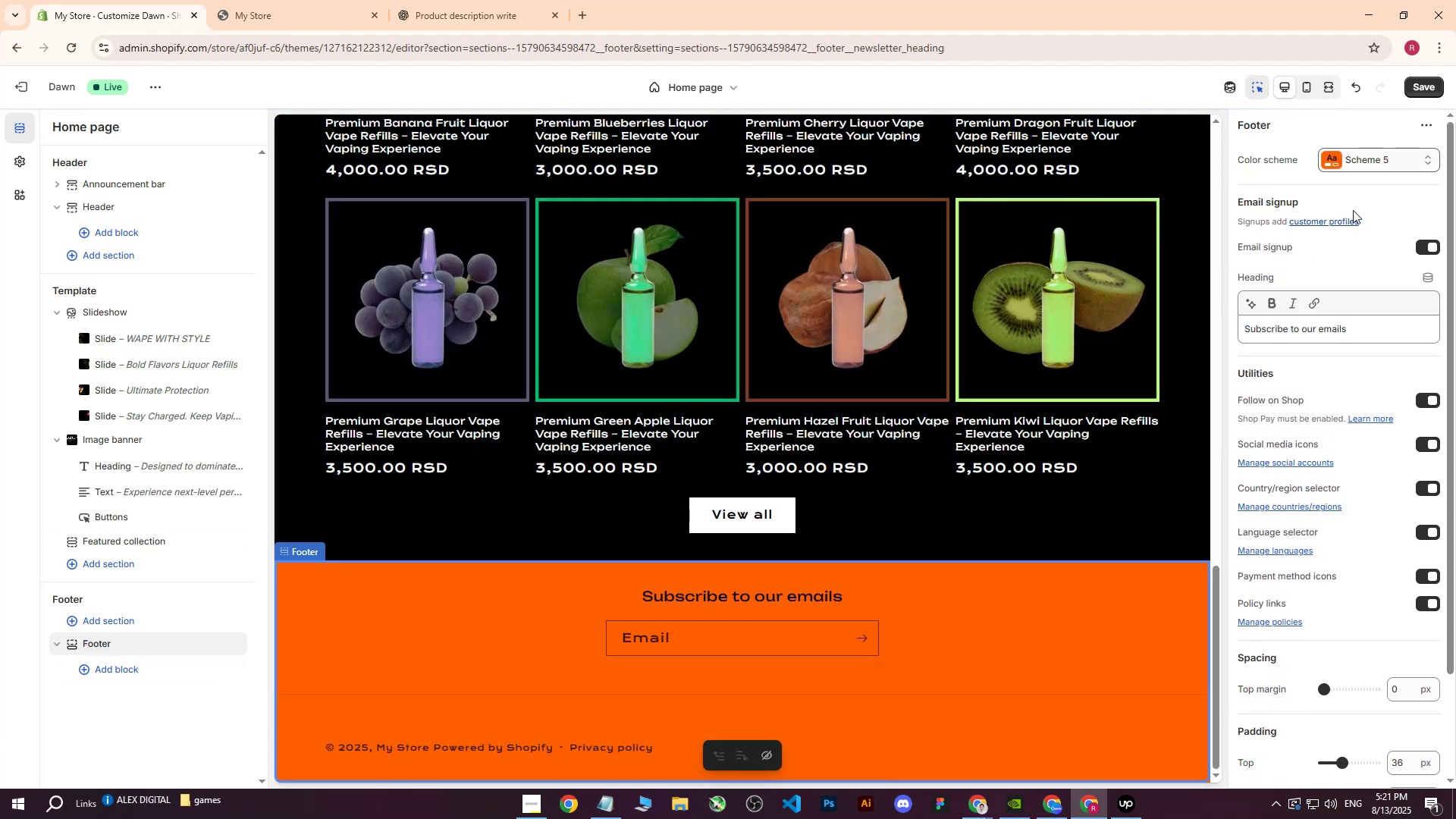 
left_click([1427, 83])
 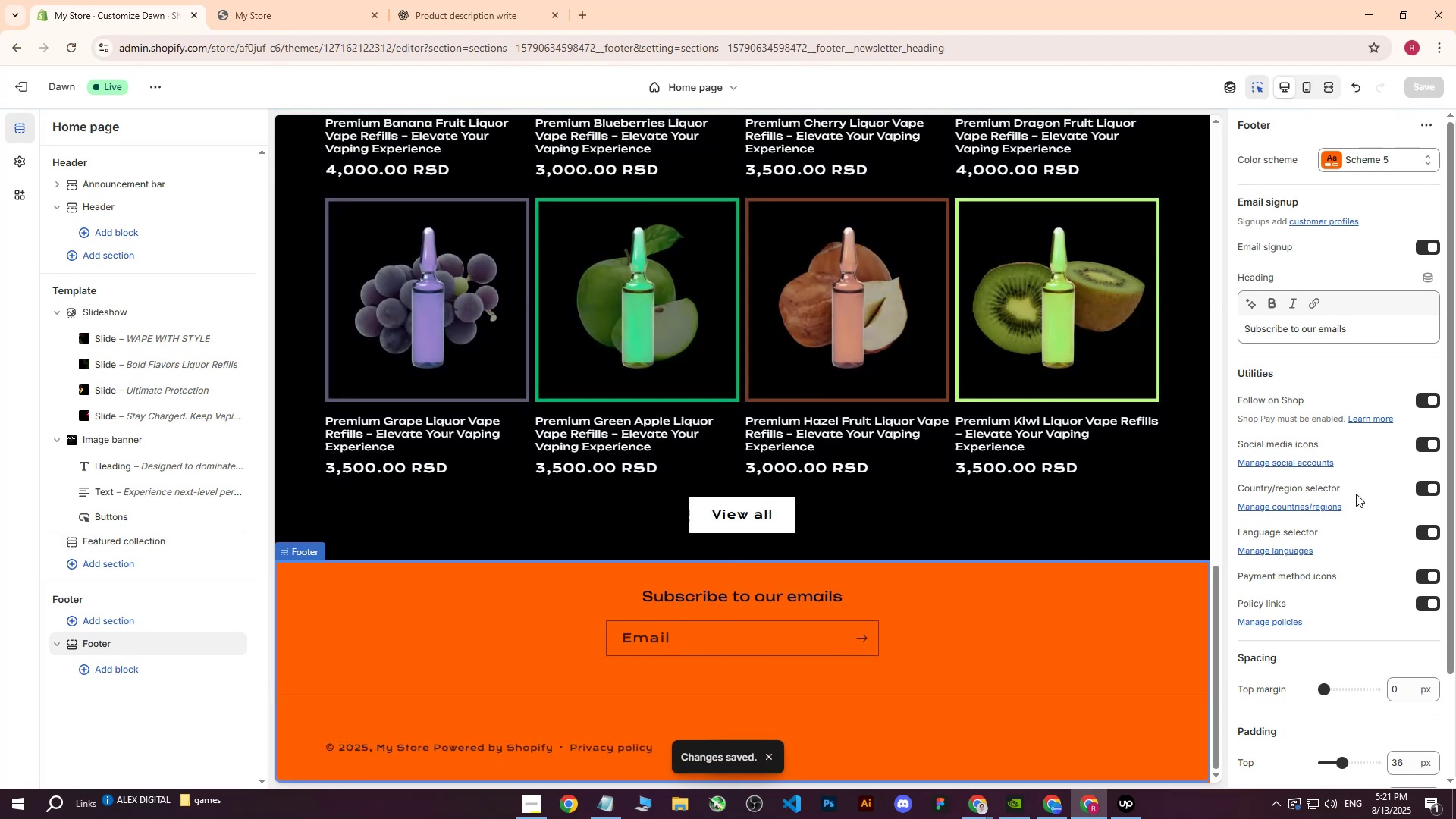 
double_click([1422, 445])
 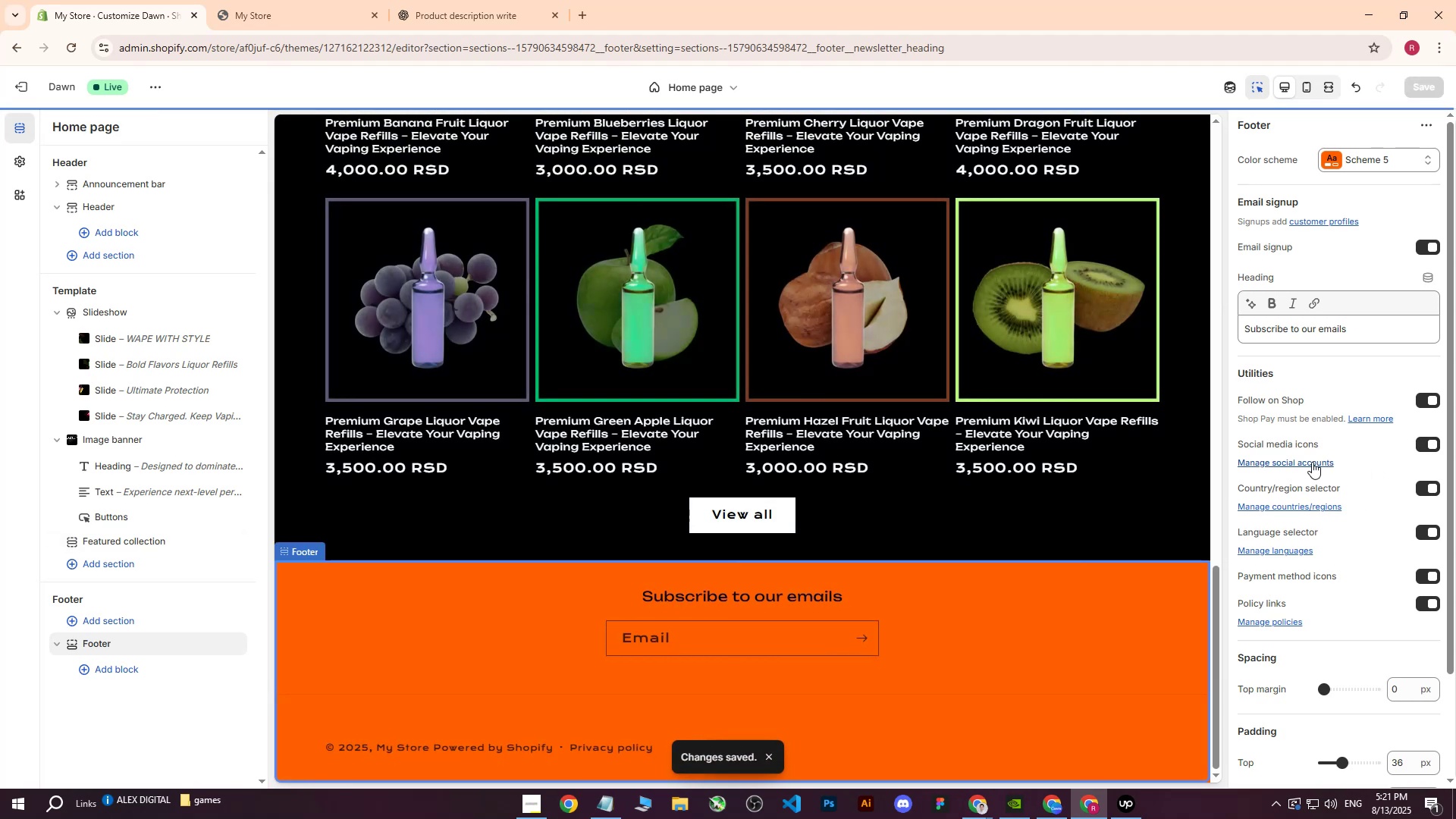 
left_click([1297, 466])
 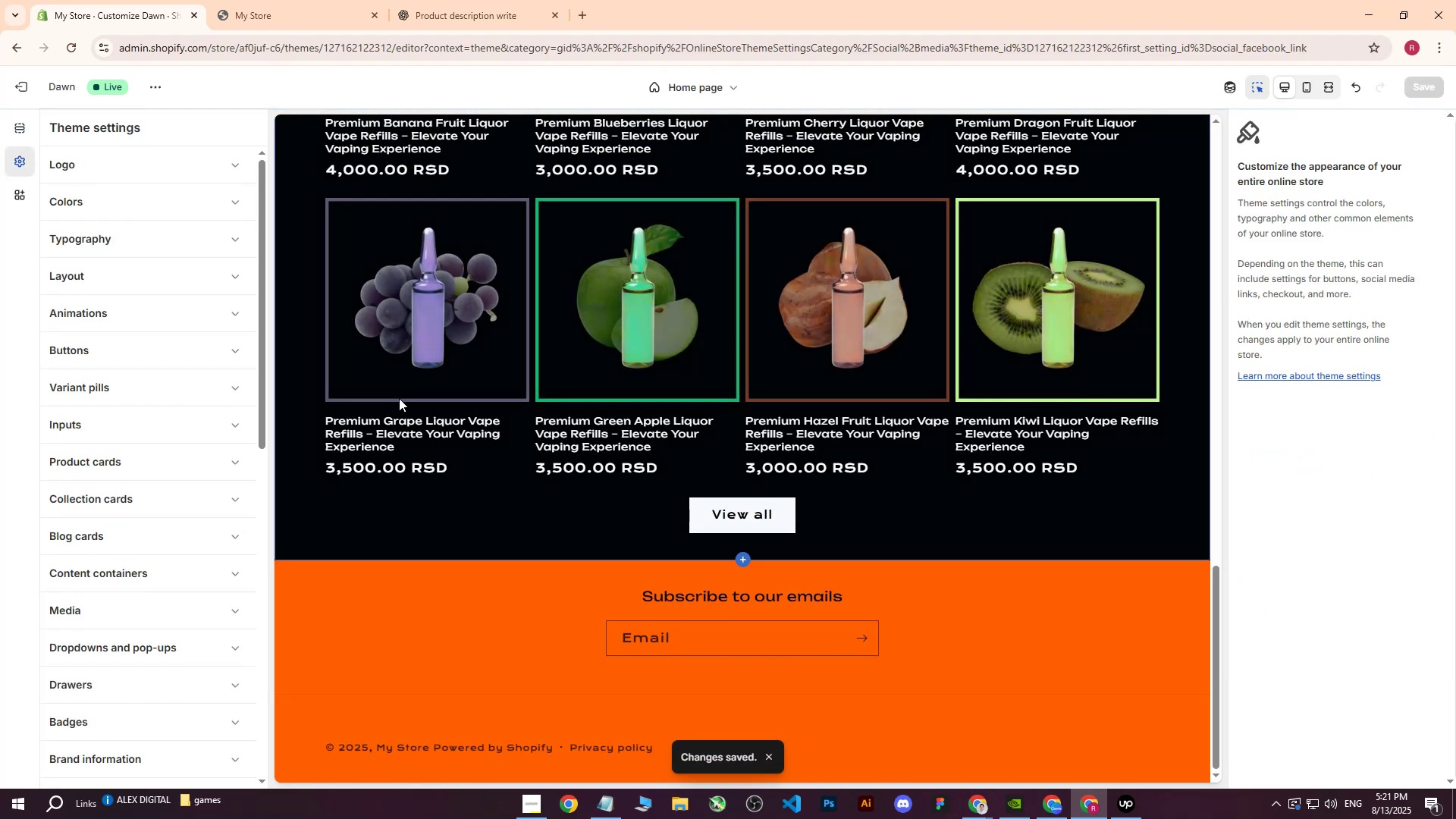 
scroll: coordinate [80, 371], scroll_direction: down, amount: 7.0
 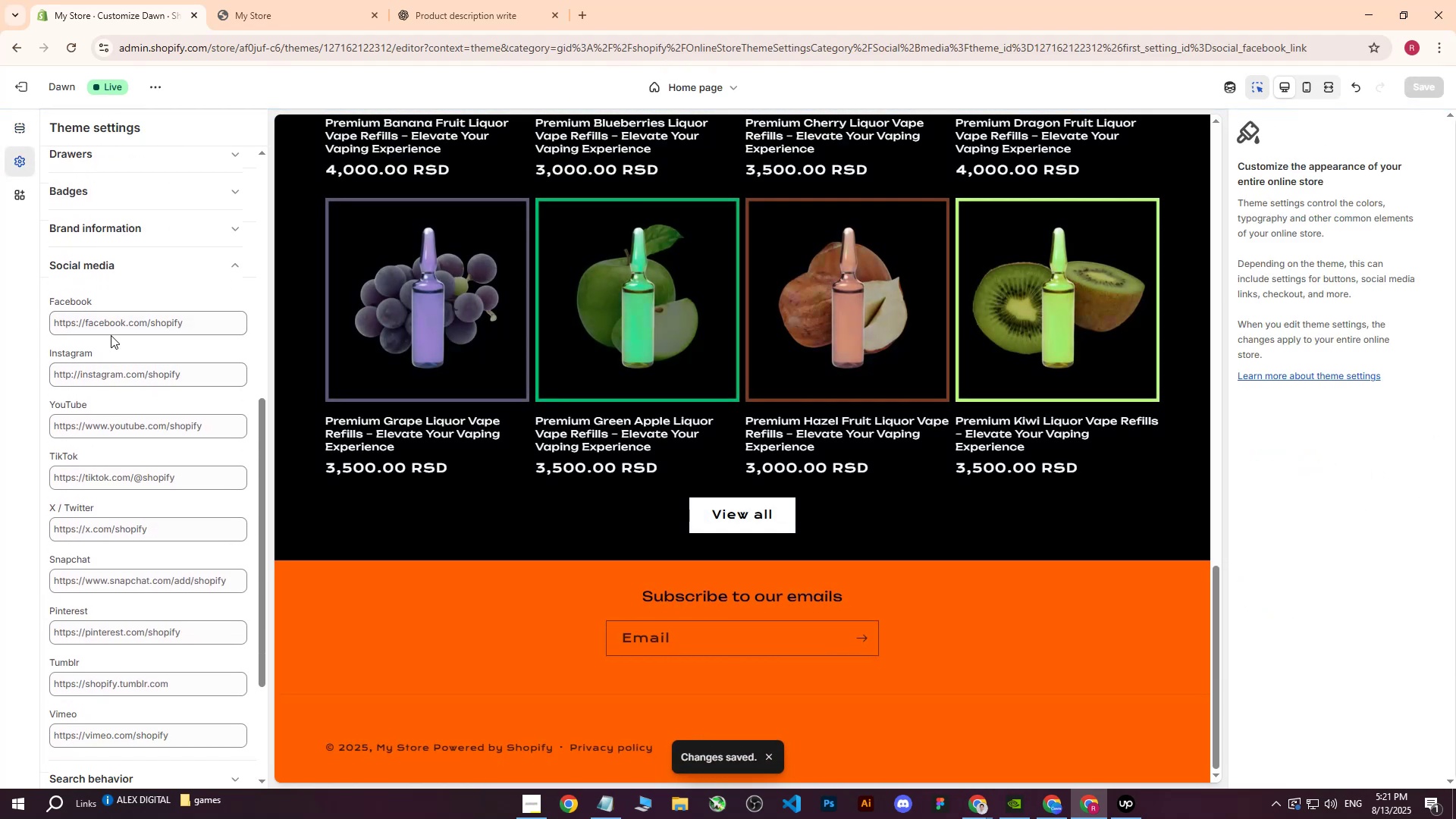 
left_click([112, 324])
 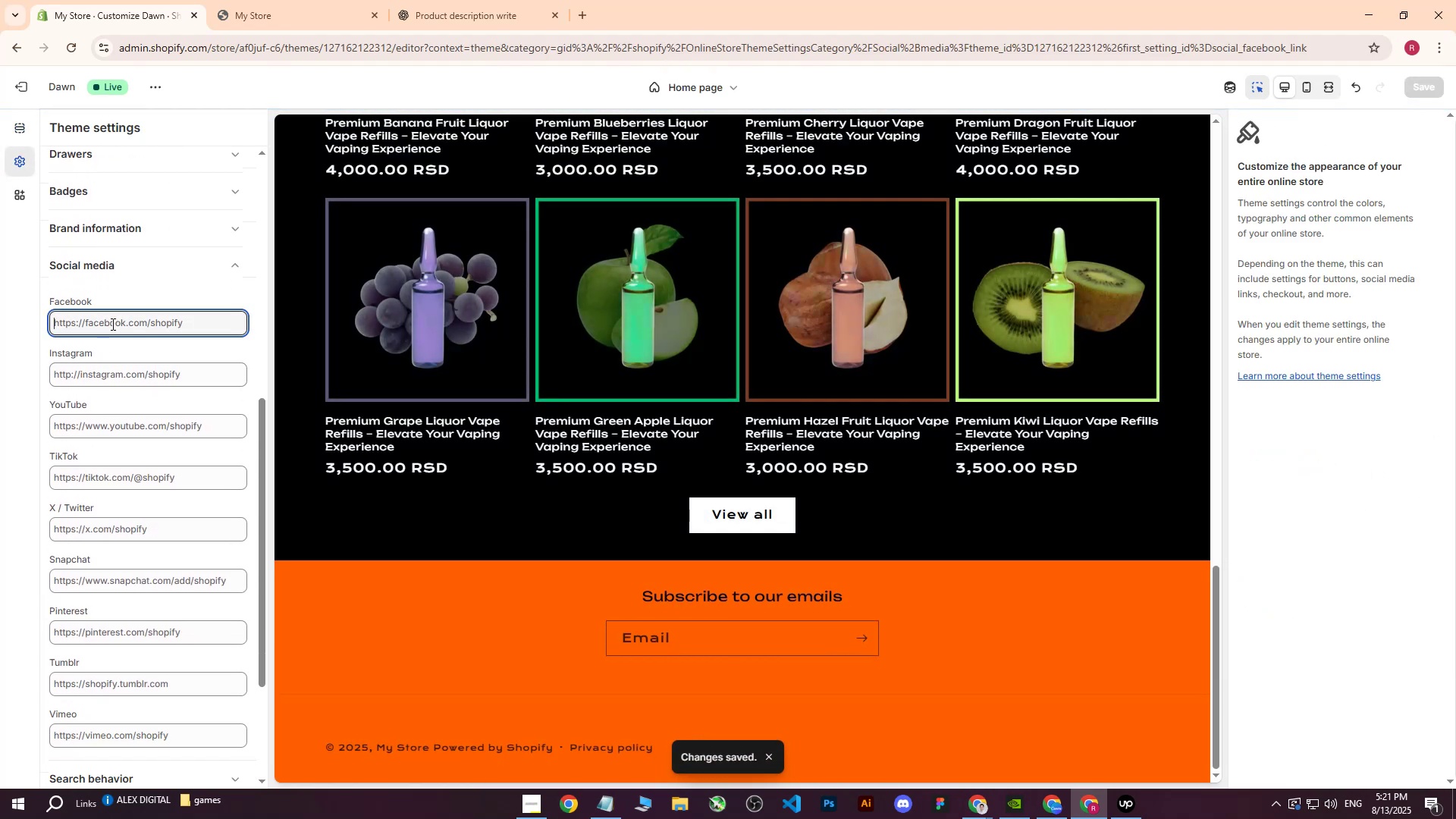 
type(DA)
 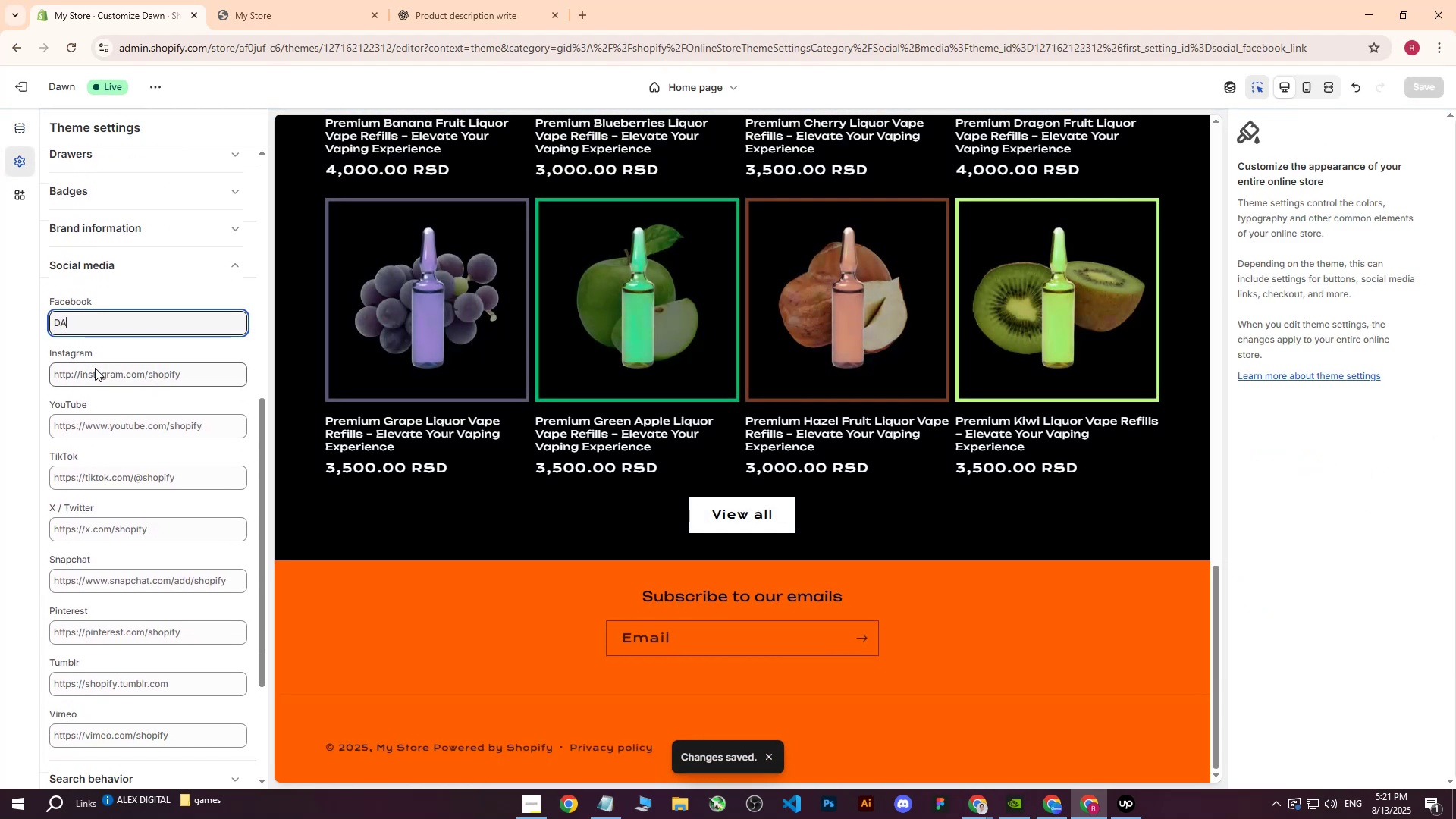 
left_click([95, 368])
 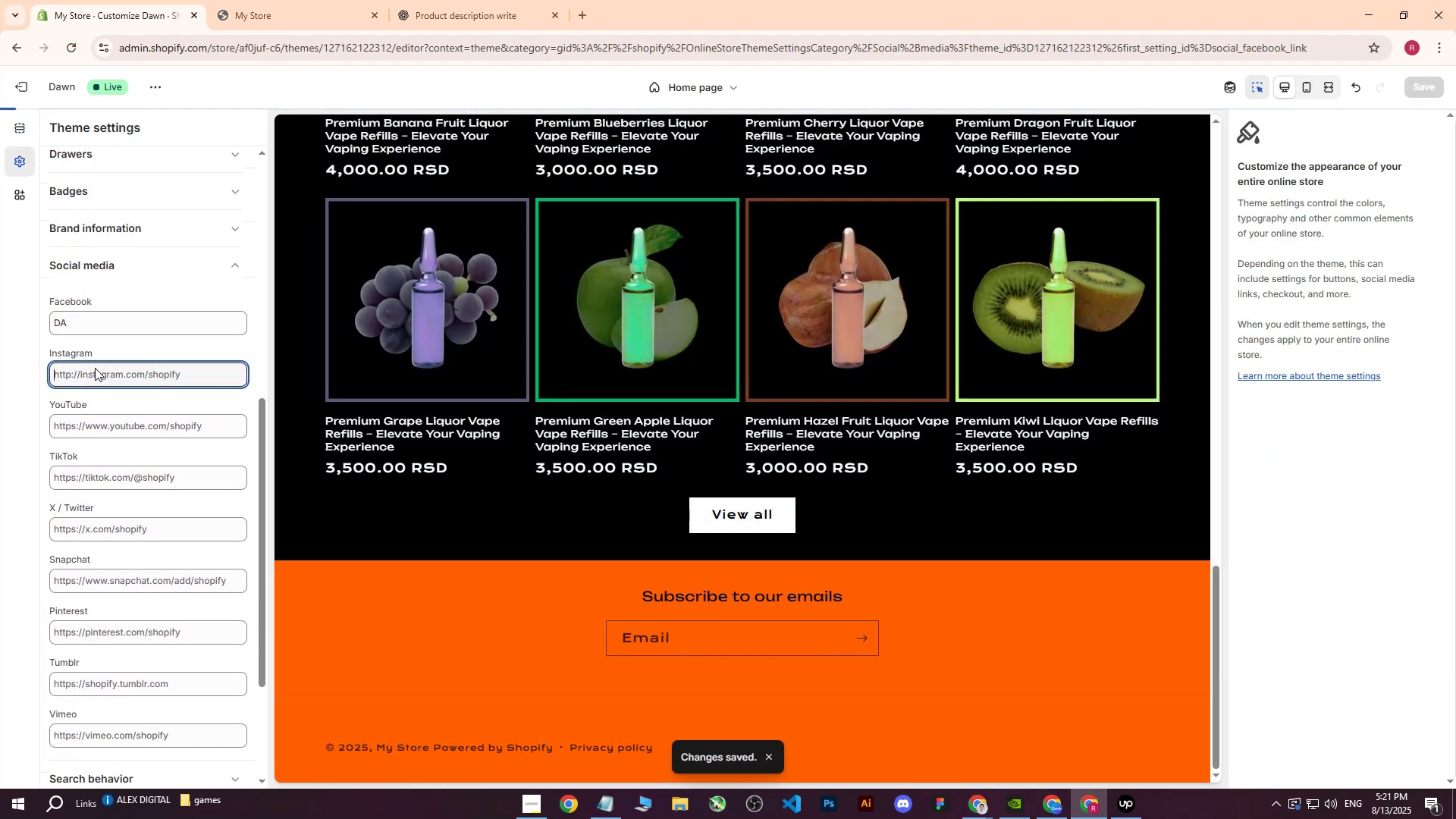 
type(DA)
 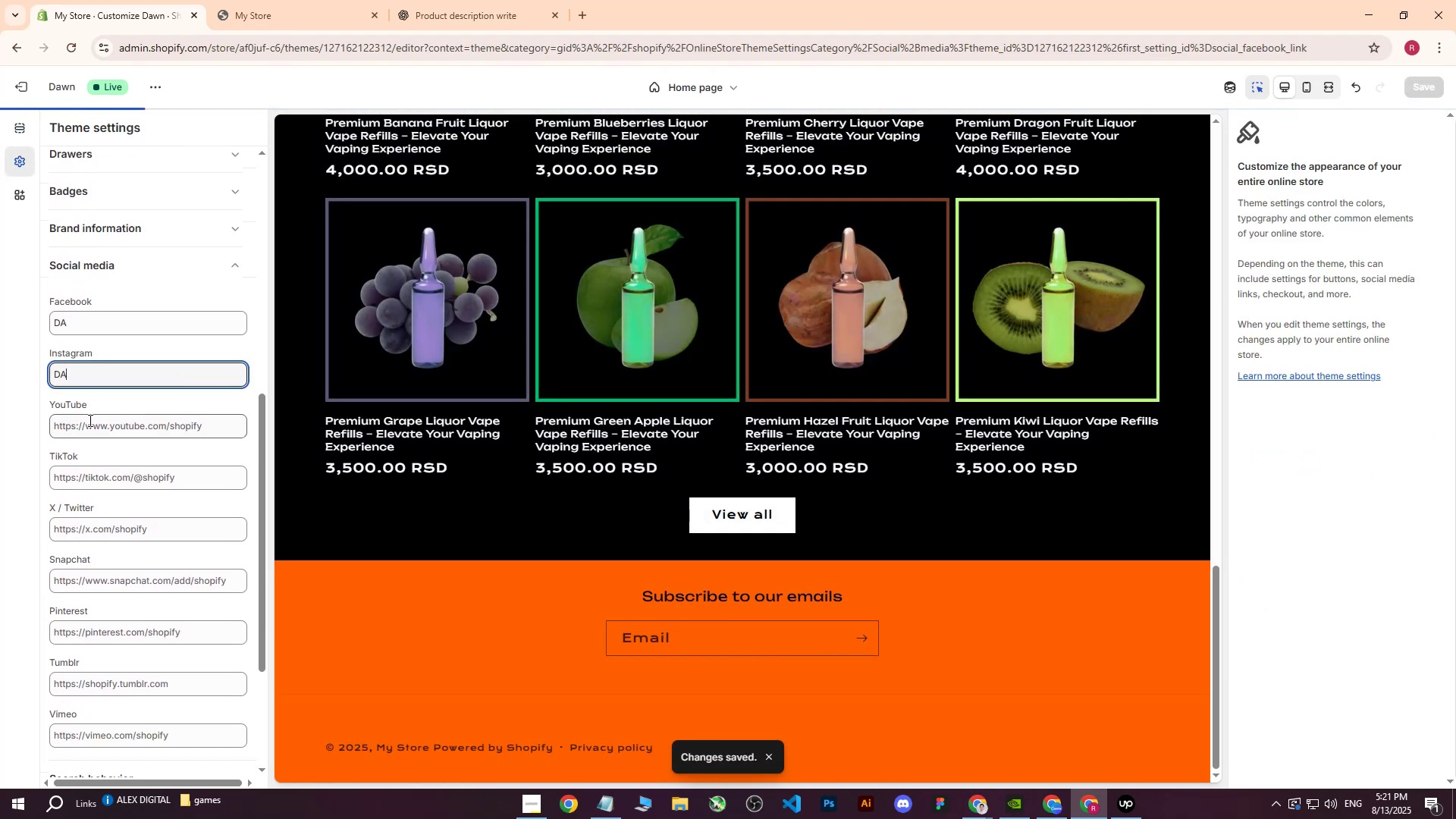 
left_click([89, 420])
 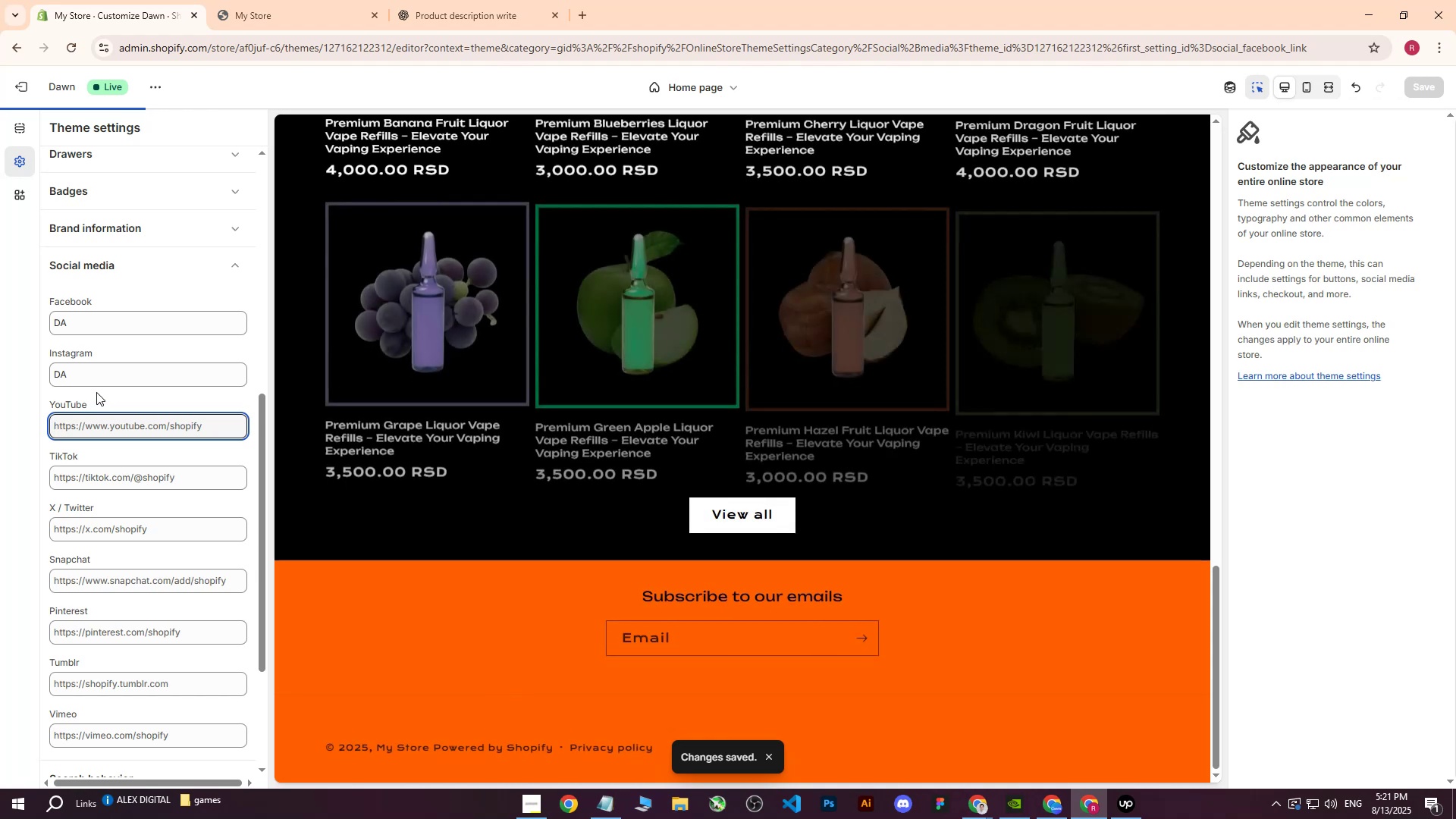 
type(DA)
 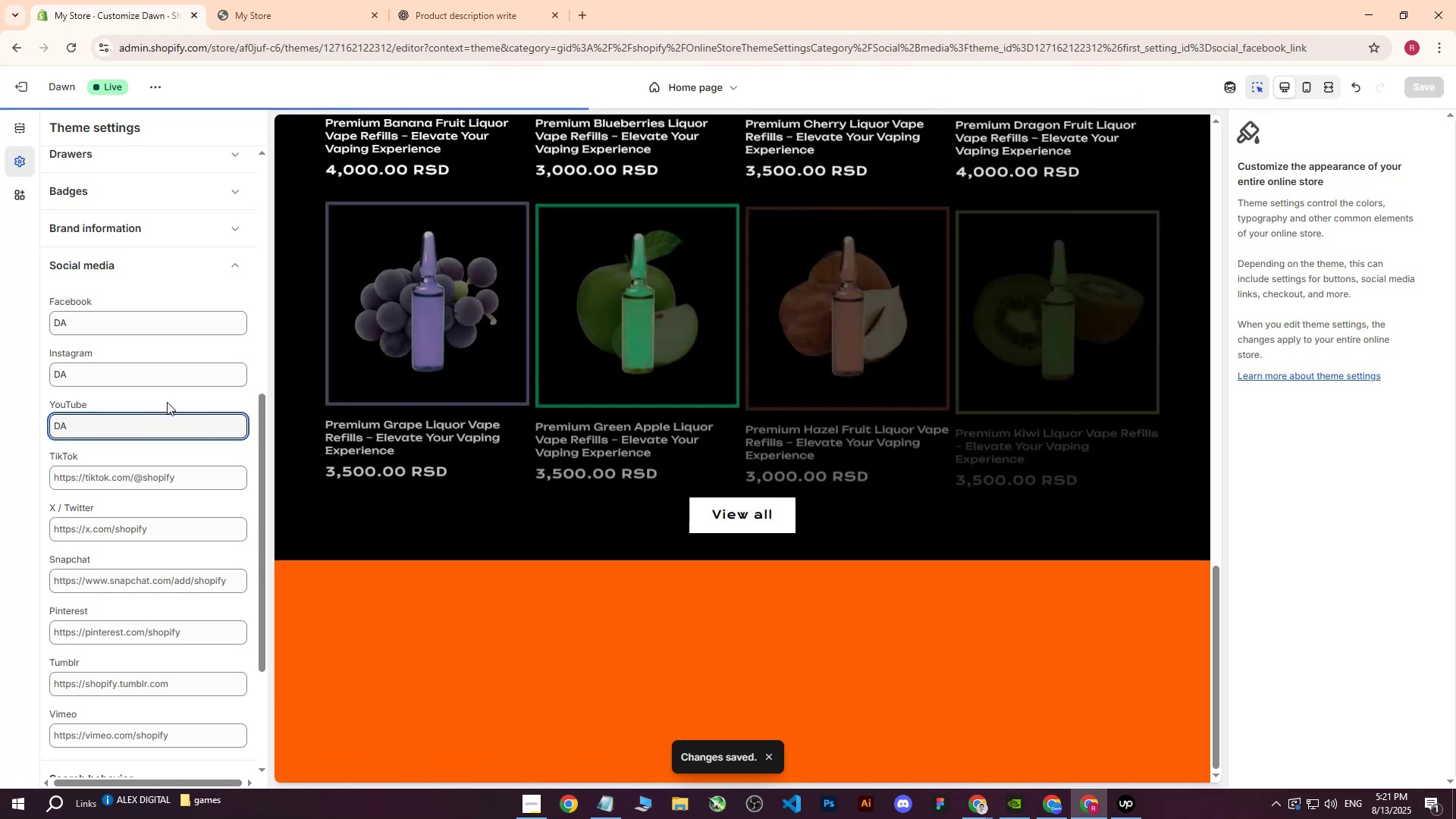 
scroll: coordinate [1033, 513], scroll_direction: down, amount: 3.0
 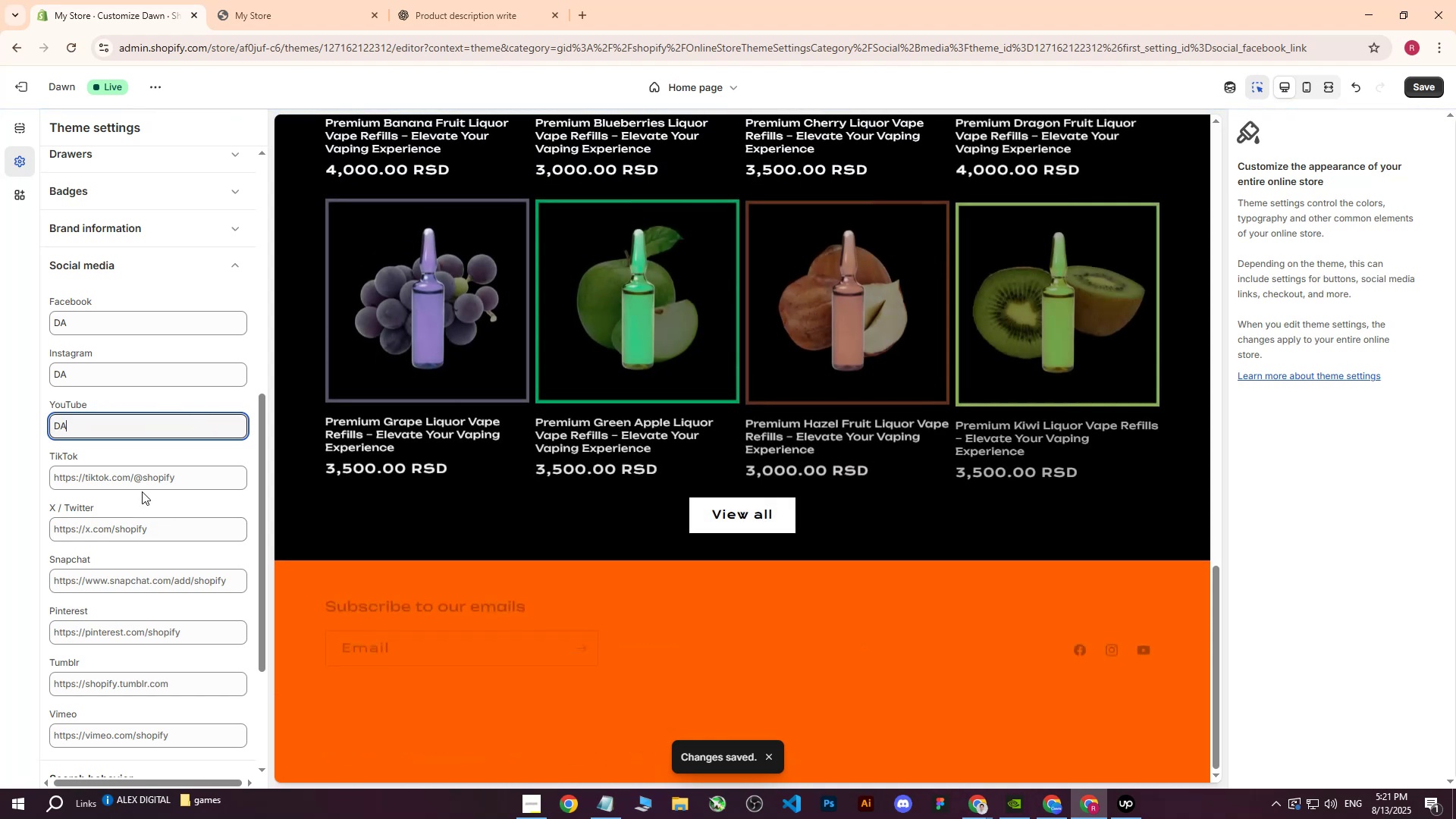 
left_click([132, 482])
 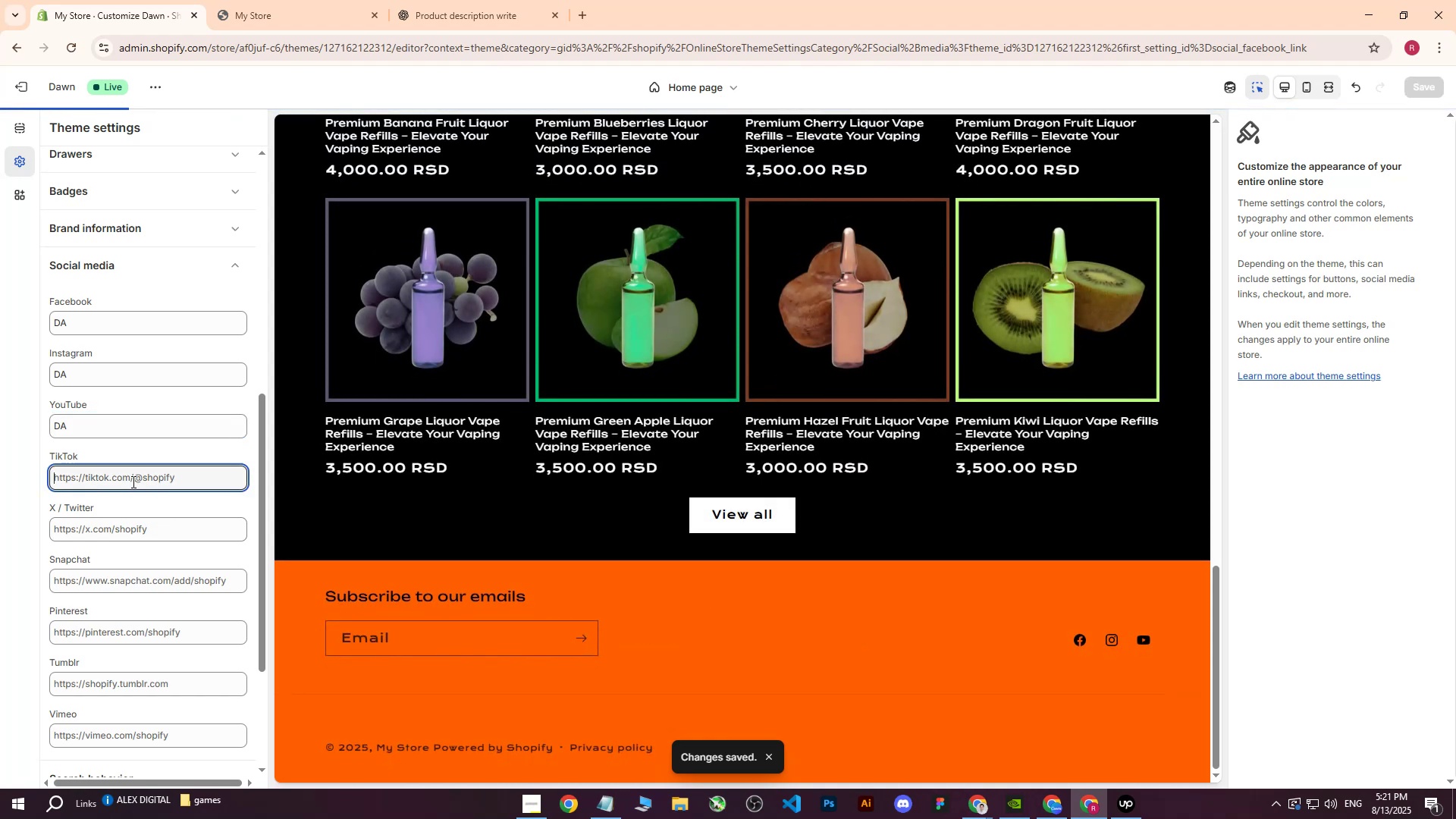 
type(DA)
 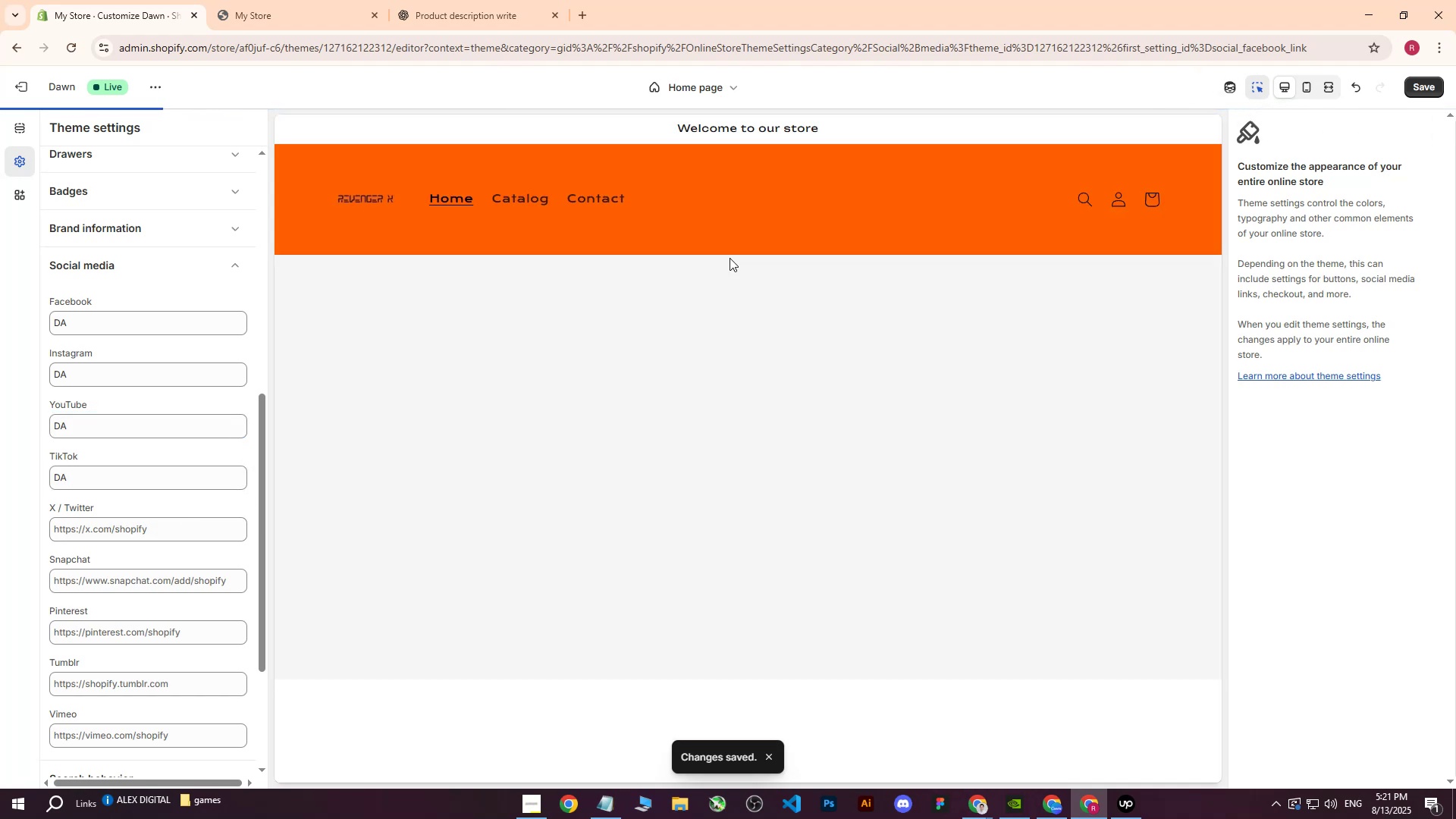 
scroll: coordinate [65, 499], scroll_direction: down, amount: 7.0
 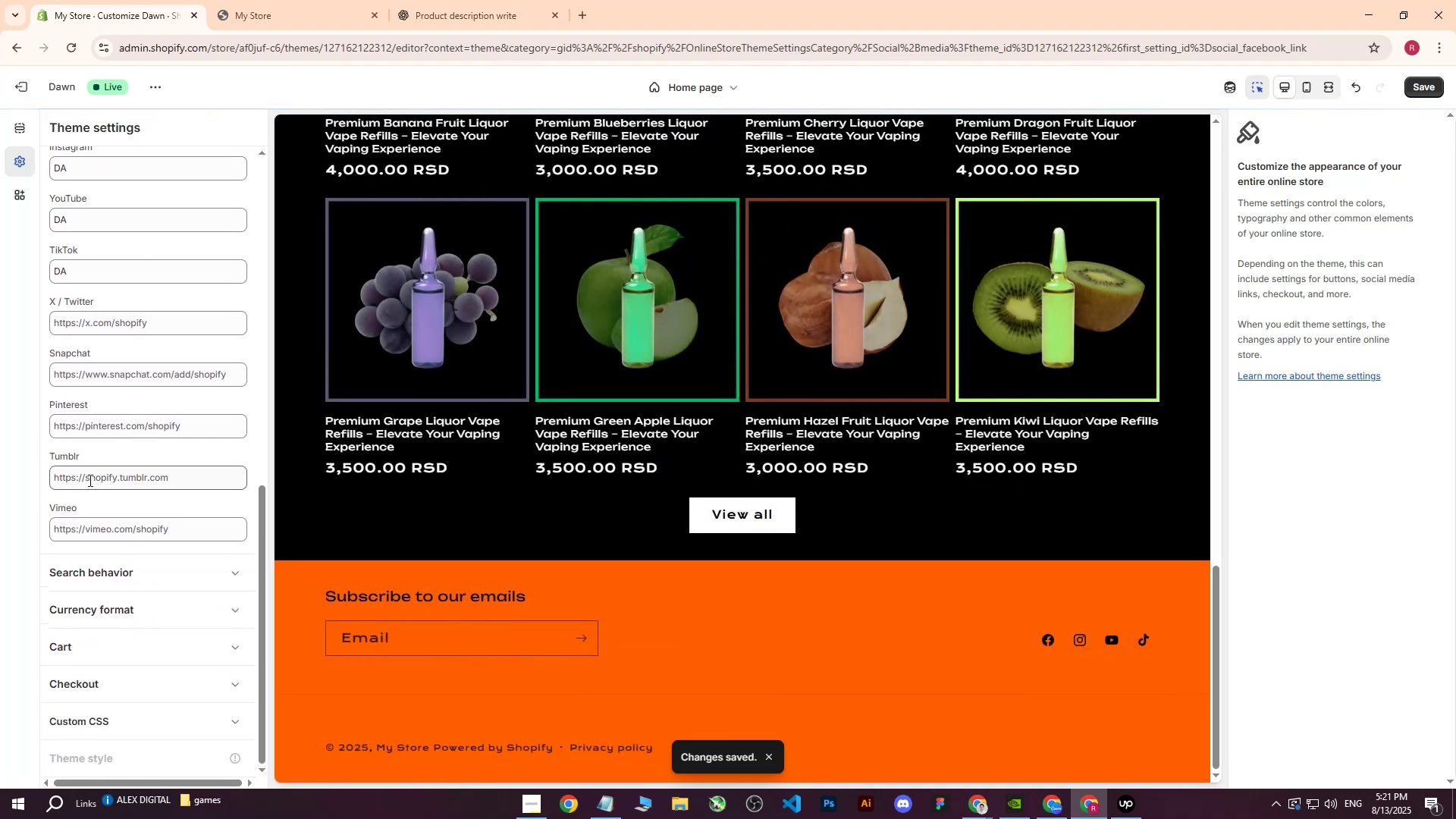 
scroll: coordinate [89, 483], scroll_direction: up, amount: 18.0
 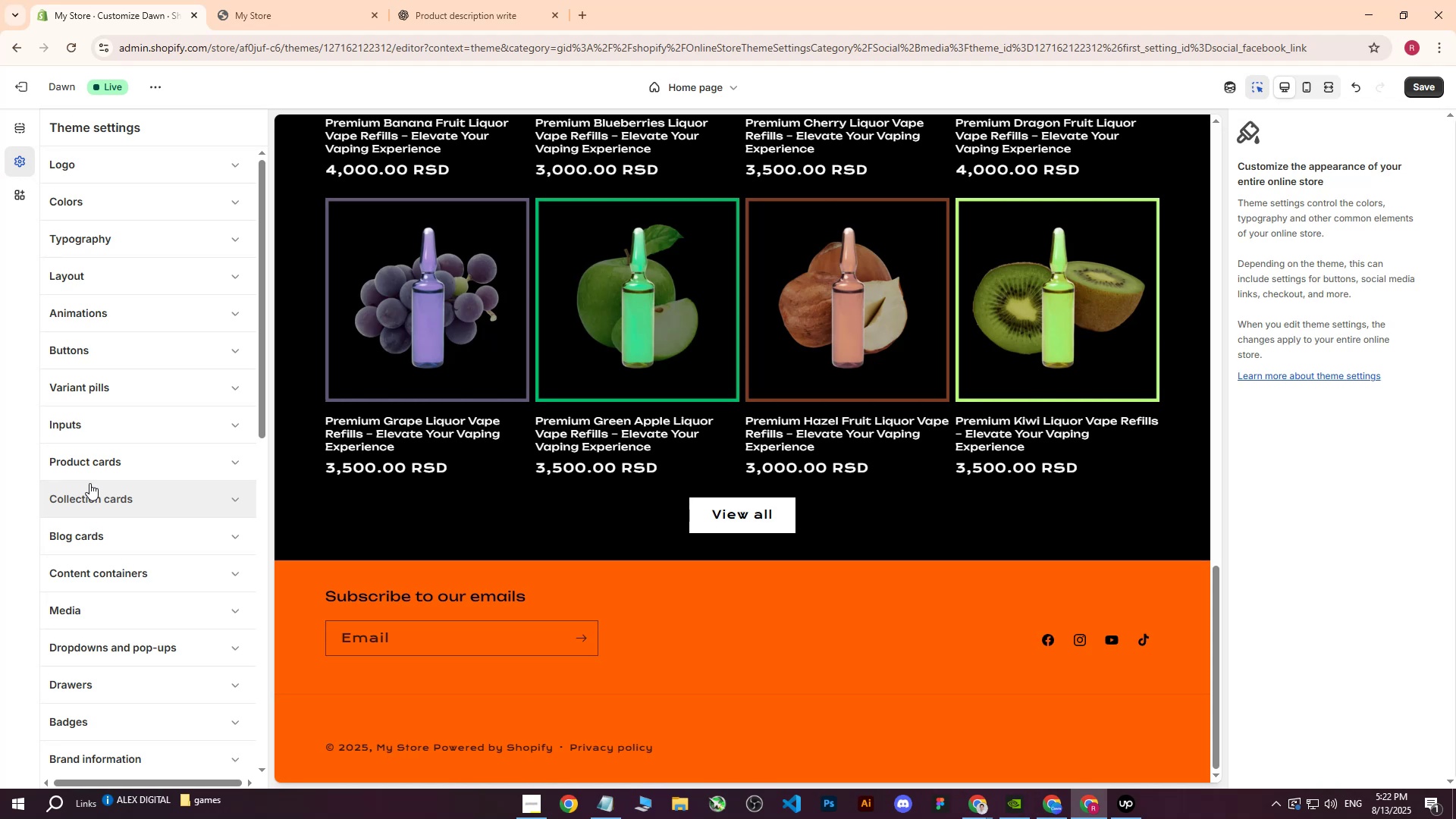 
wait(27.25)
 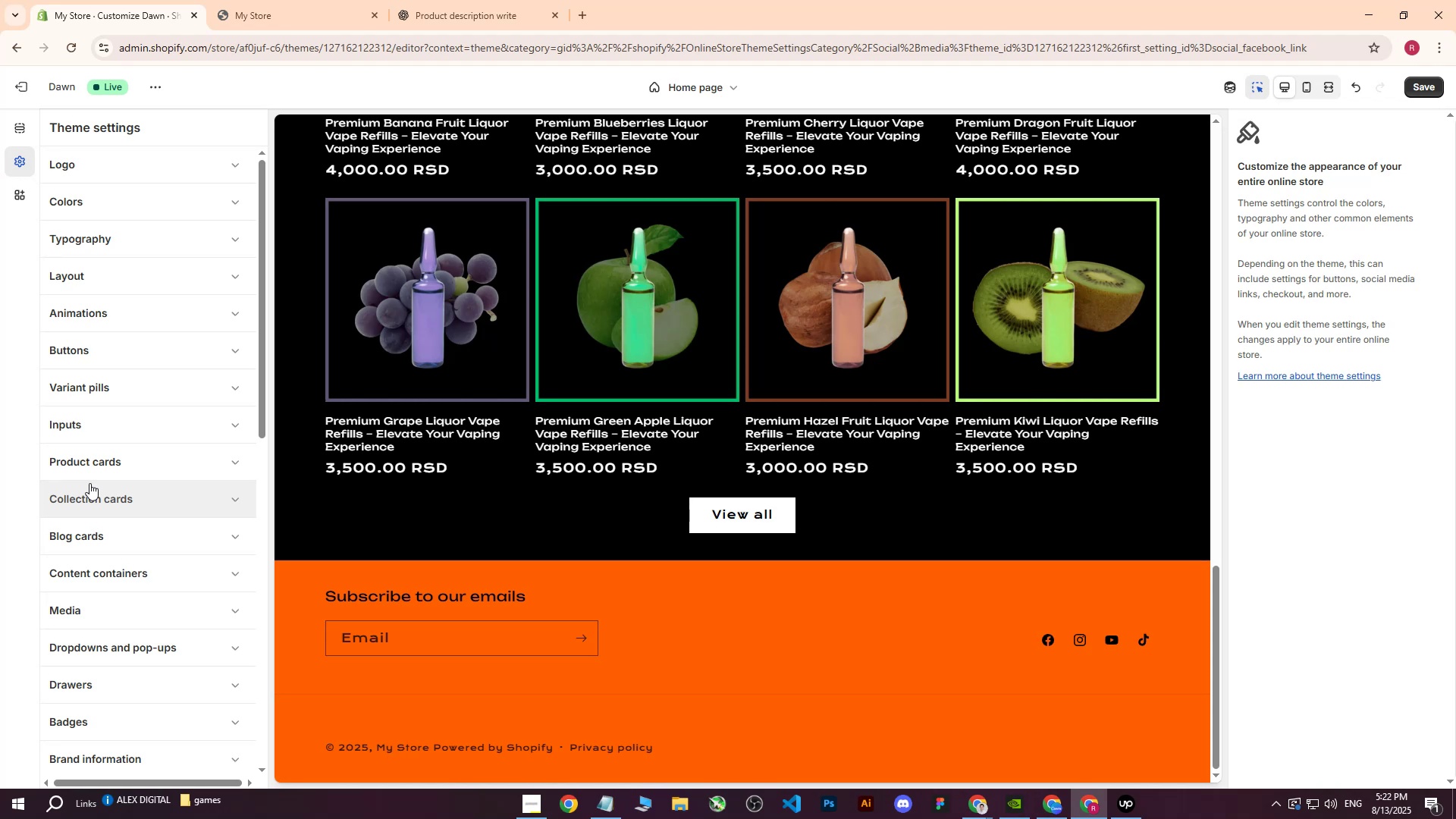 
scroll: coordinate [530, 453], scroll_direction: up, amount: 23.0
 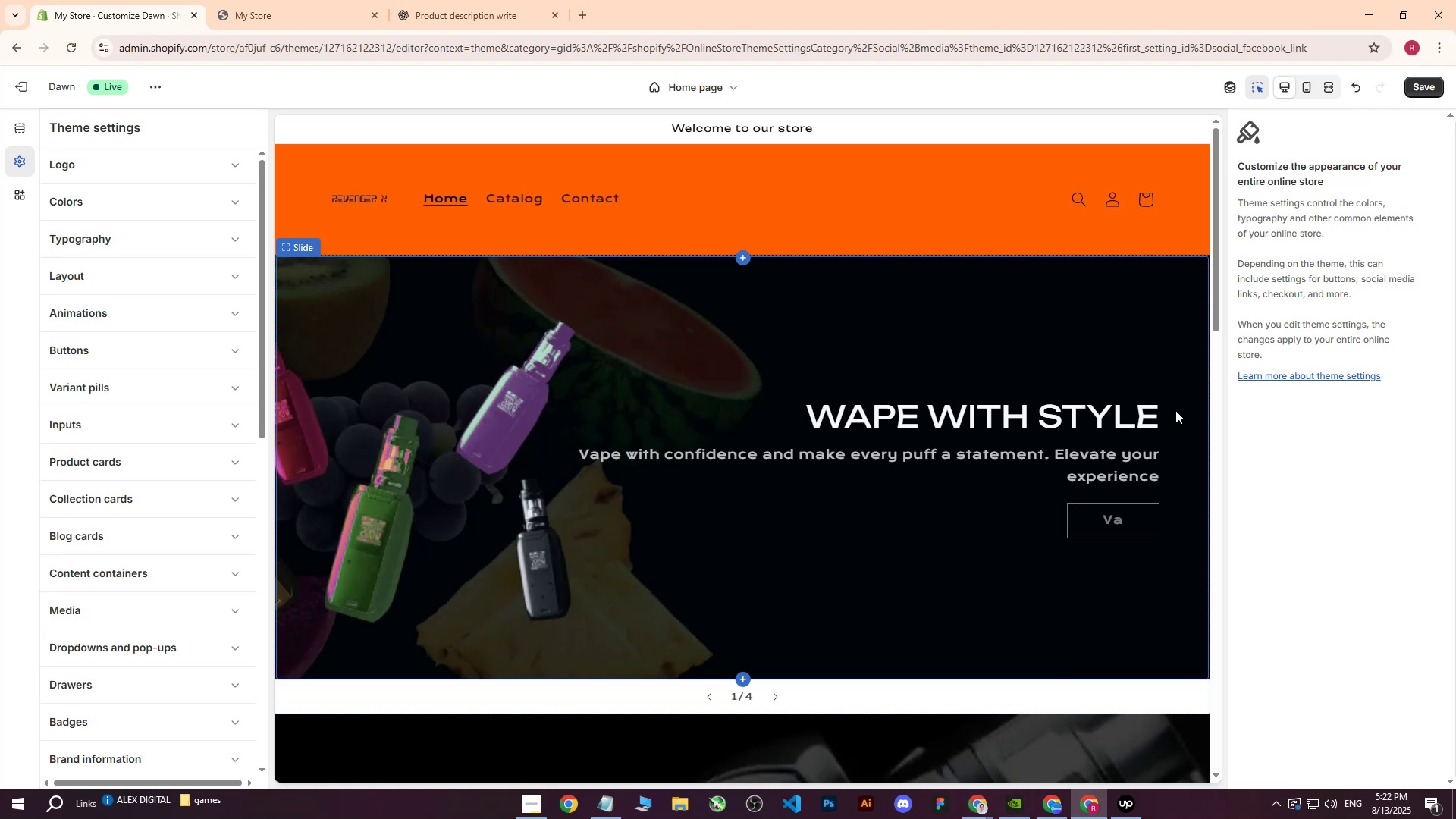 
left_click([1431, 86])
 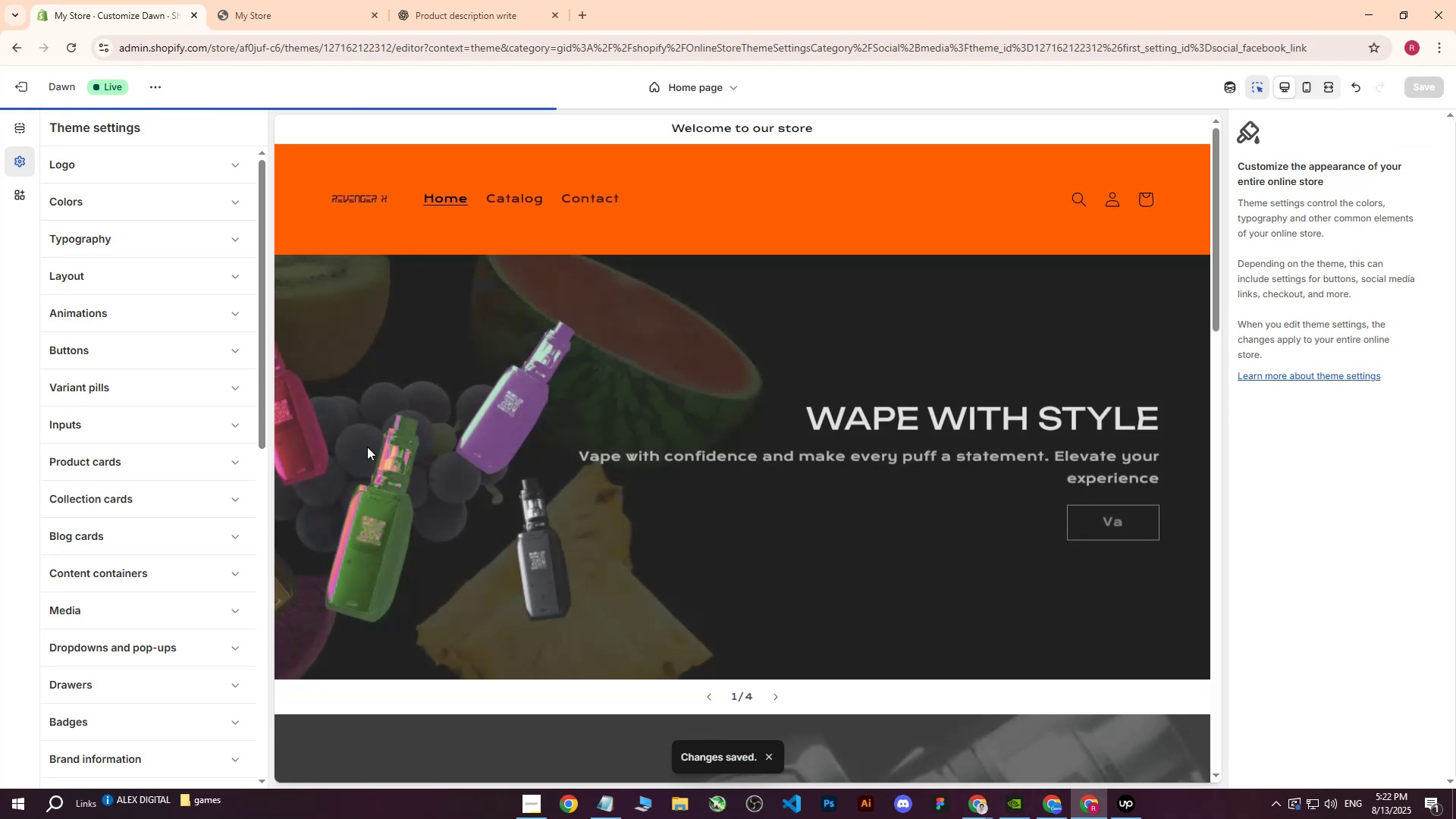 
scroll: coordinate [154, 416], scroll_direction: down, amount: 3.0
 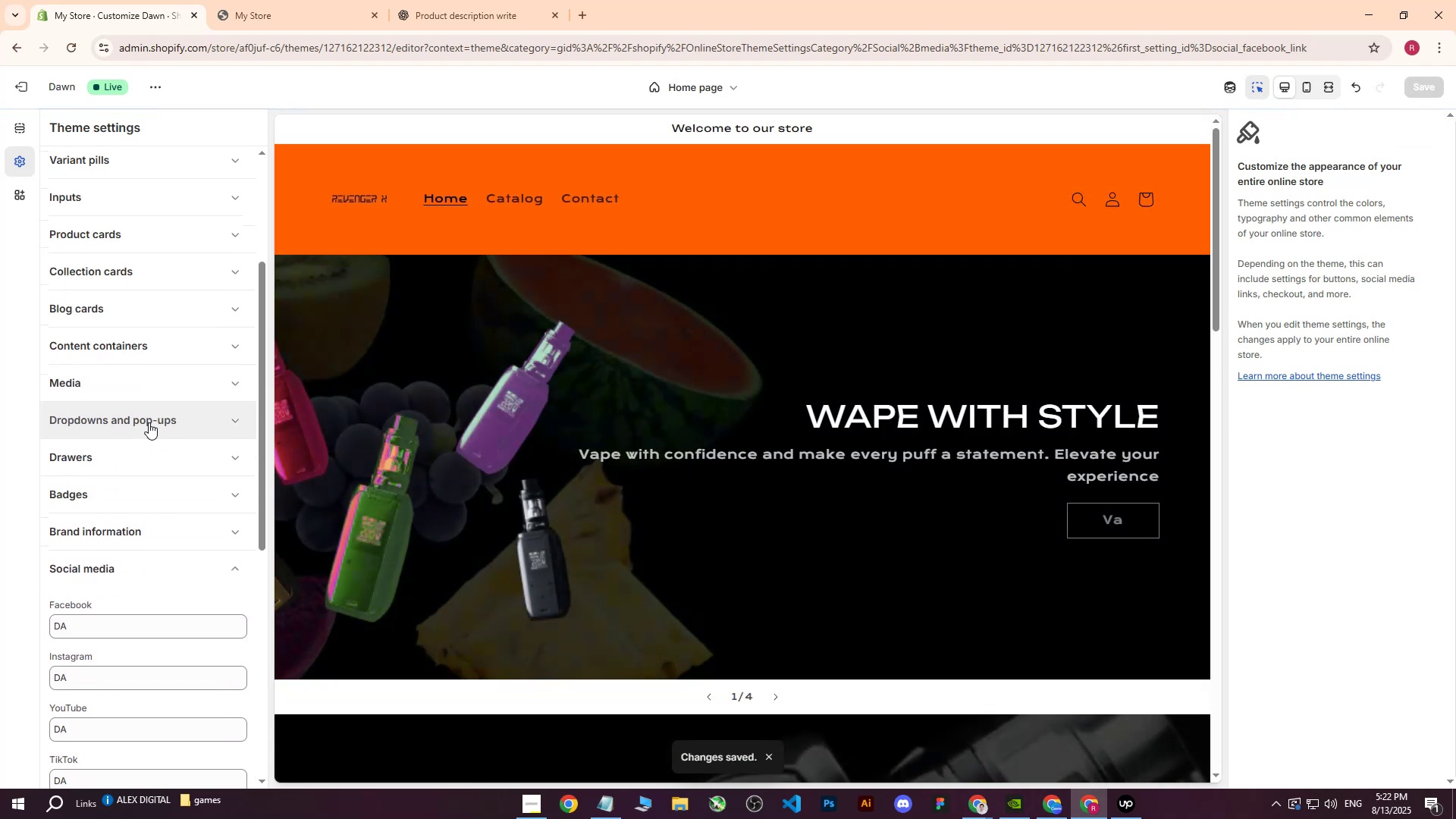 
scroll: coordinate [143, 436], scroll_direction: up, amount: 4.0
 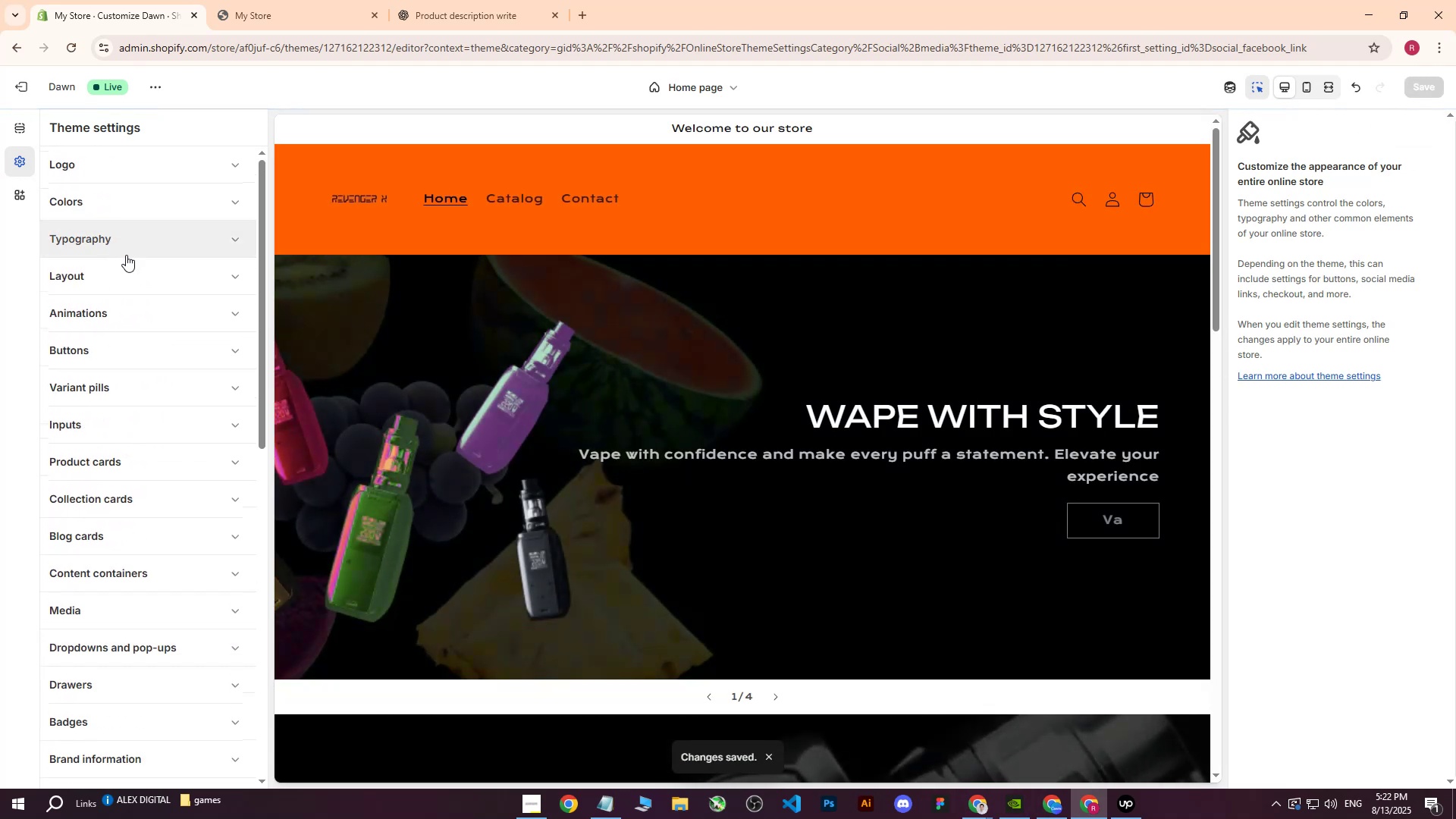 
left_click([102, 354])
 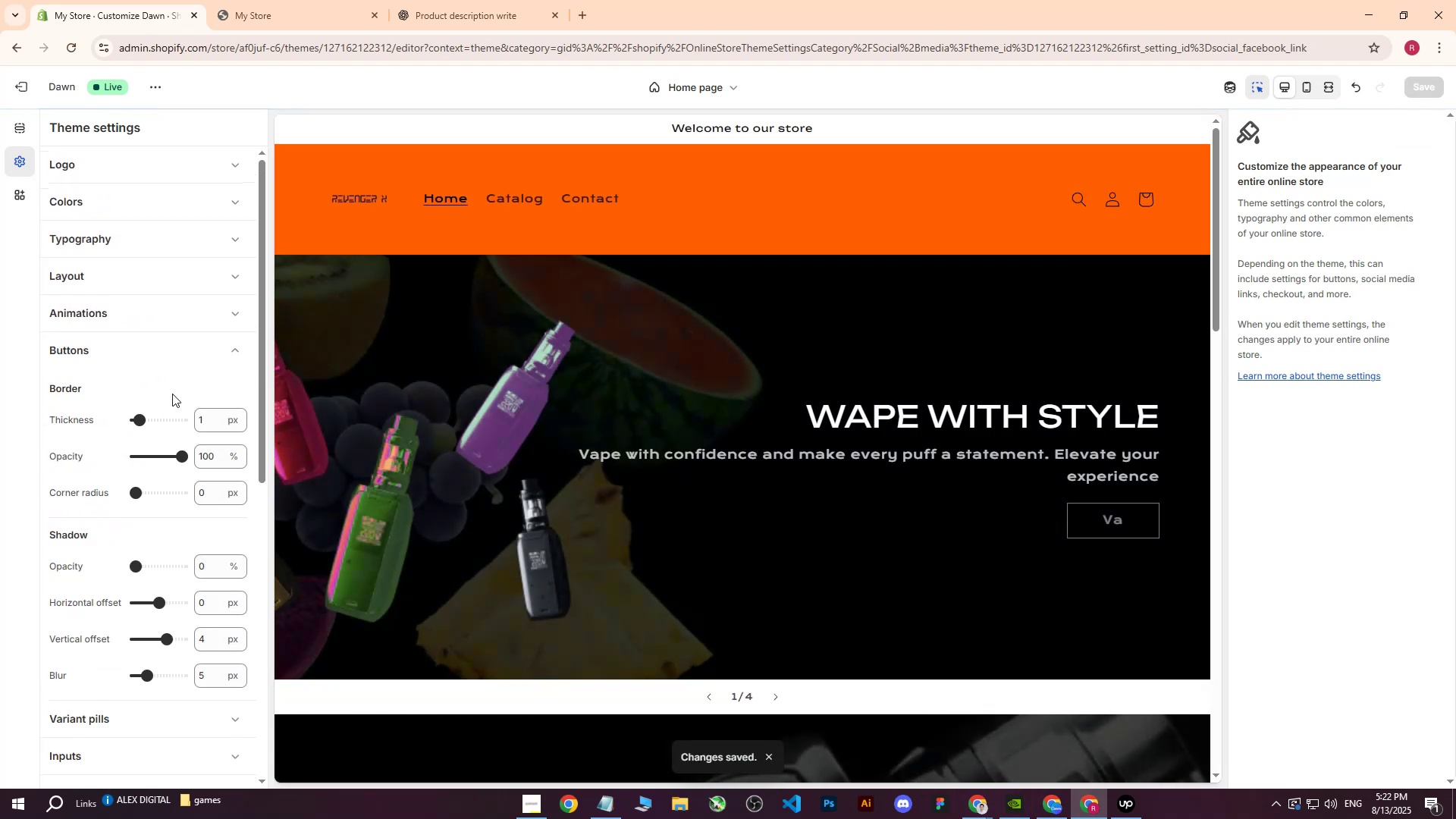 
scroll: coordinate [172, 394], scroll_direction: up, amount: 3.0
 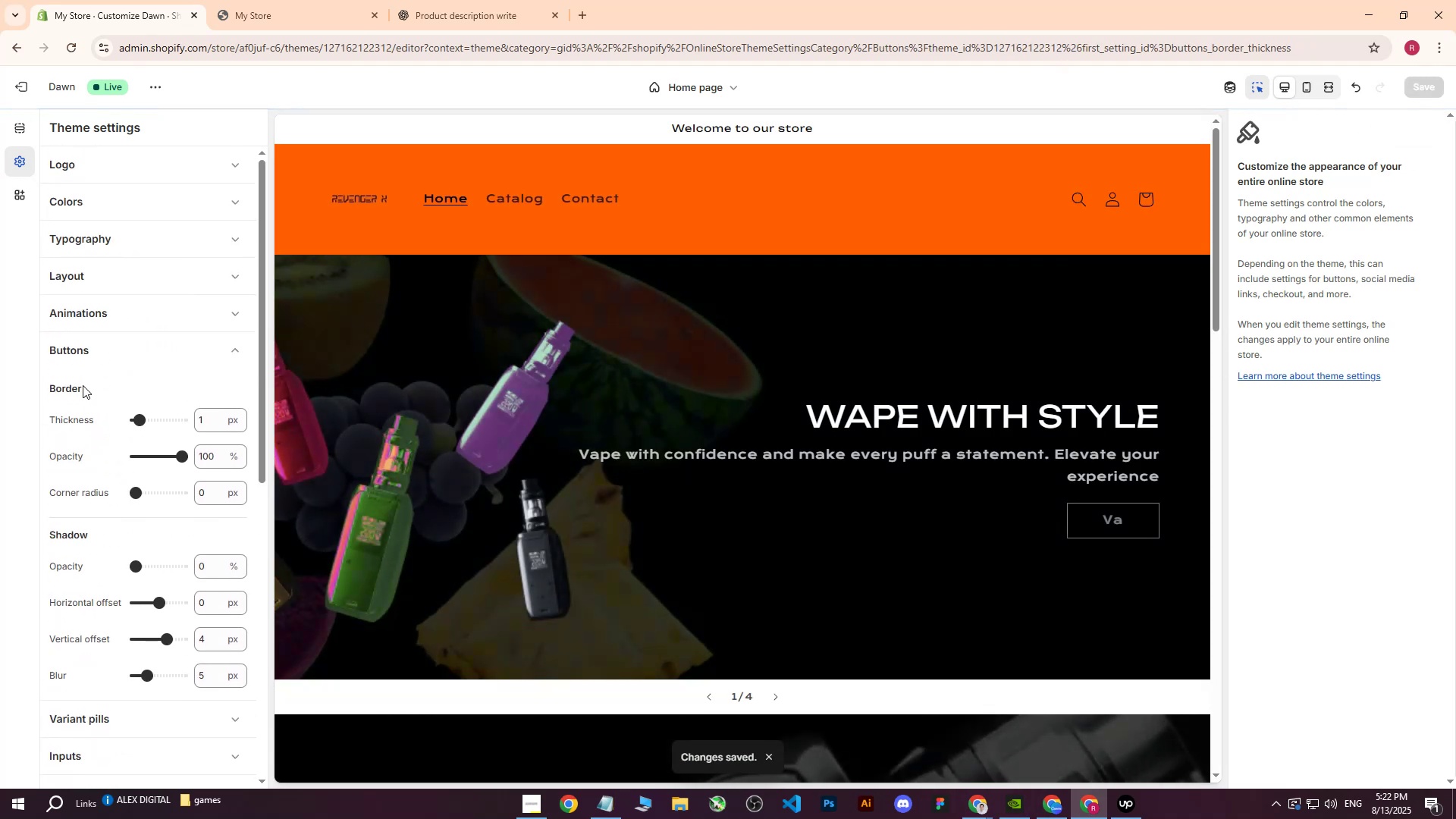 
double_click([77, 353])
 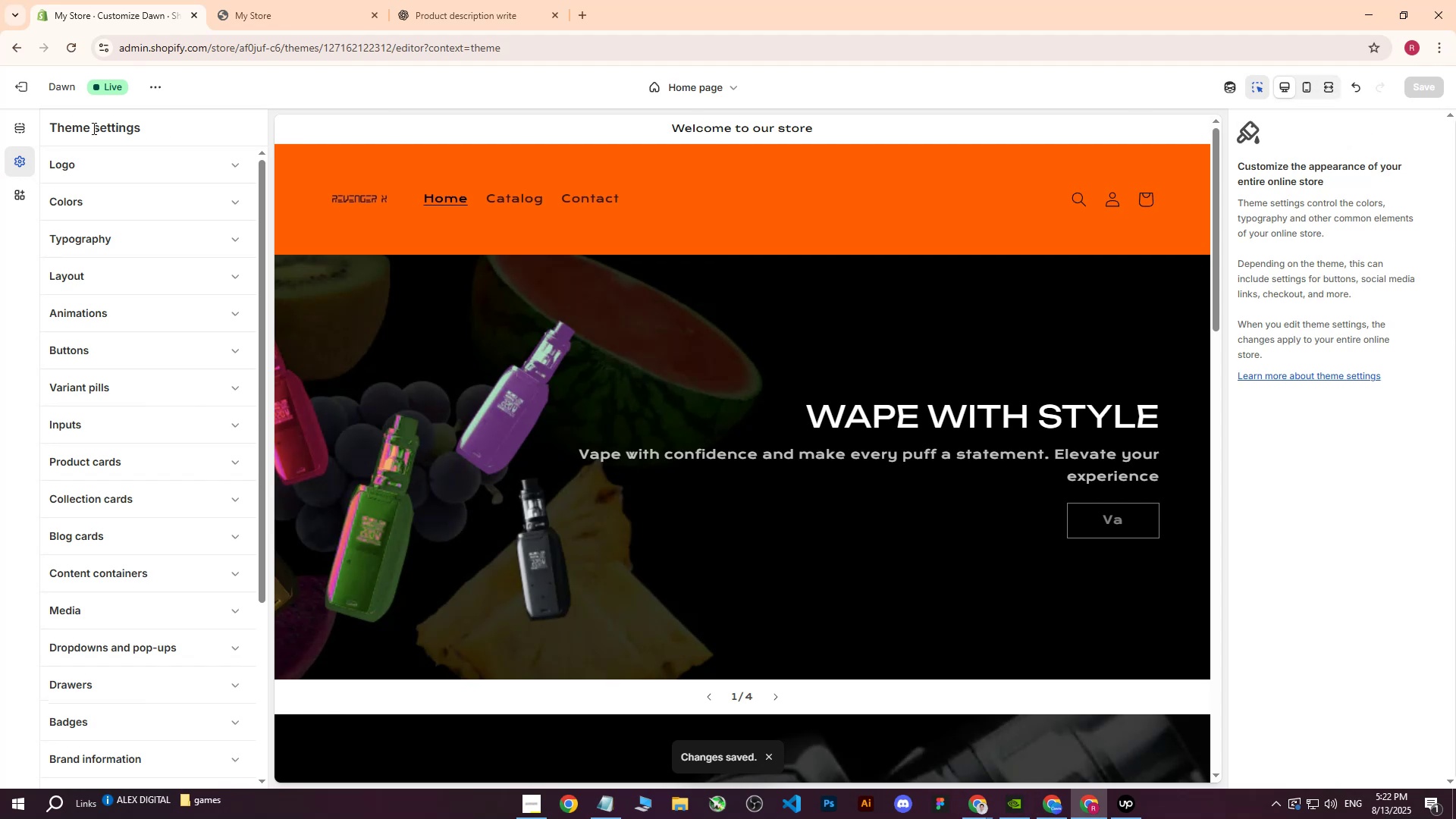 
left_click([20, 131])
 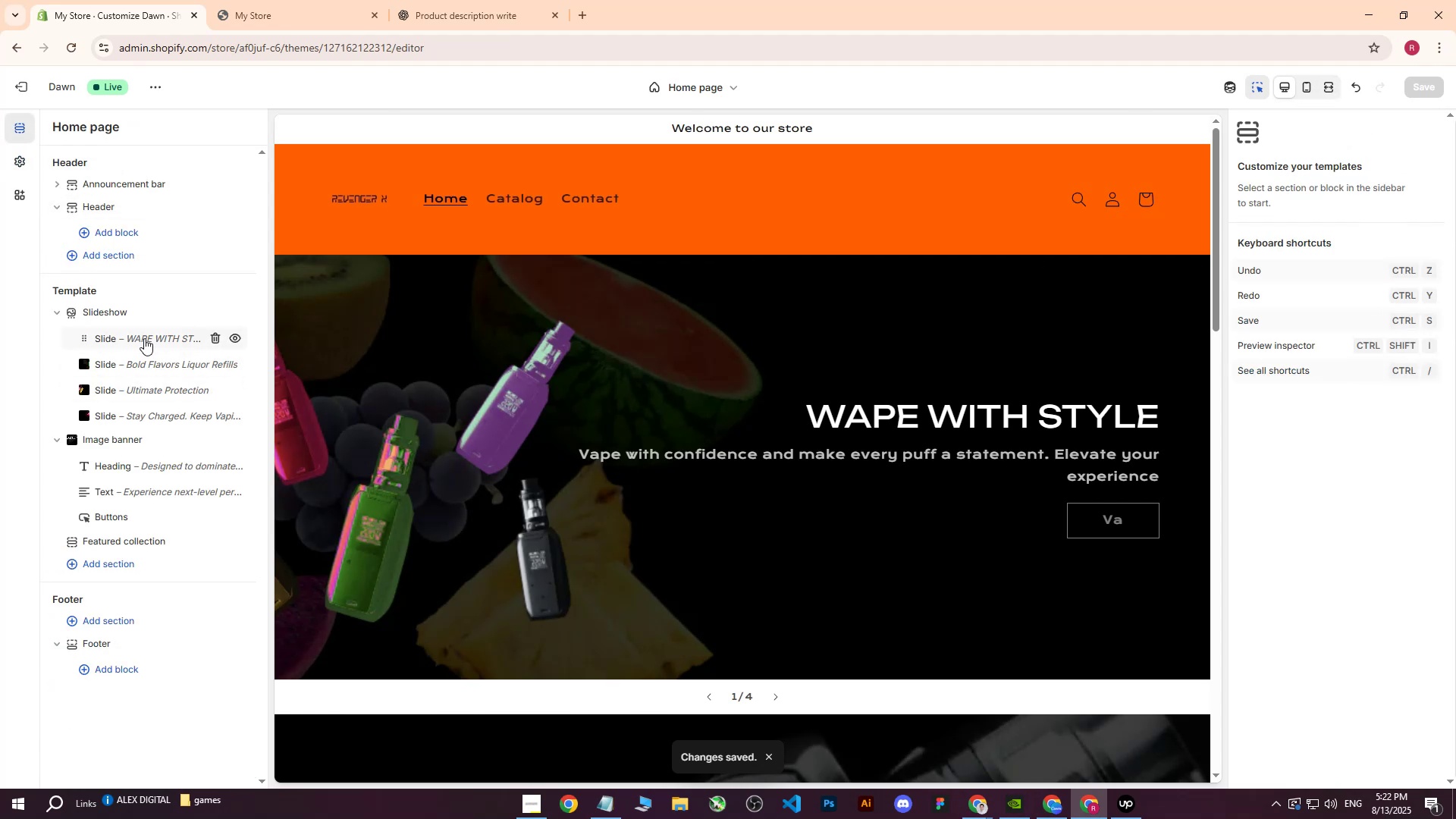 
left_click([144, 338])
 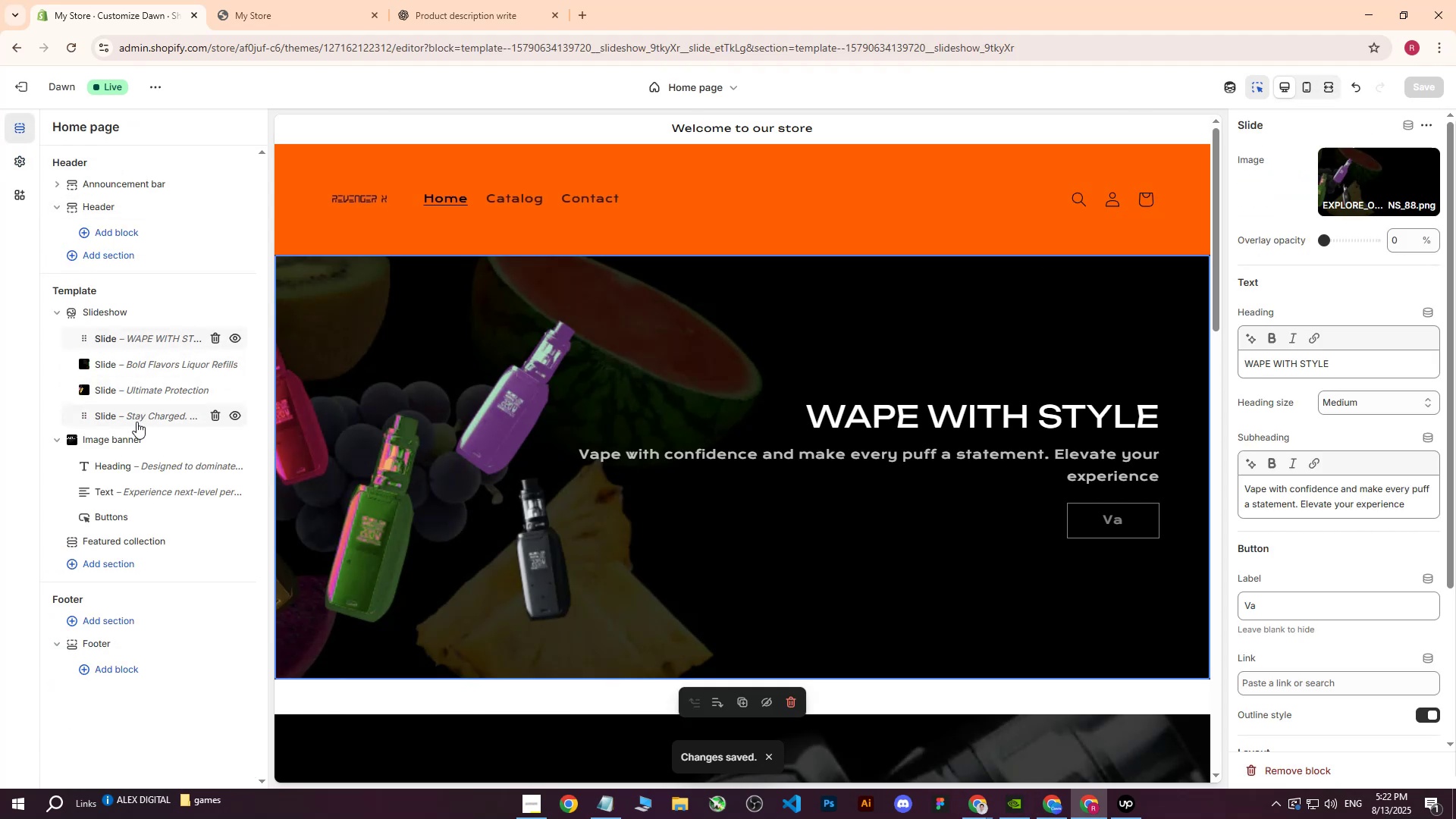 
scroll: coordinate [1316, 463], scroll_direction: down, amount: 4.0
 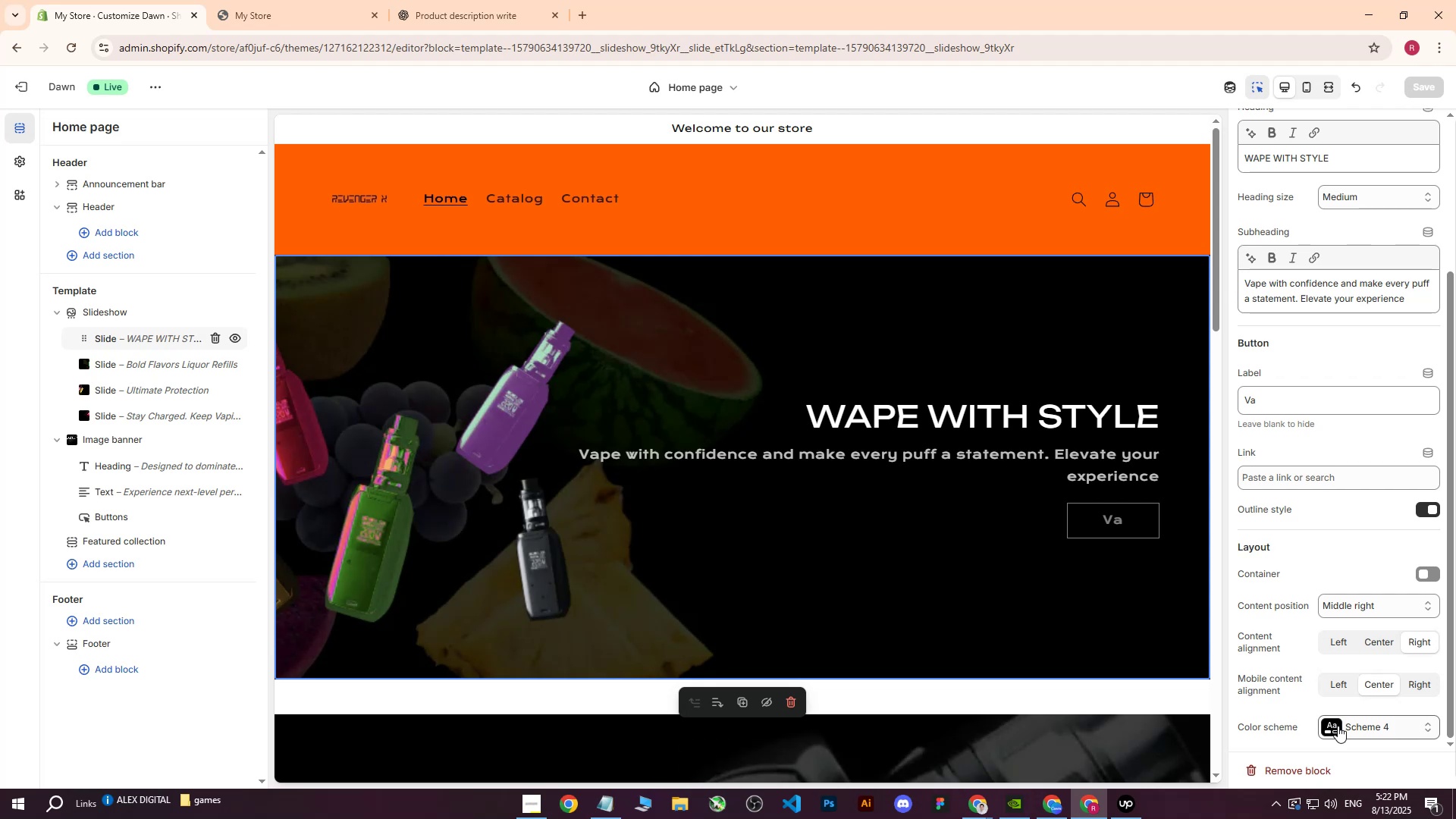 
left_click([1332, 730])
 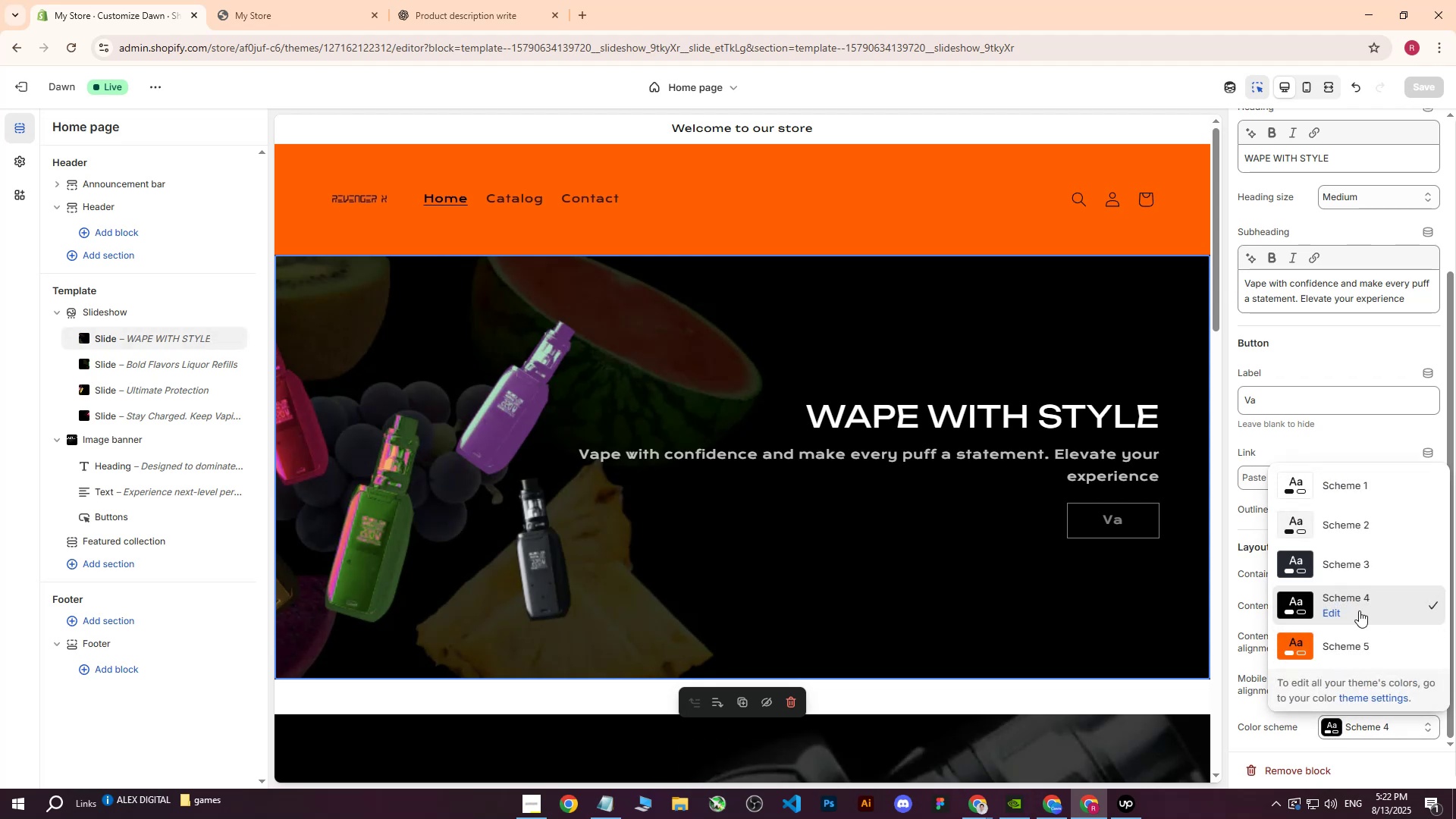 
left_click([1337, 613])
 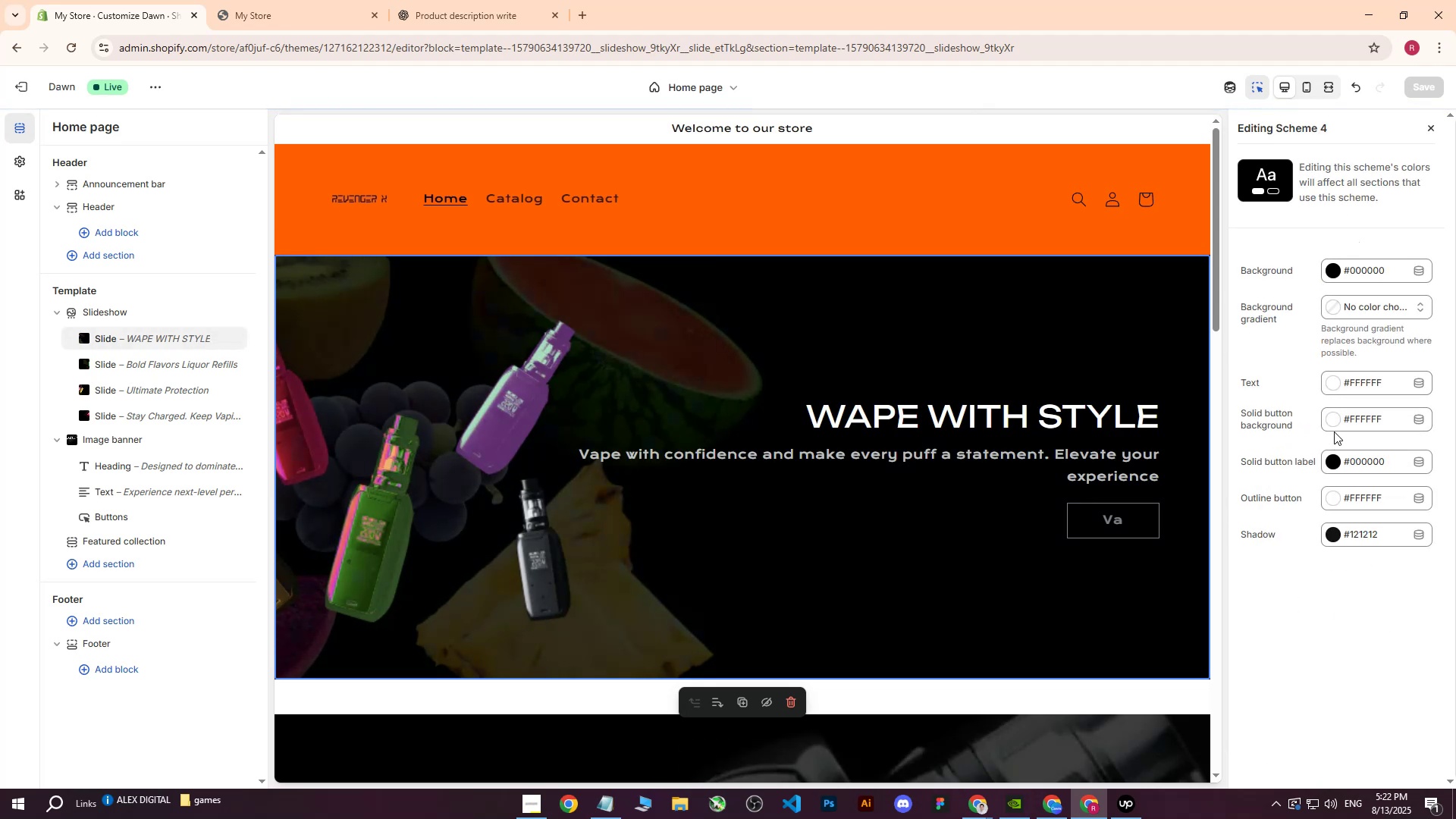 
left_click([1369, 426])
 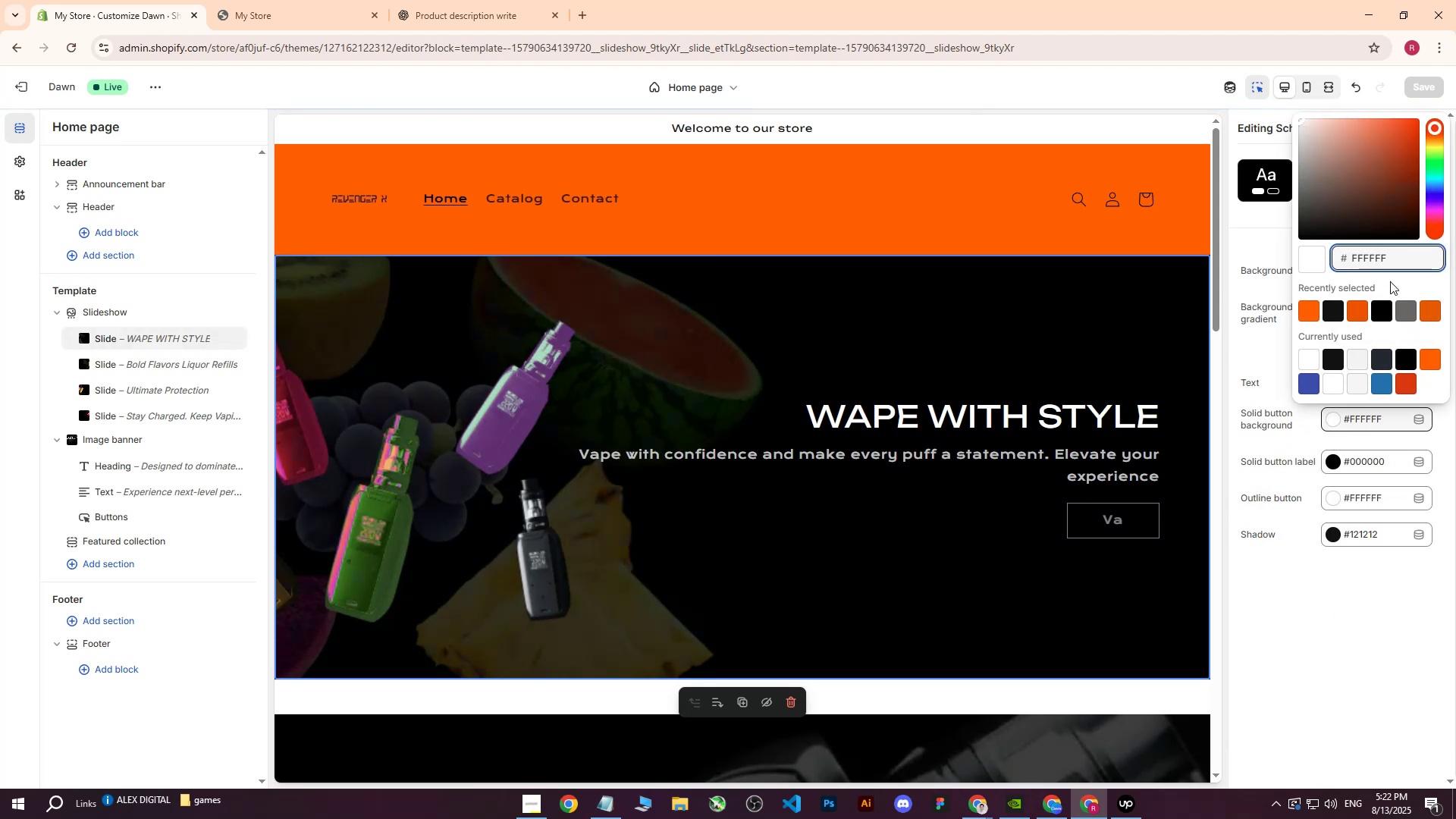 
left_click_drag(start_coordinate=[1407, 256], to_coordinate=[1332, 258])
 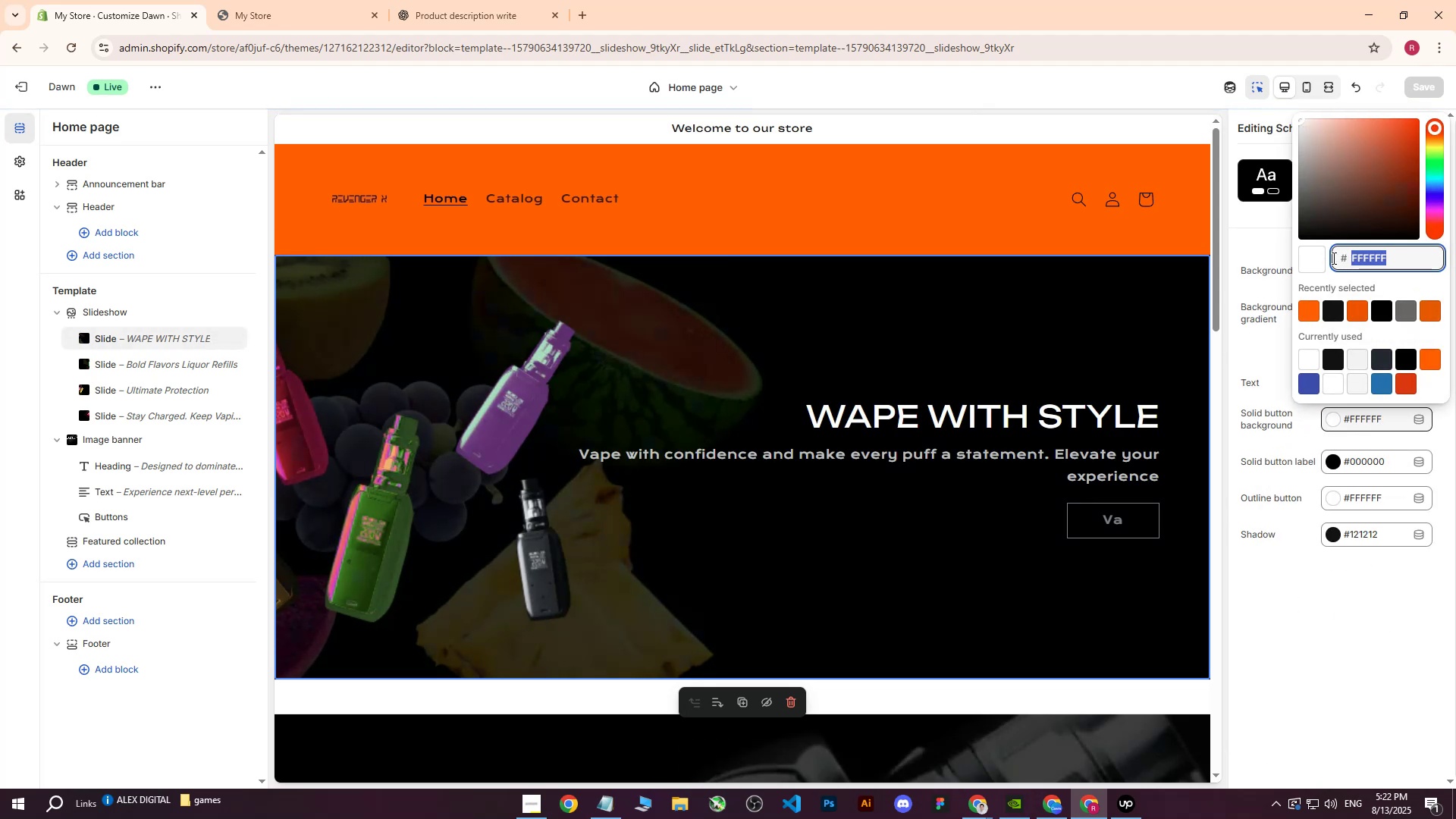 
key(Control+ControlLeft)
 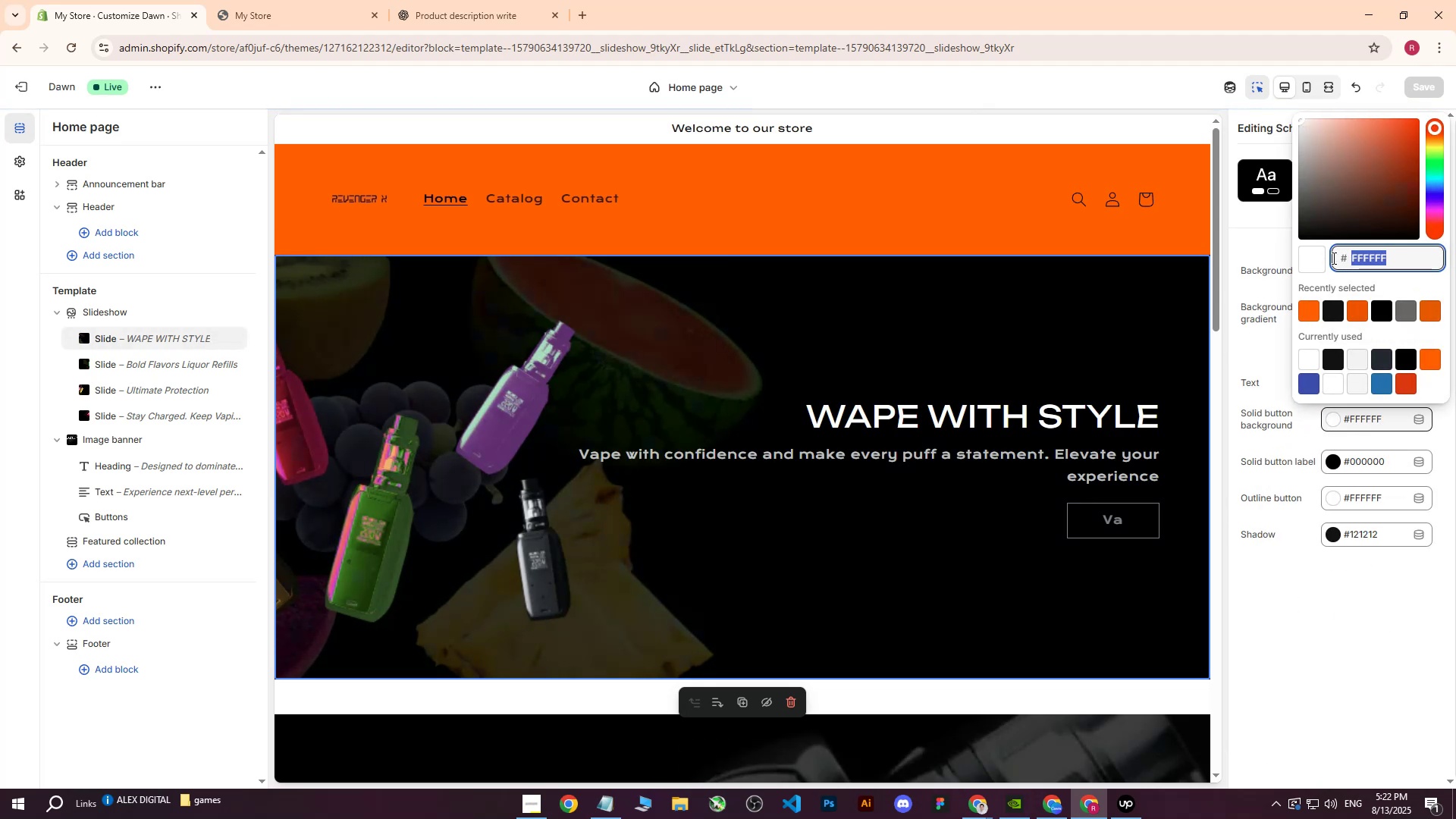 
key(Control+V)
 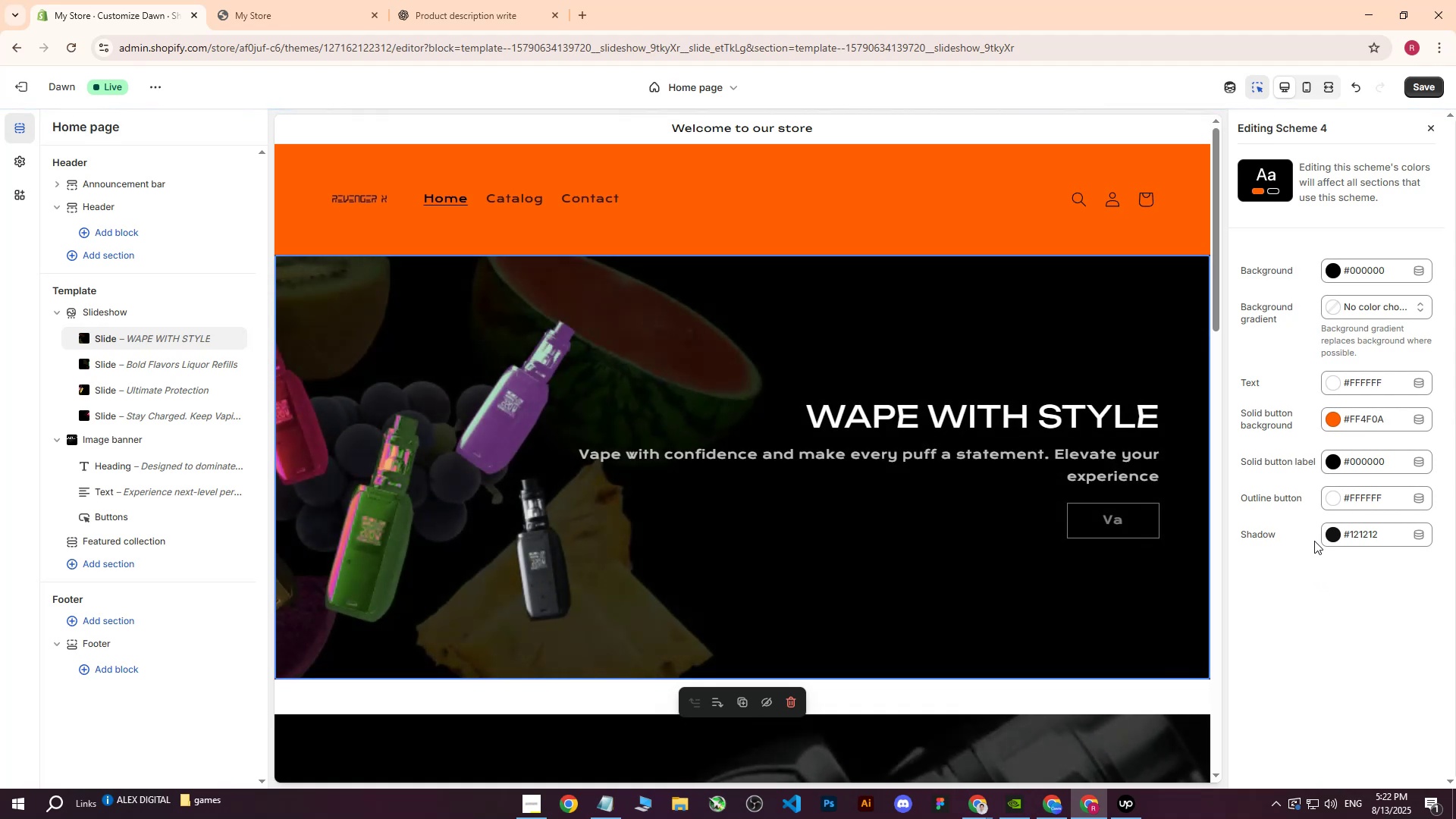 
scroll: coordinate [827, 452], scroll_direction: down, amount: 23.0
 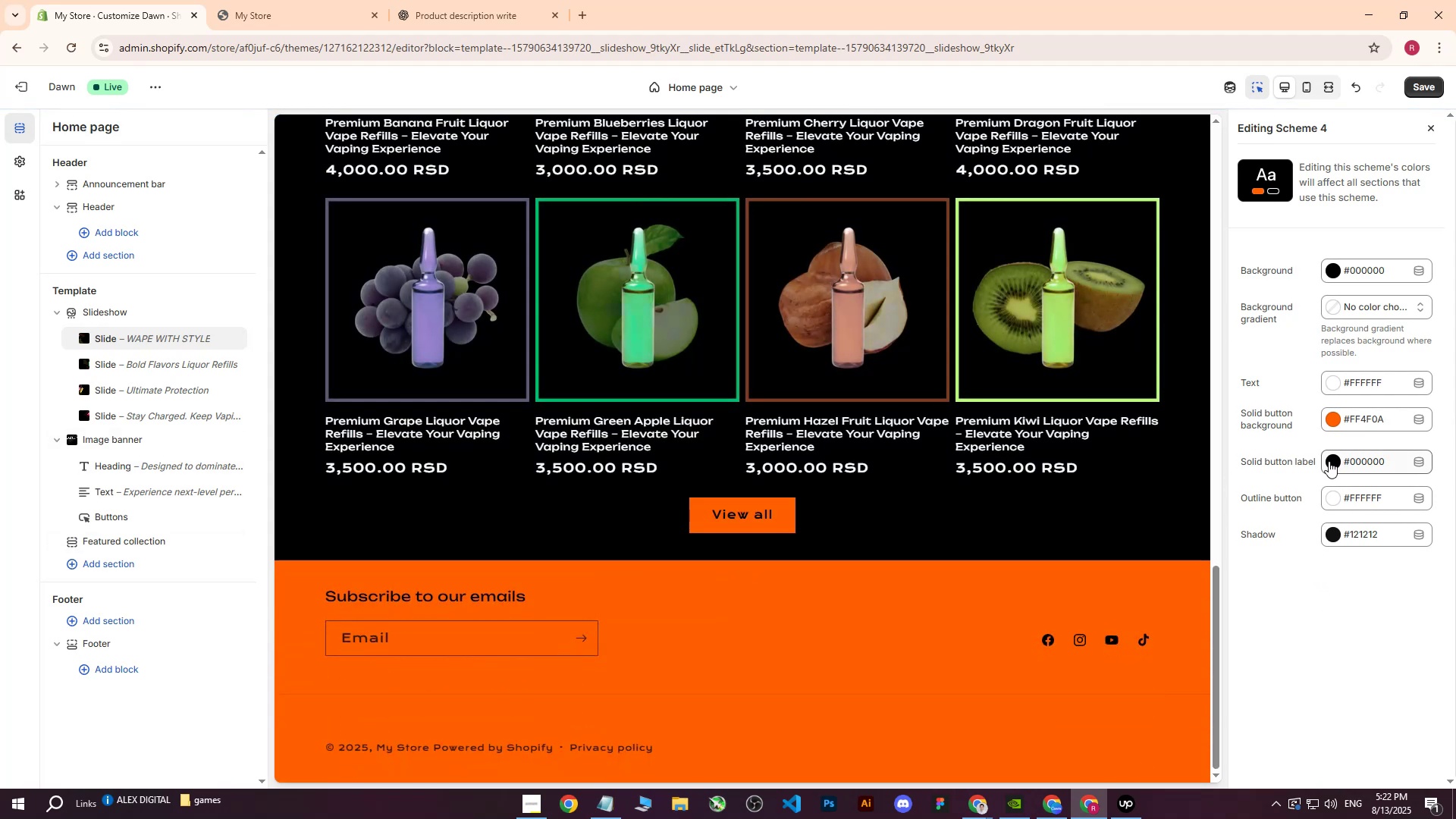 
scroll: coordinate [1263, 412], scroll_direction: up, amount: 16.0
 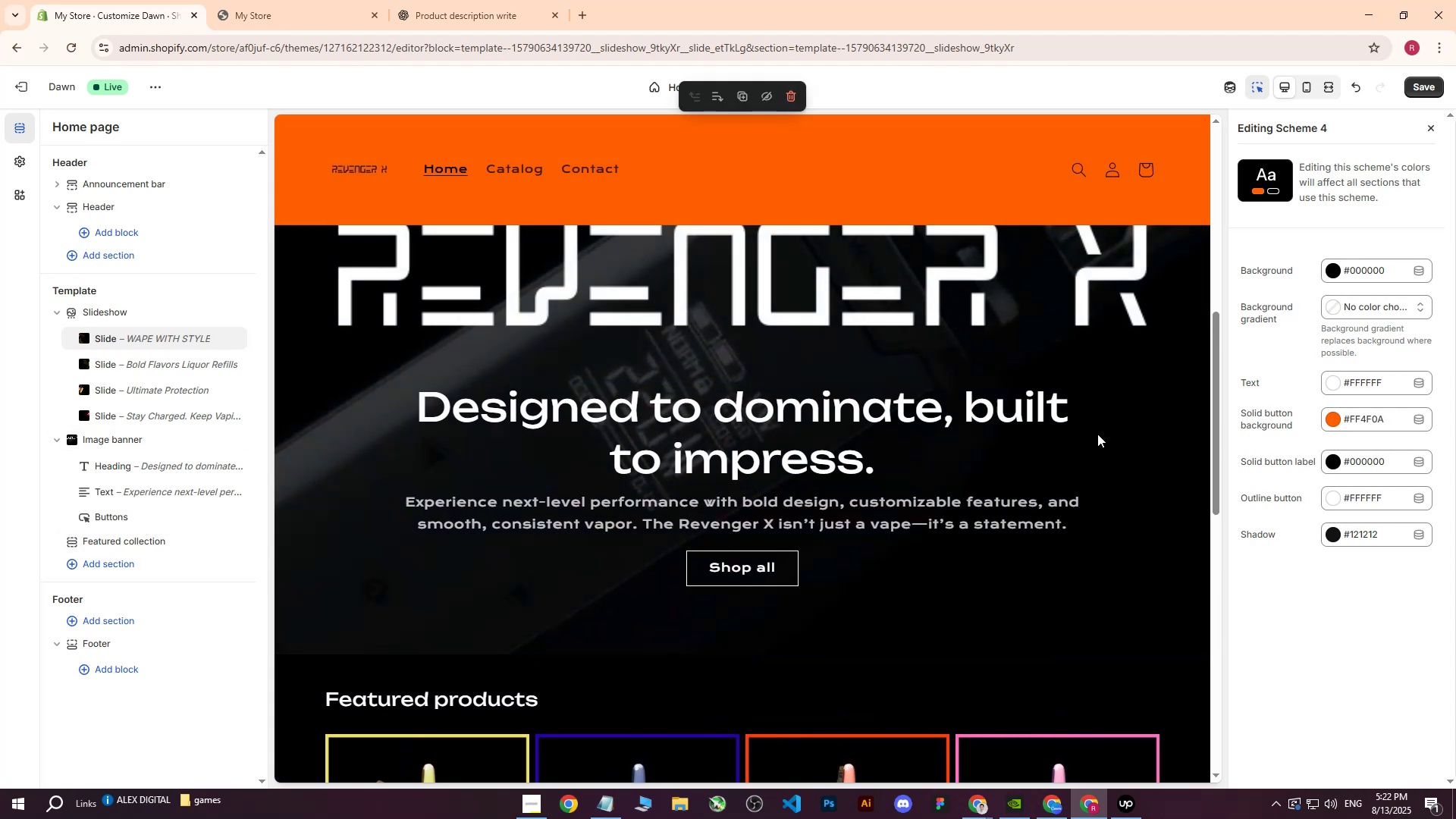 
scroll: coordinate [1076, 462], scroll_direction: down, amount: 6.0
 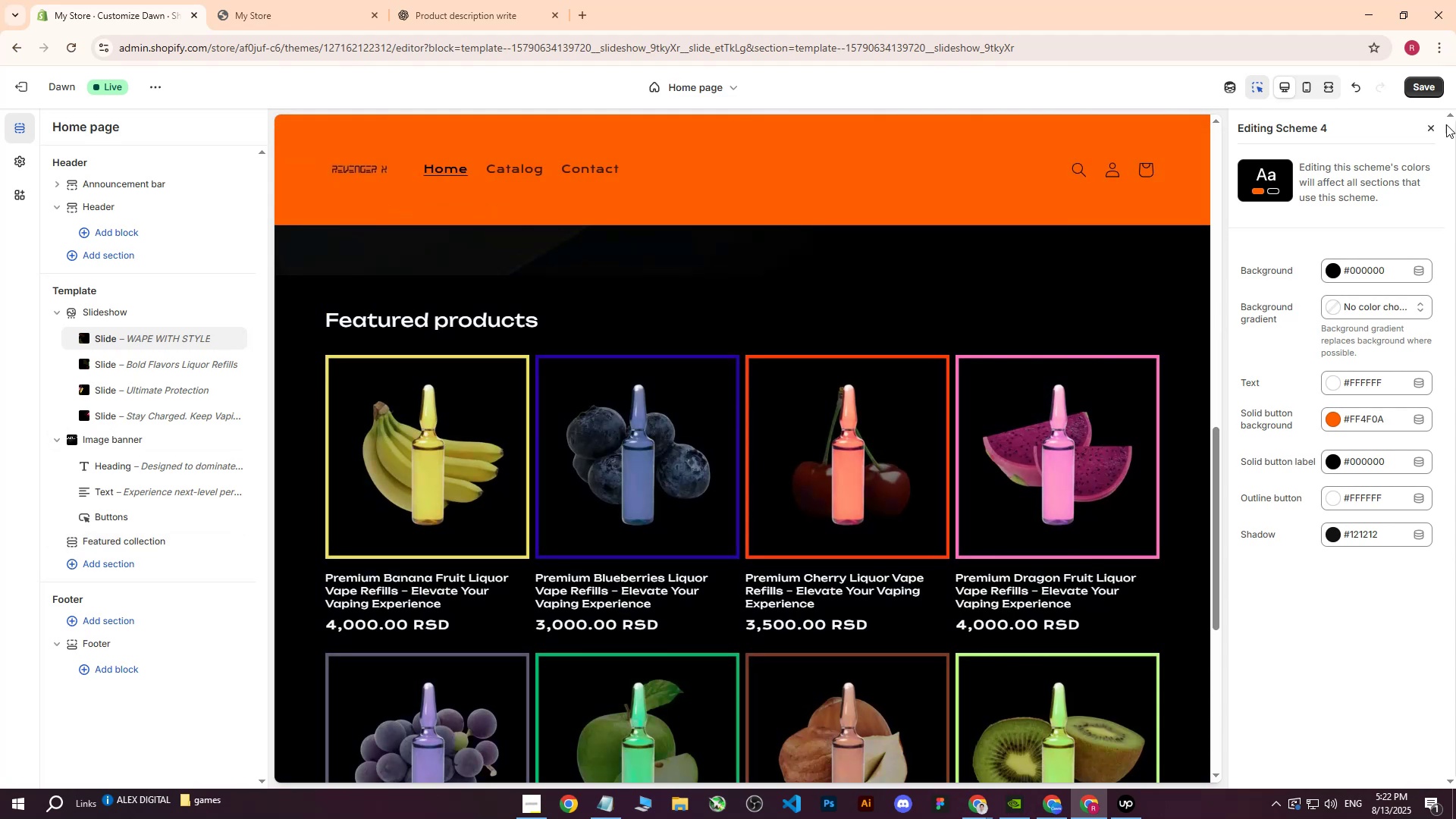 
left_click([1420, 86])
 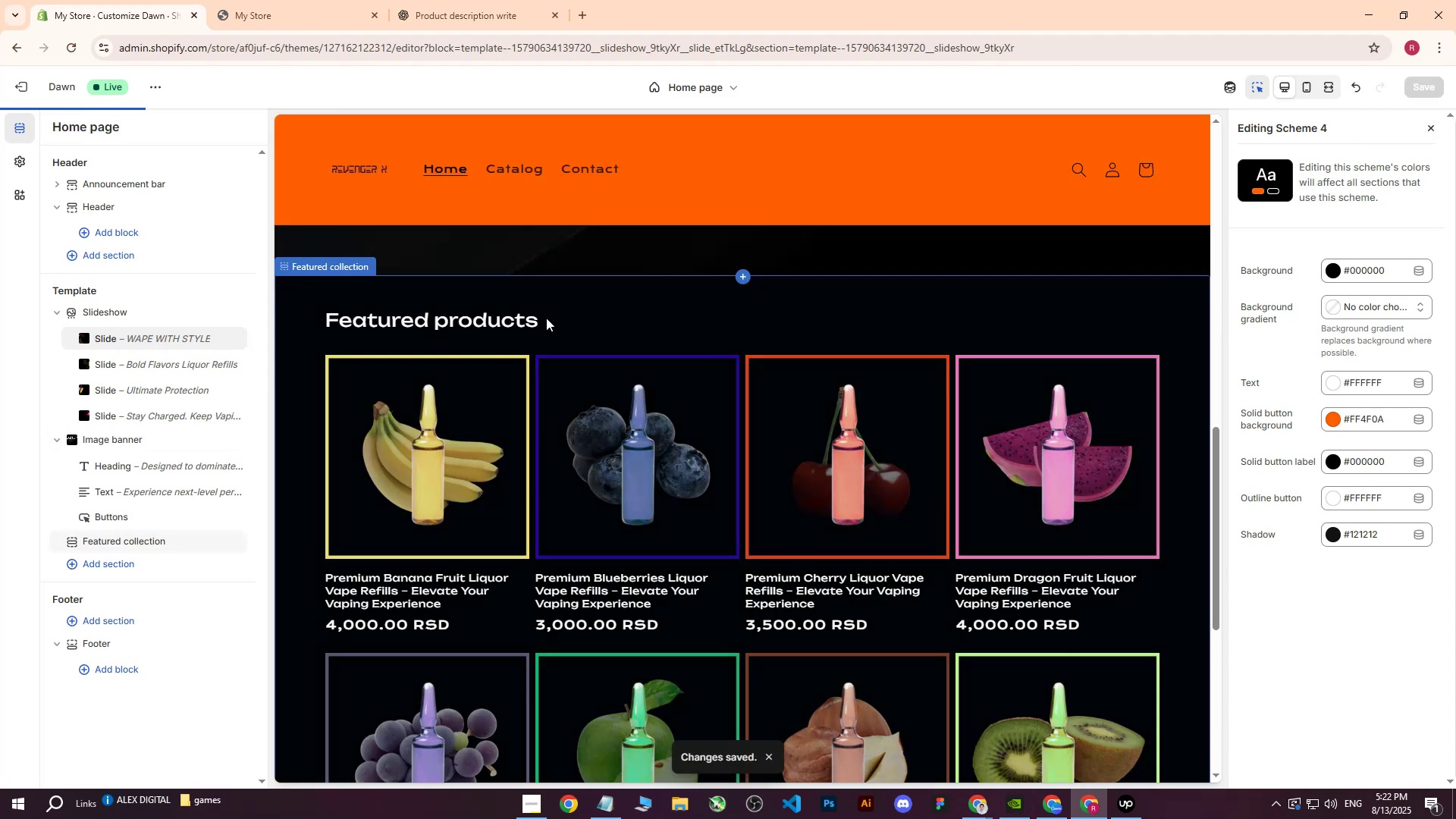 
left_click([353, 299])
 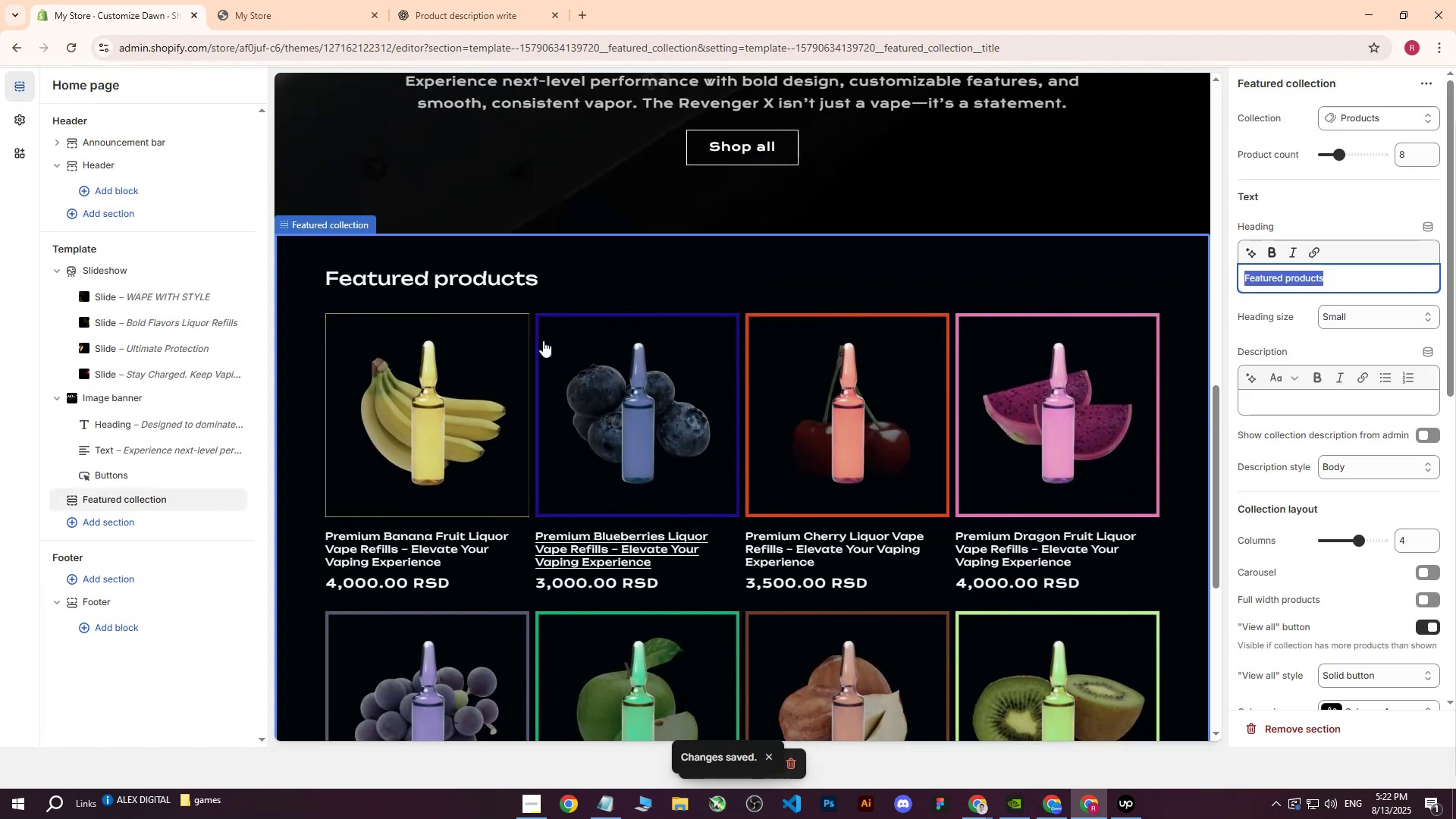 
scroll: coordinate [469, 391], scroll_direction: up, amount: 6.0
 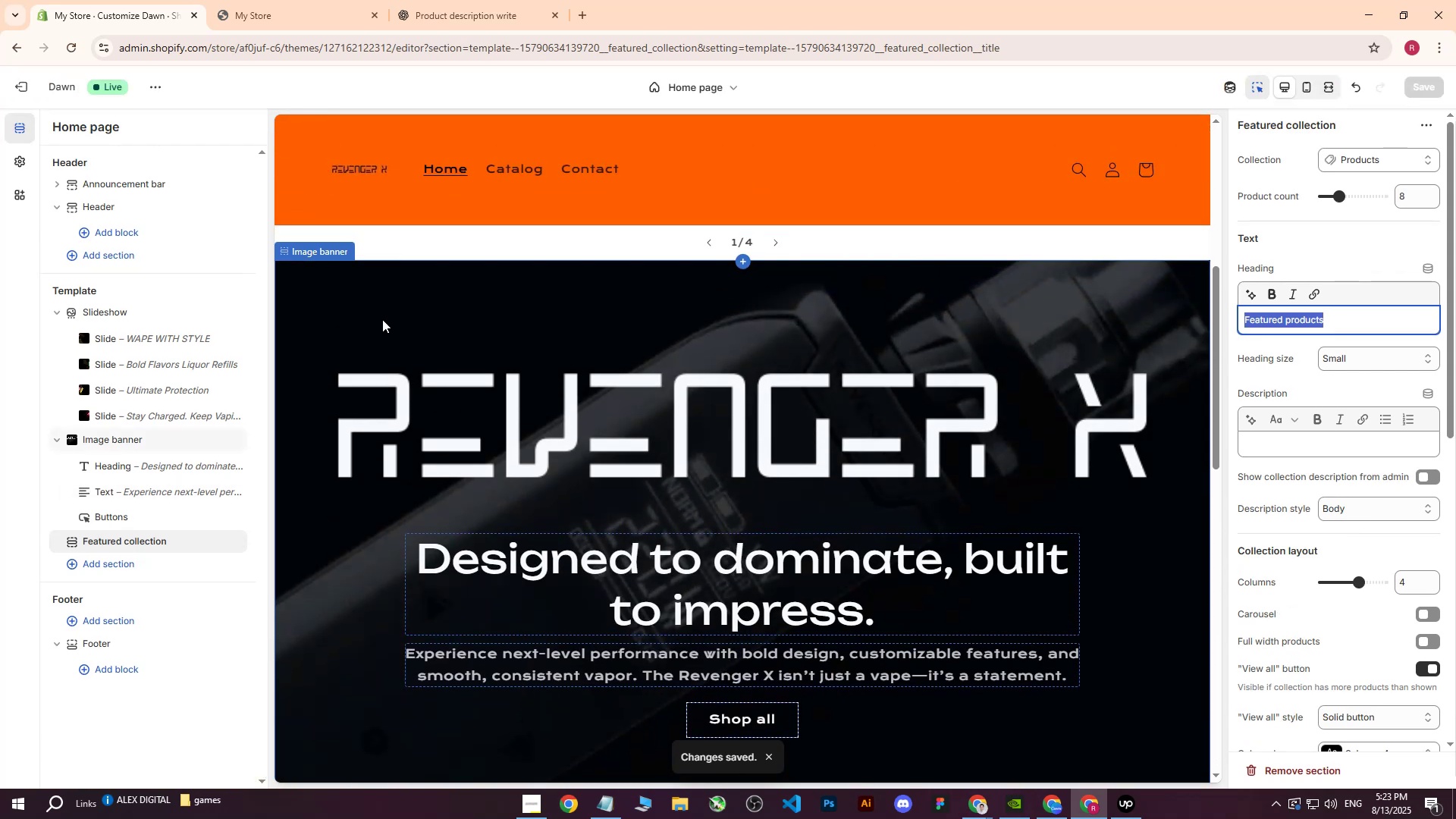 
left_click([368, 318])
 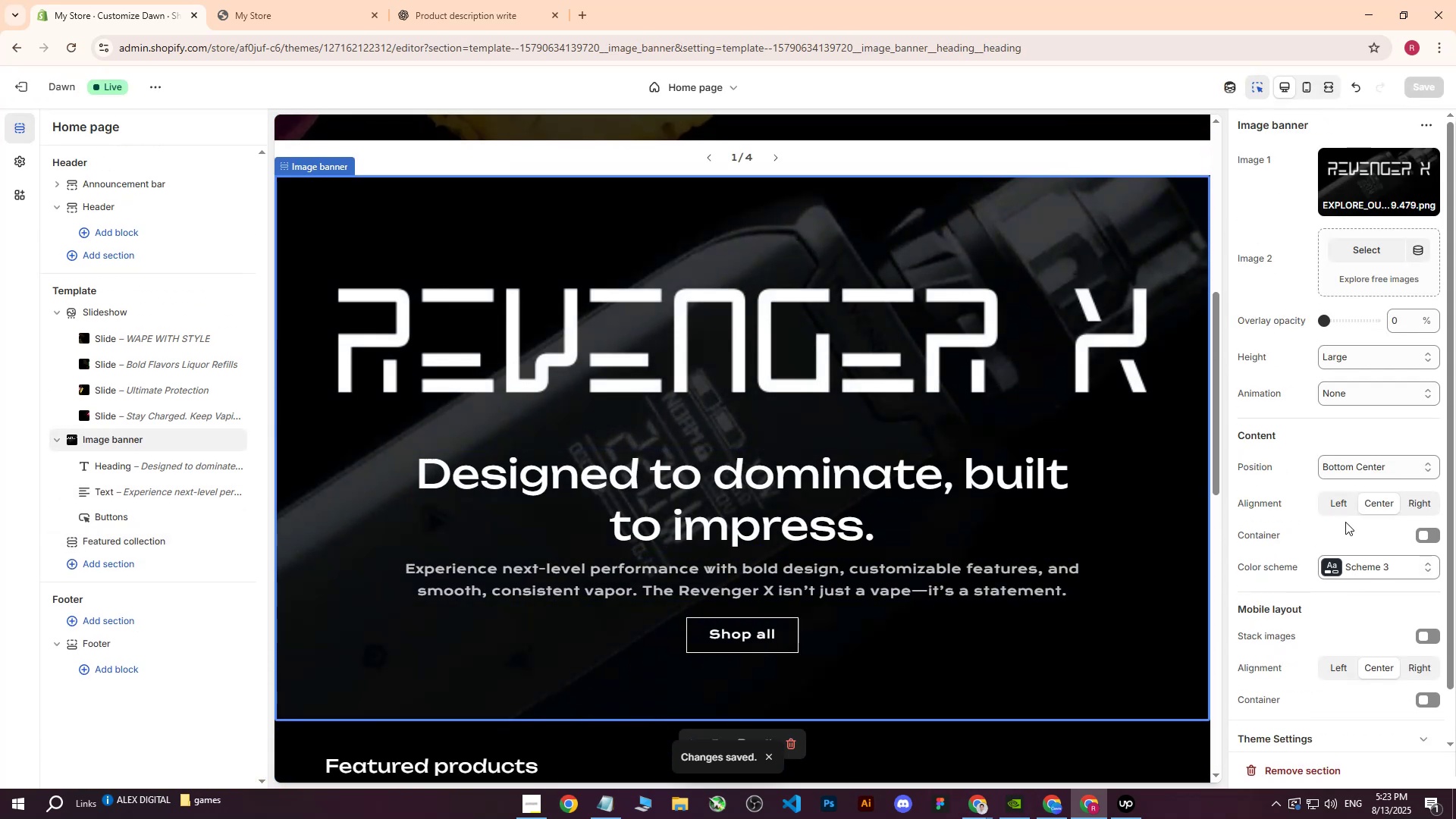 
left_click([1337, 563])
 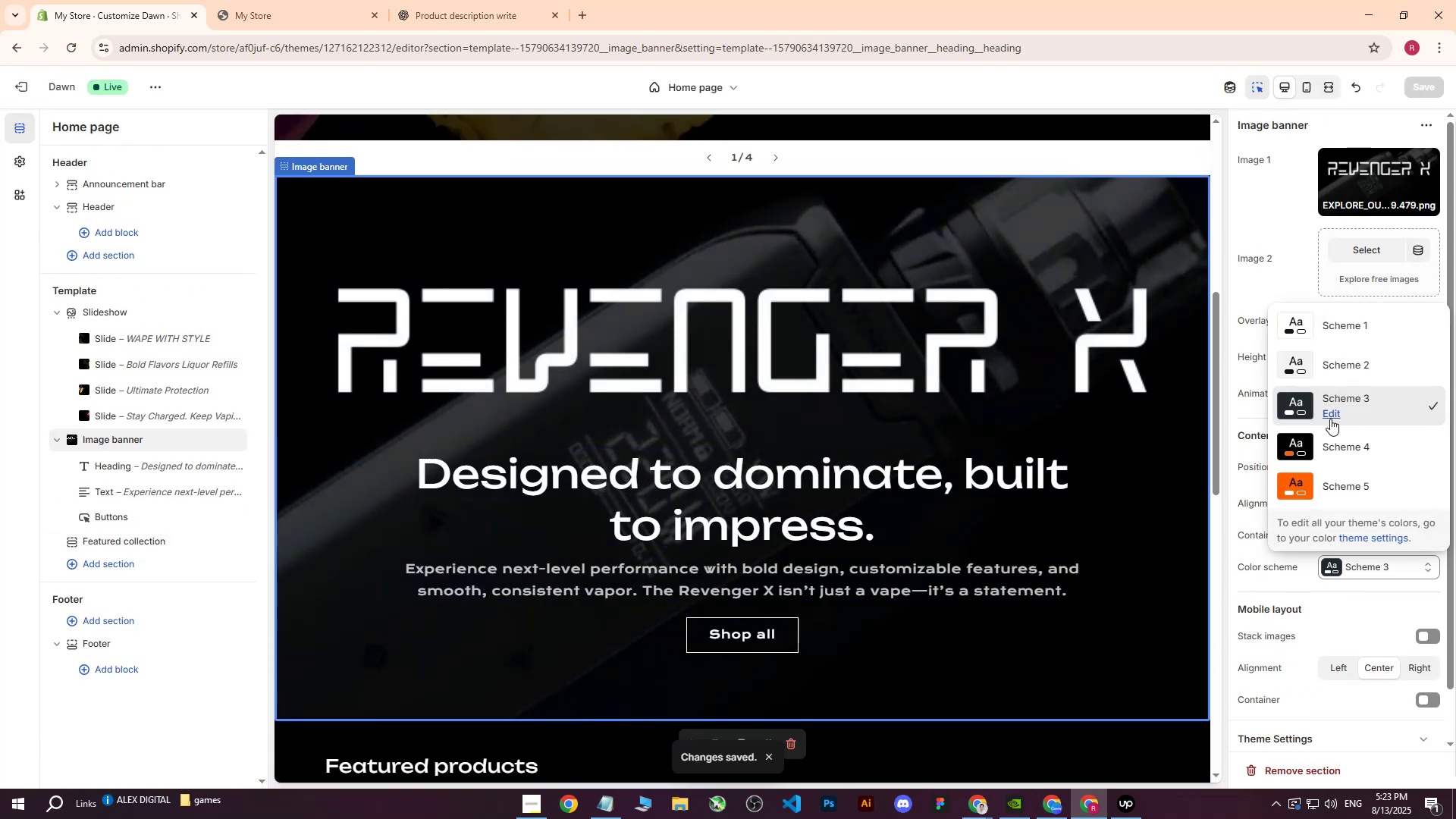 
left_click([1331, 412])
 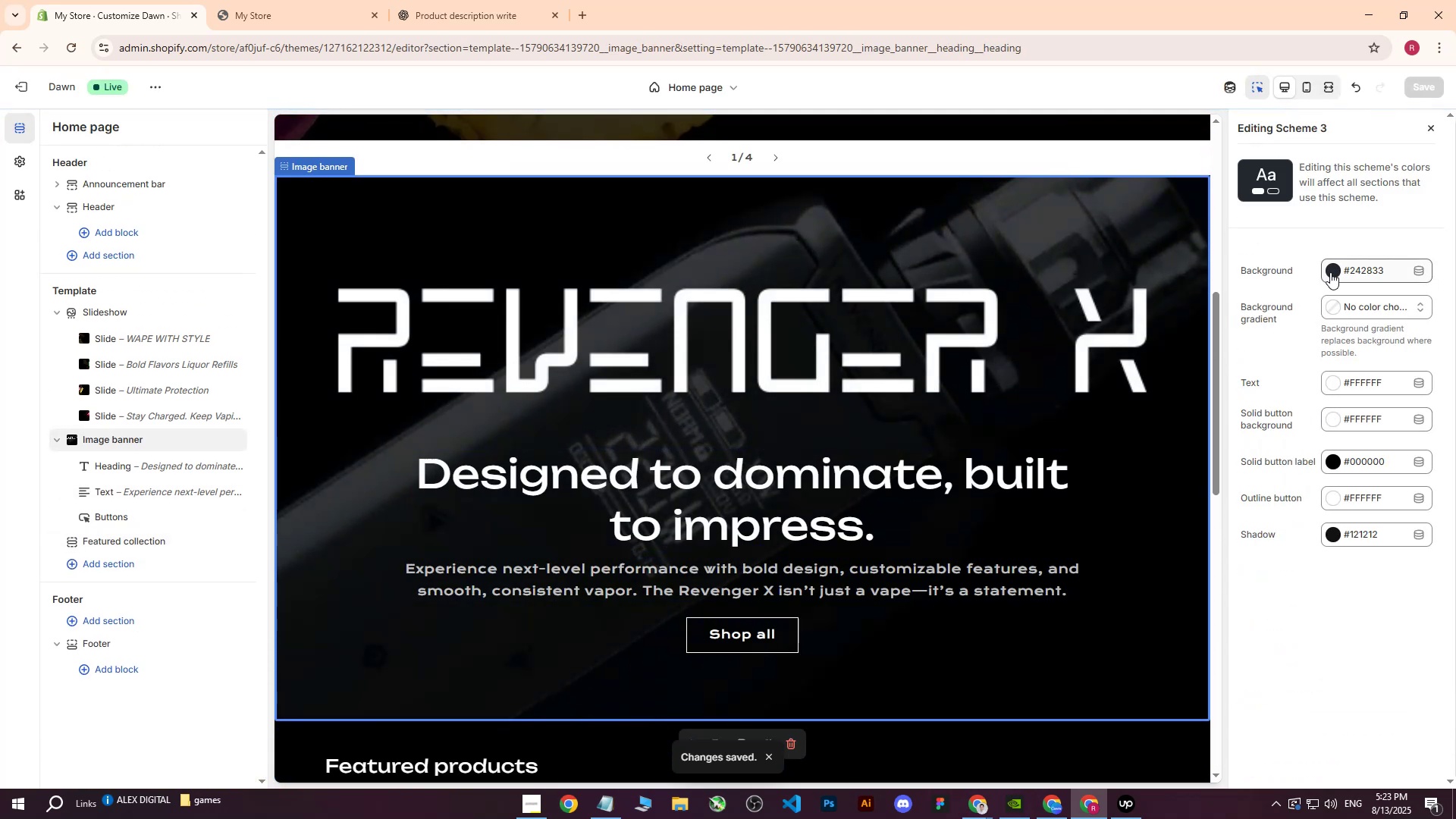 
wait(5.42)
 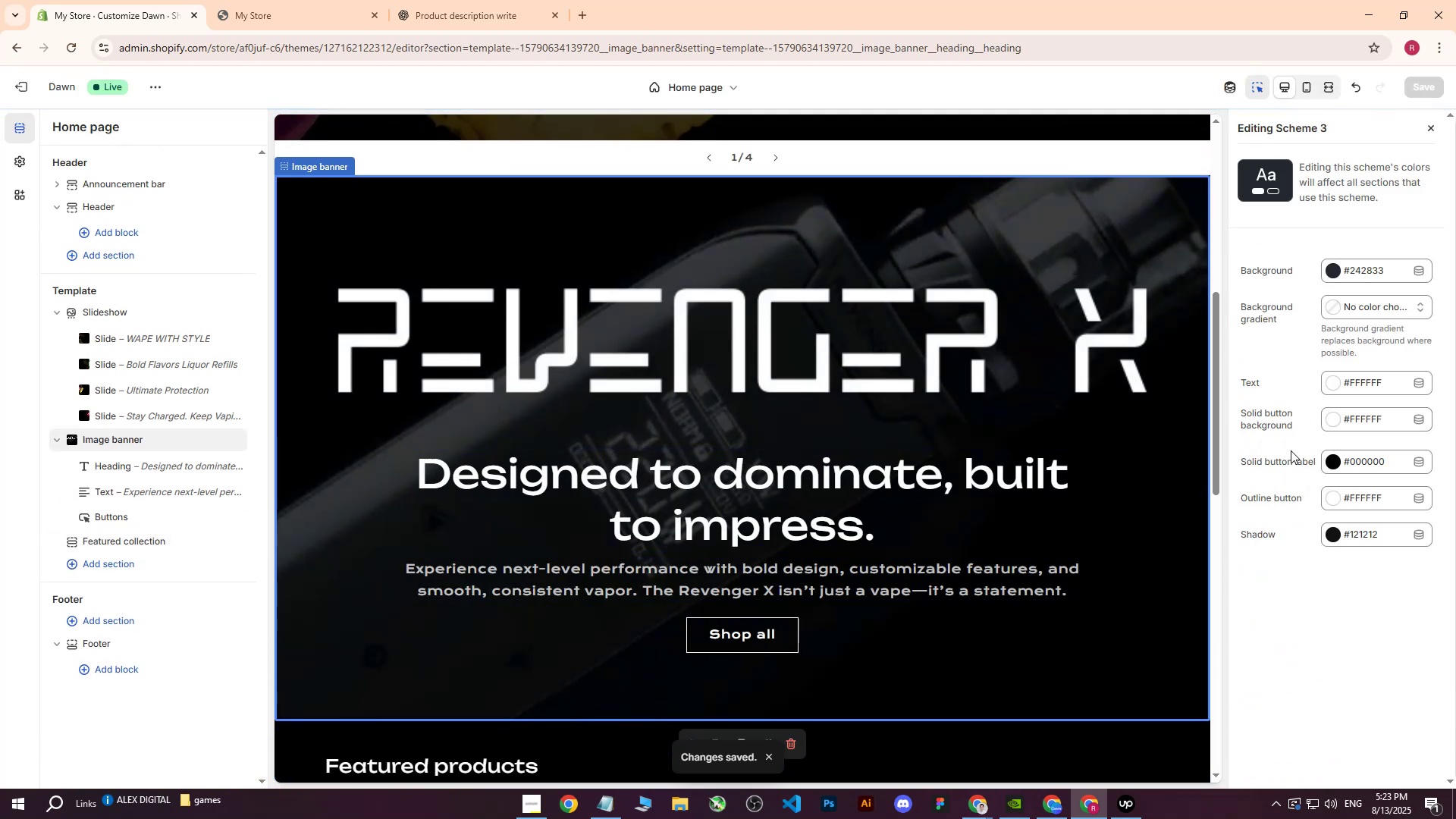 
left_click([1330, 272])
 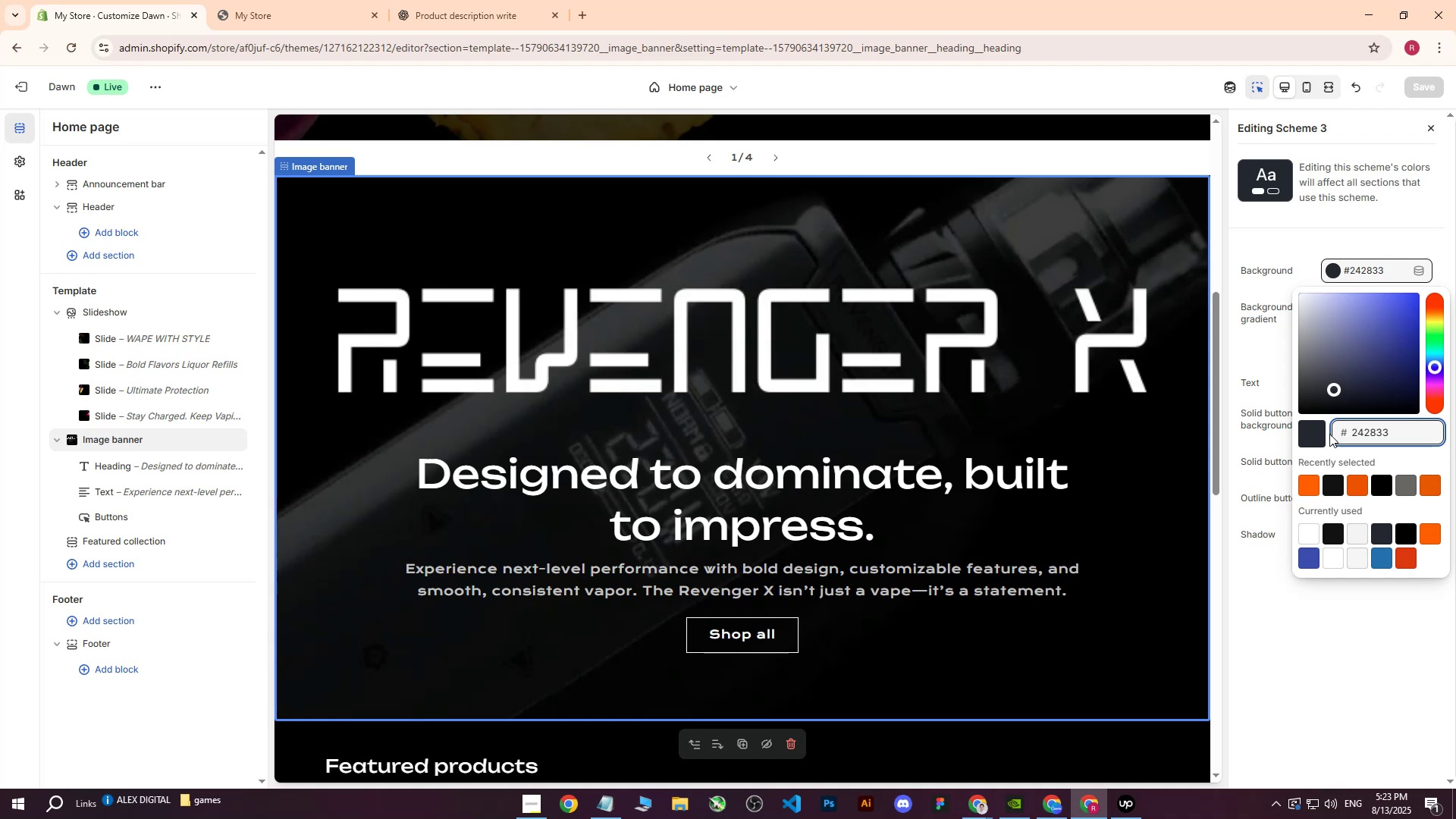 
left_click_drag(start_coordinate=[1370, 381], to_coordinate=[1268, 457])
 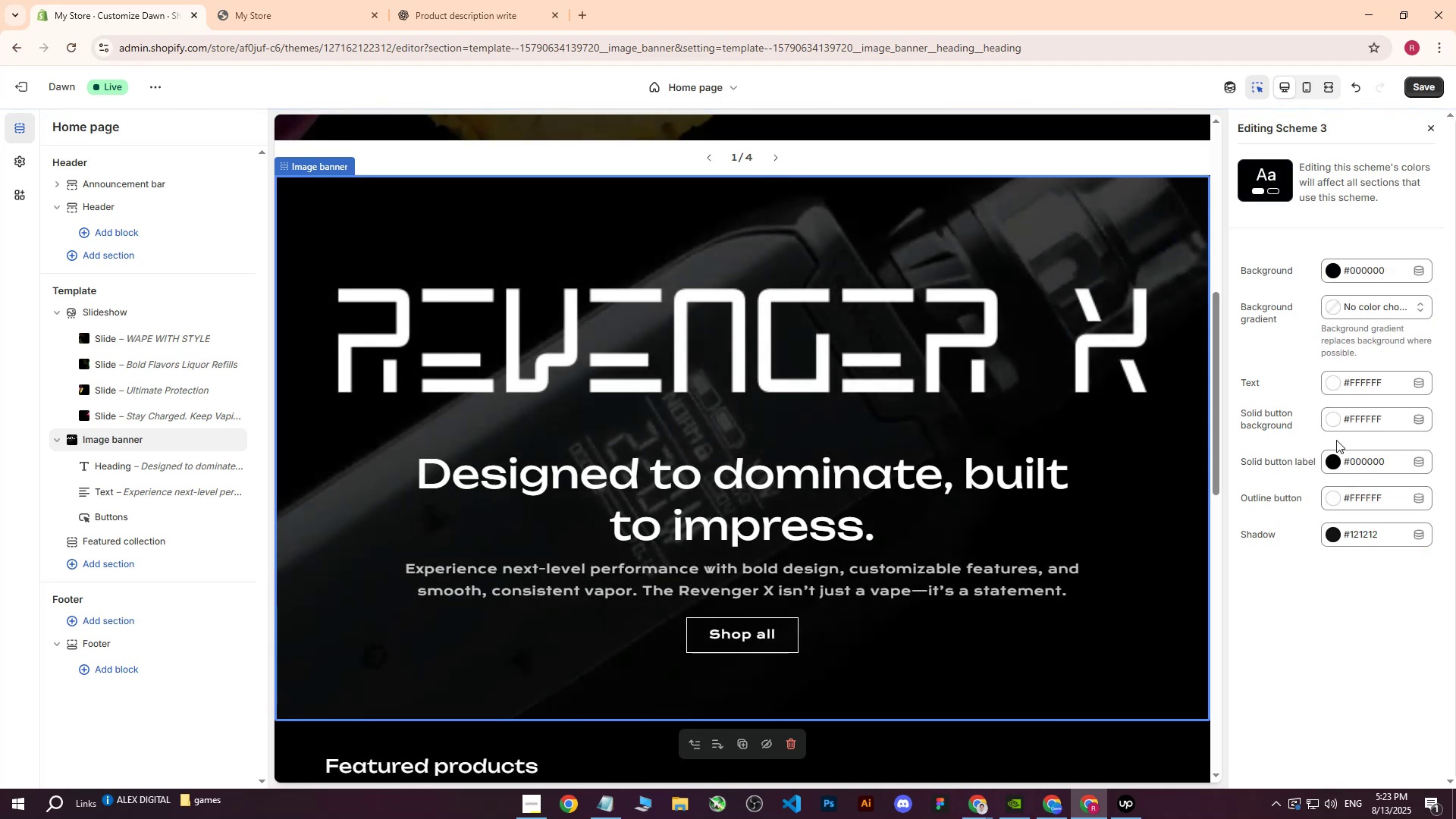 
left_click([1329, 427])
 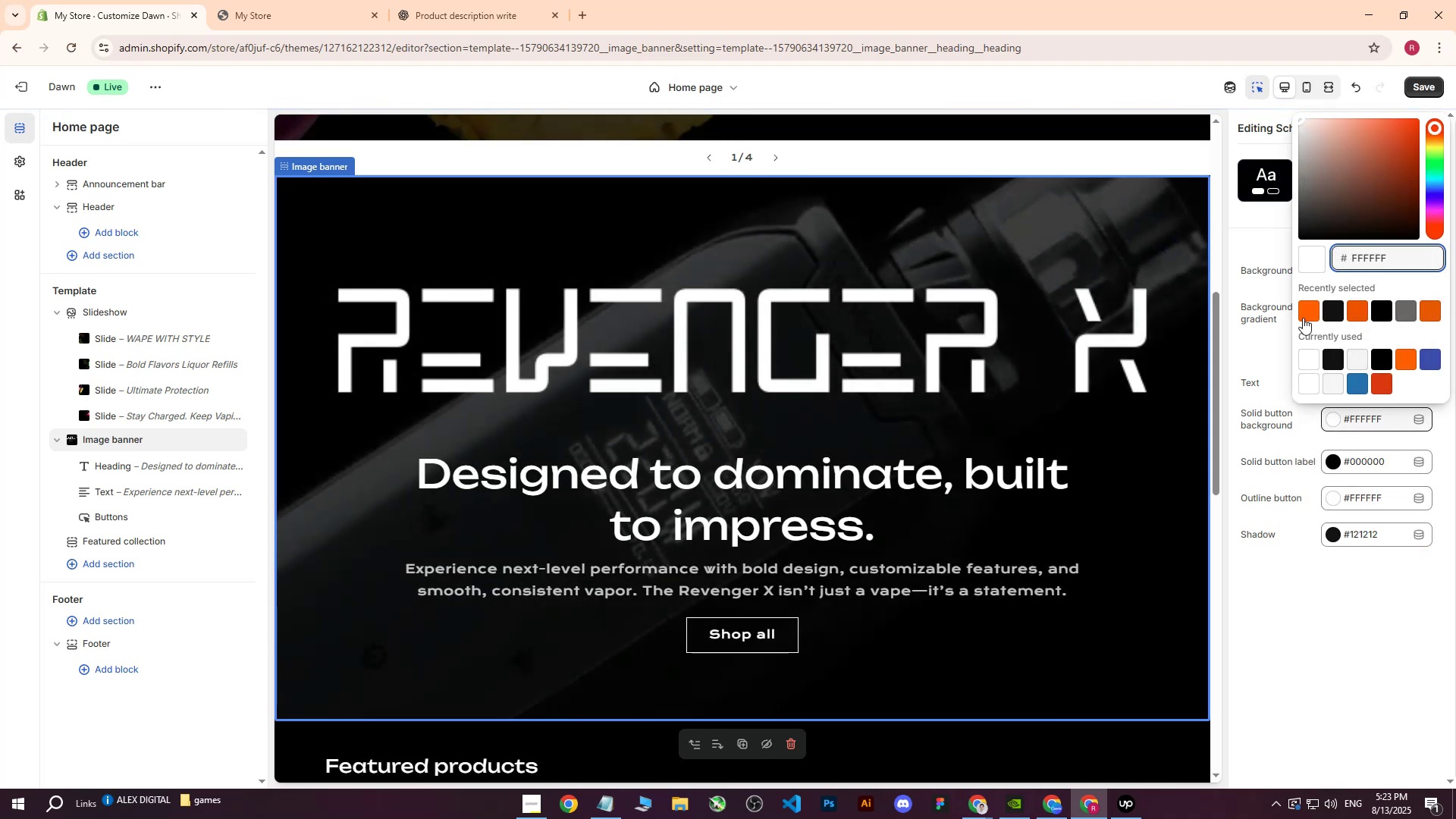 
left_click([1305, 310])
 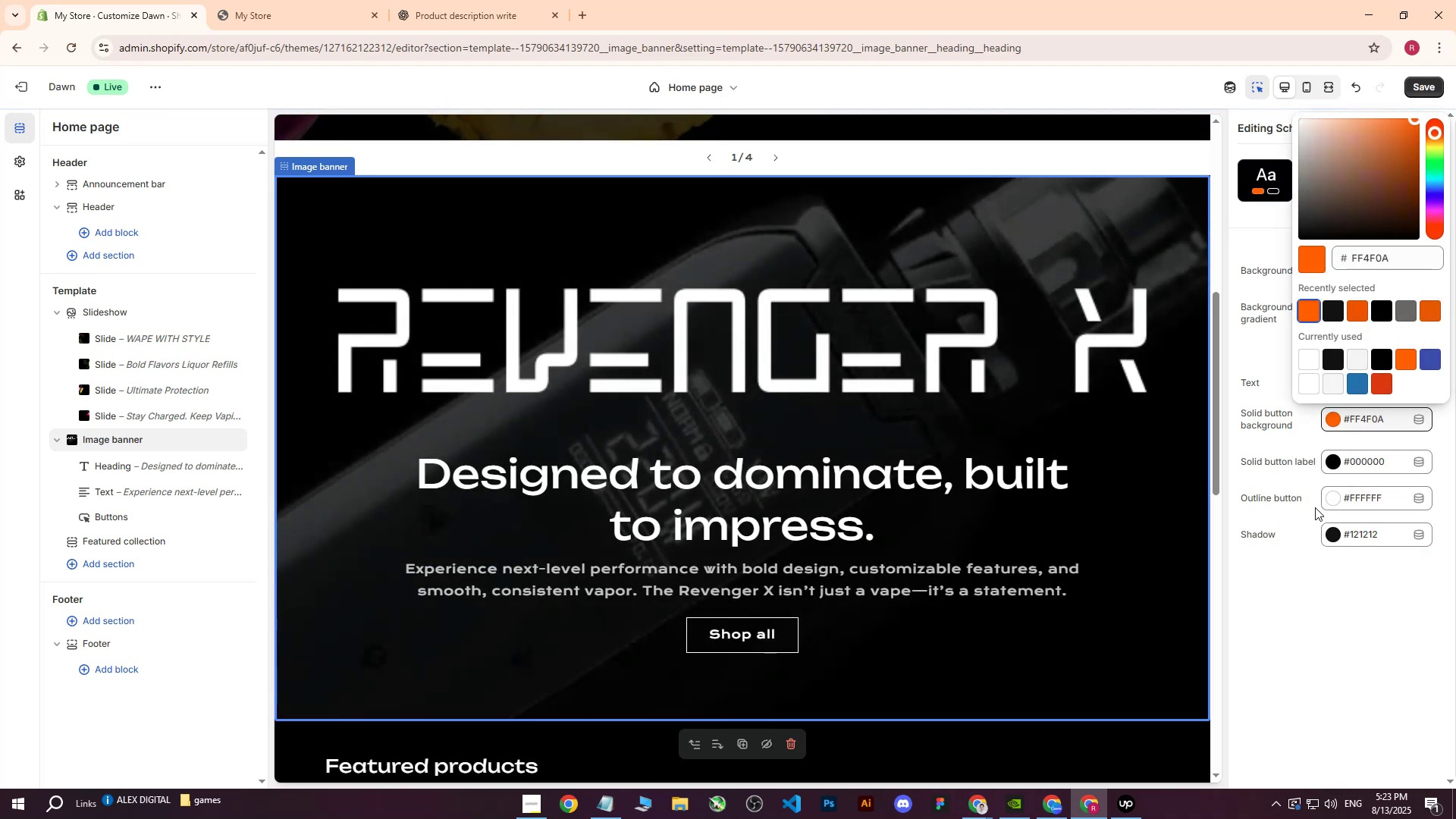 
left_click([1298, 563])
 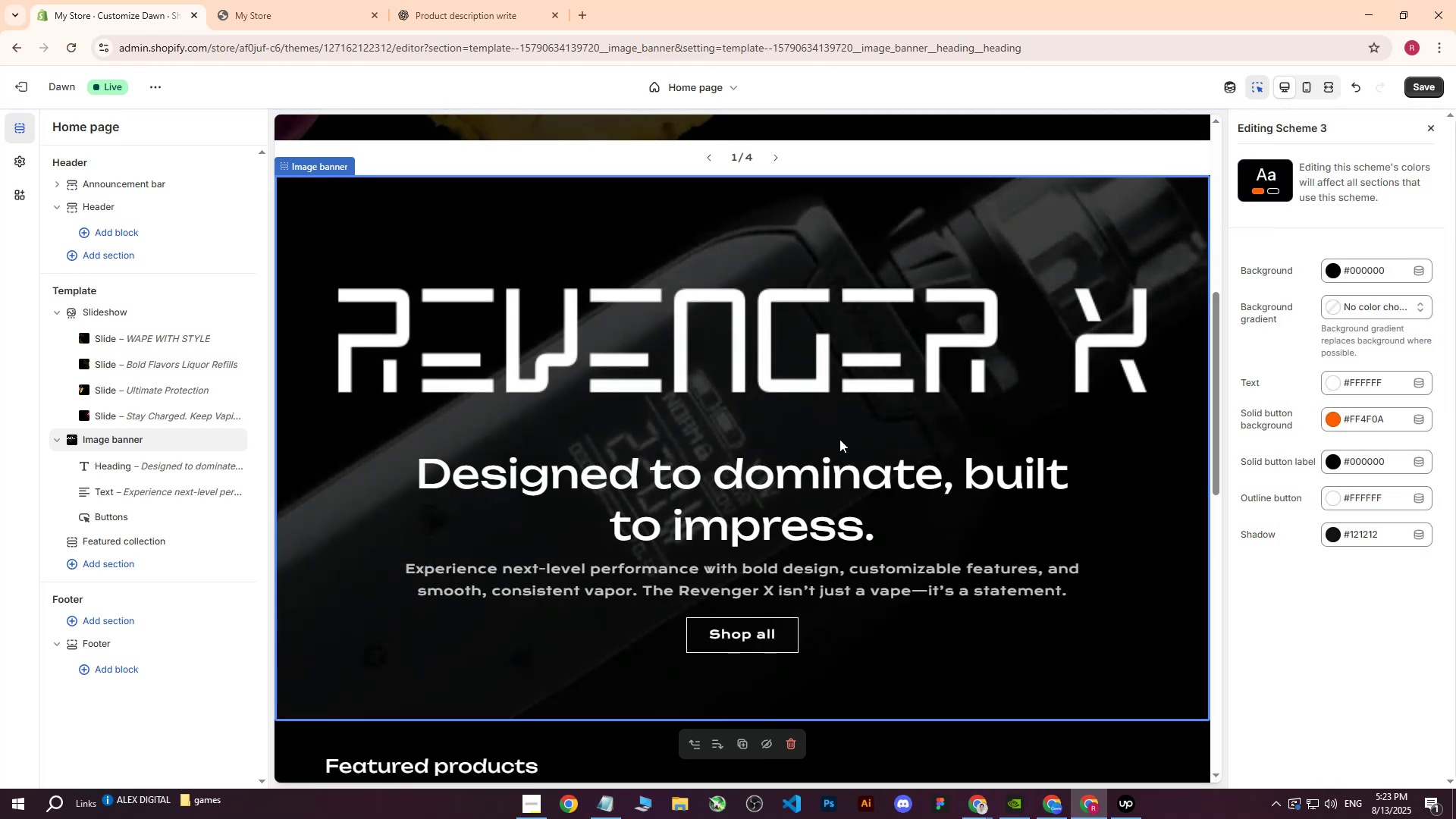 
scroll: coordinate [771, 417], scroll_direction: down, amount: 6.0
 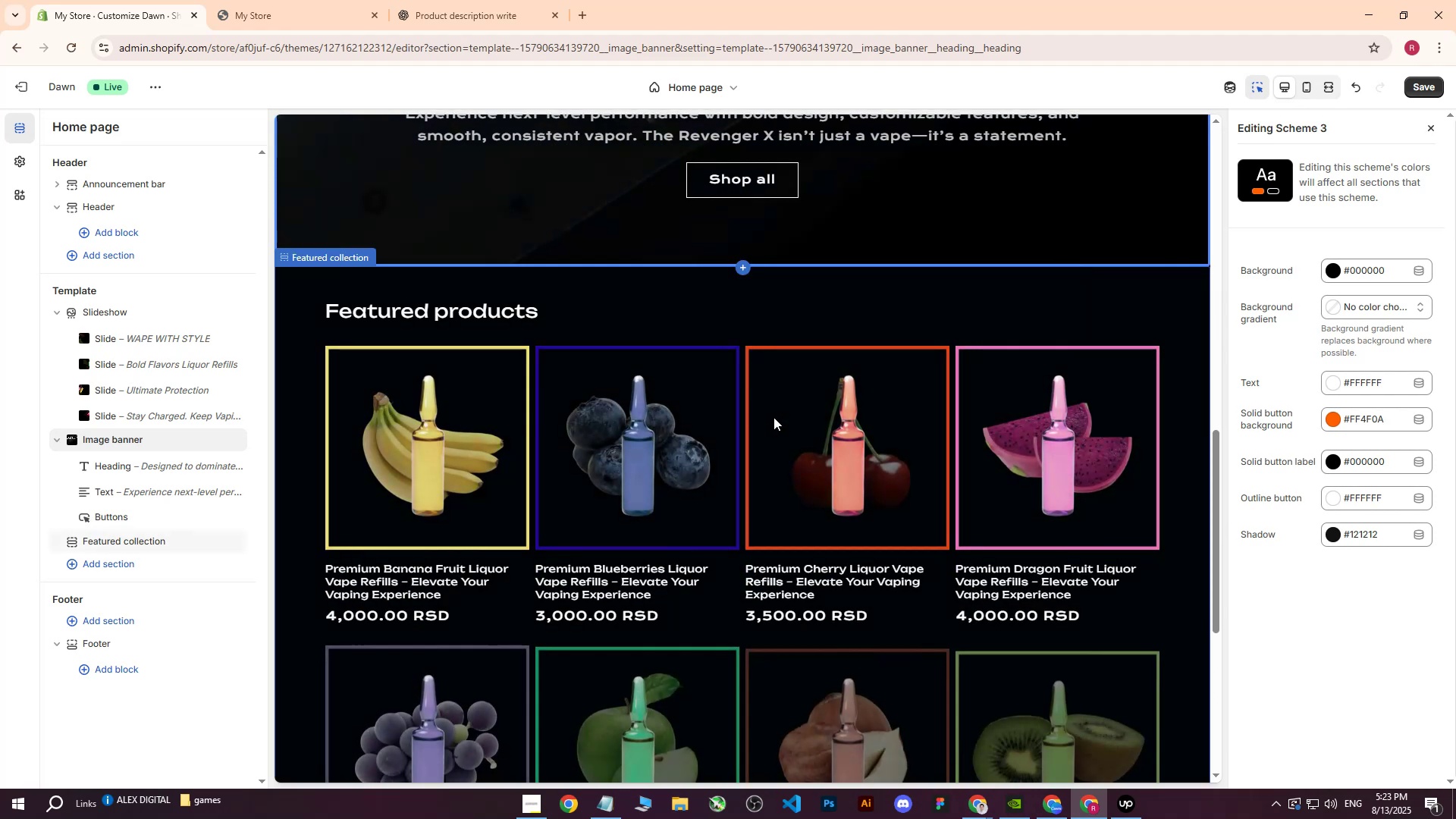 
scroll: coordinate [837, 406], scroll_direction: up, amount: 5.0
 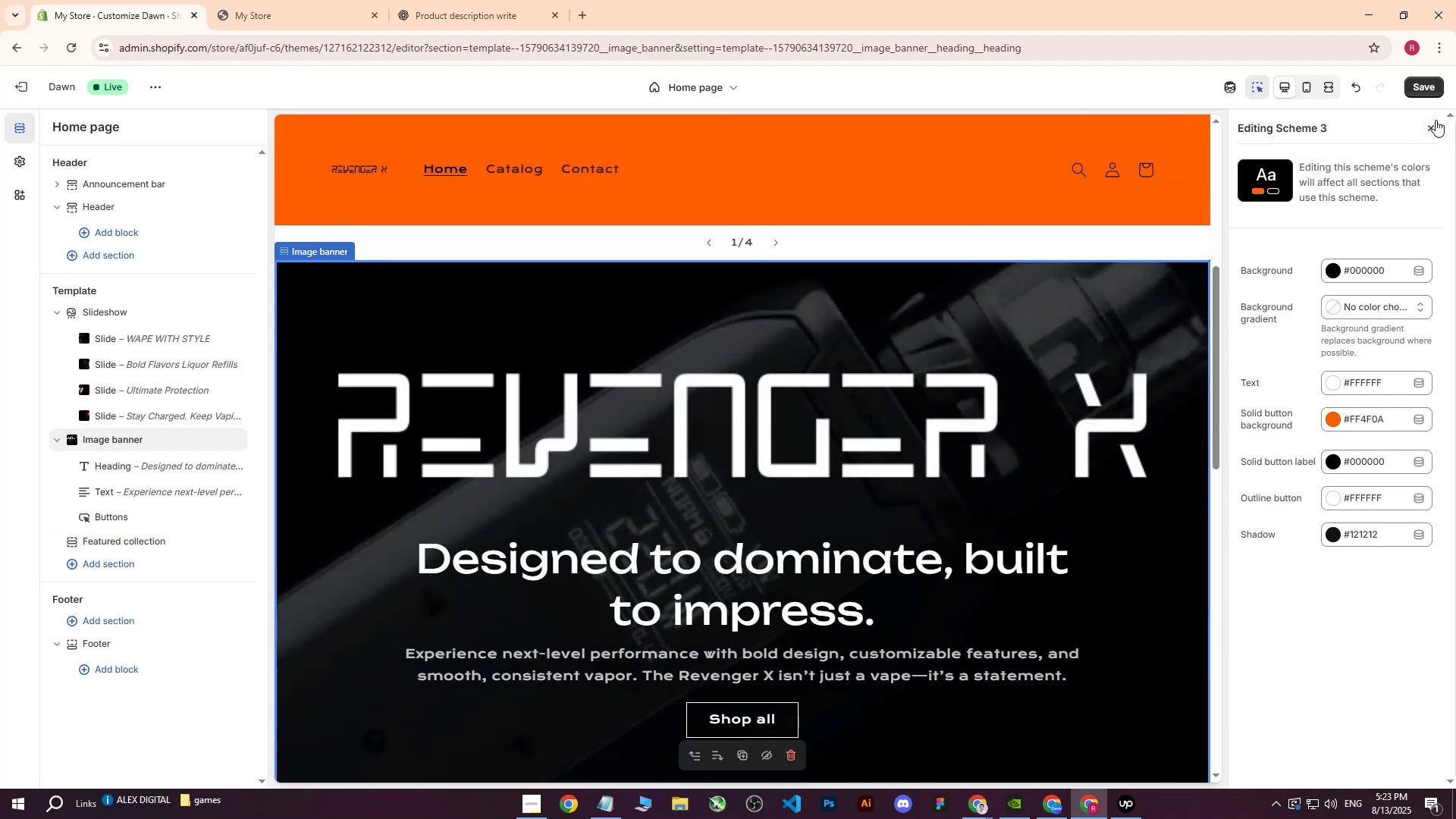 
left_click([1423, 89])
 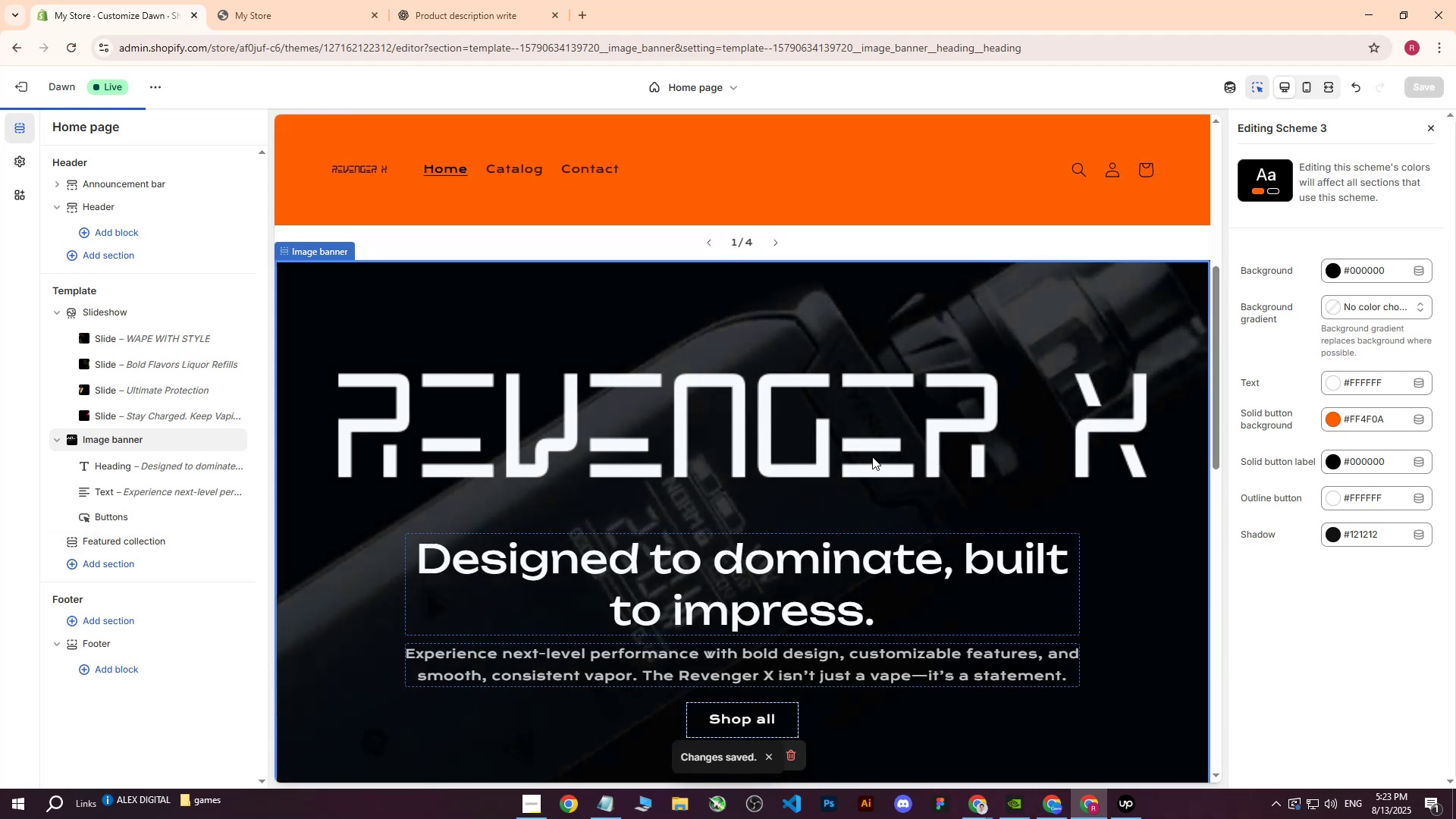 
scroll: coordinate [861, 464], scroll_direction: down, amount: 2.0
 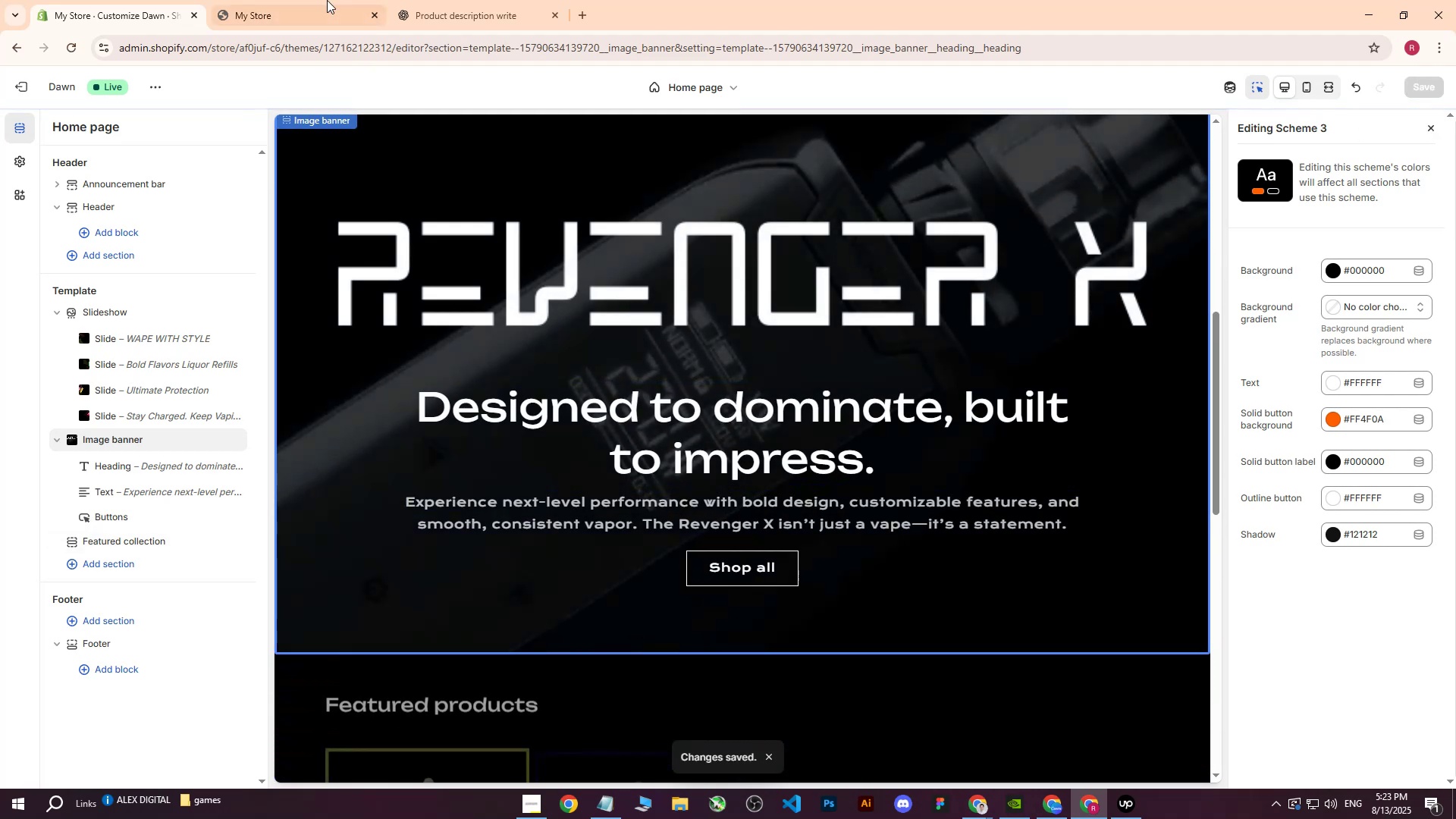 
left_click([328, 0])
 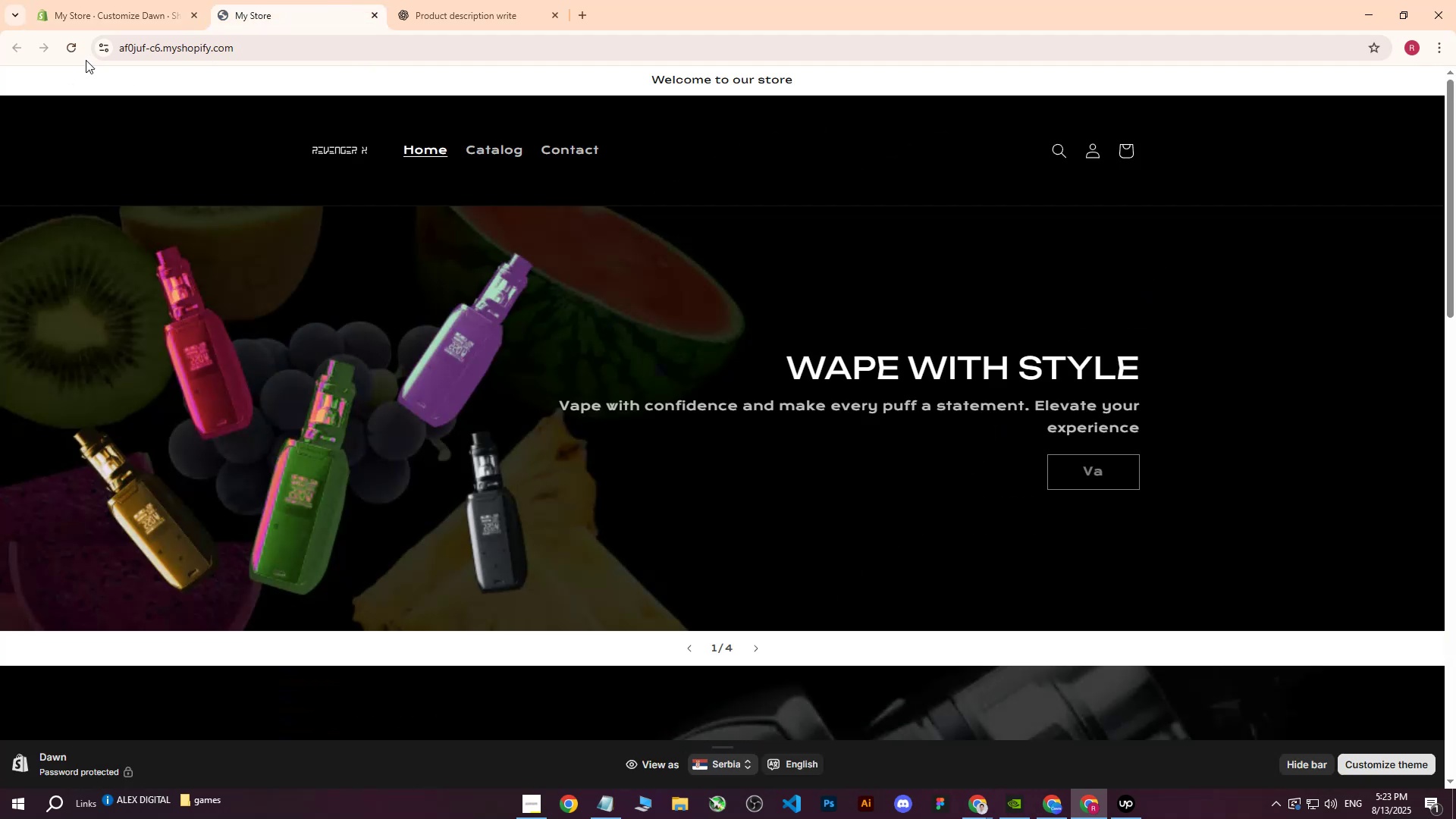 
left_click([67, 51])
 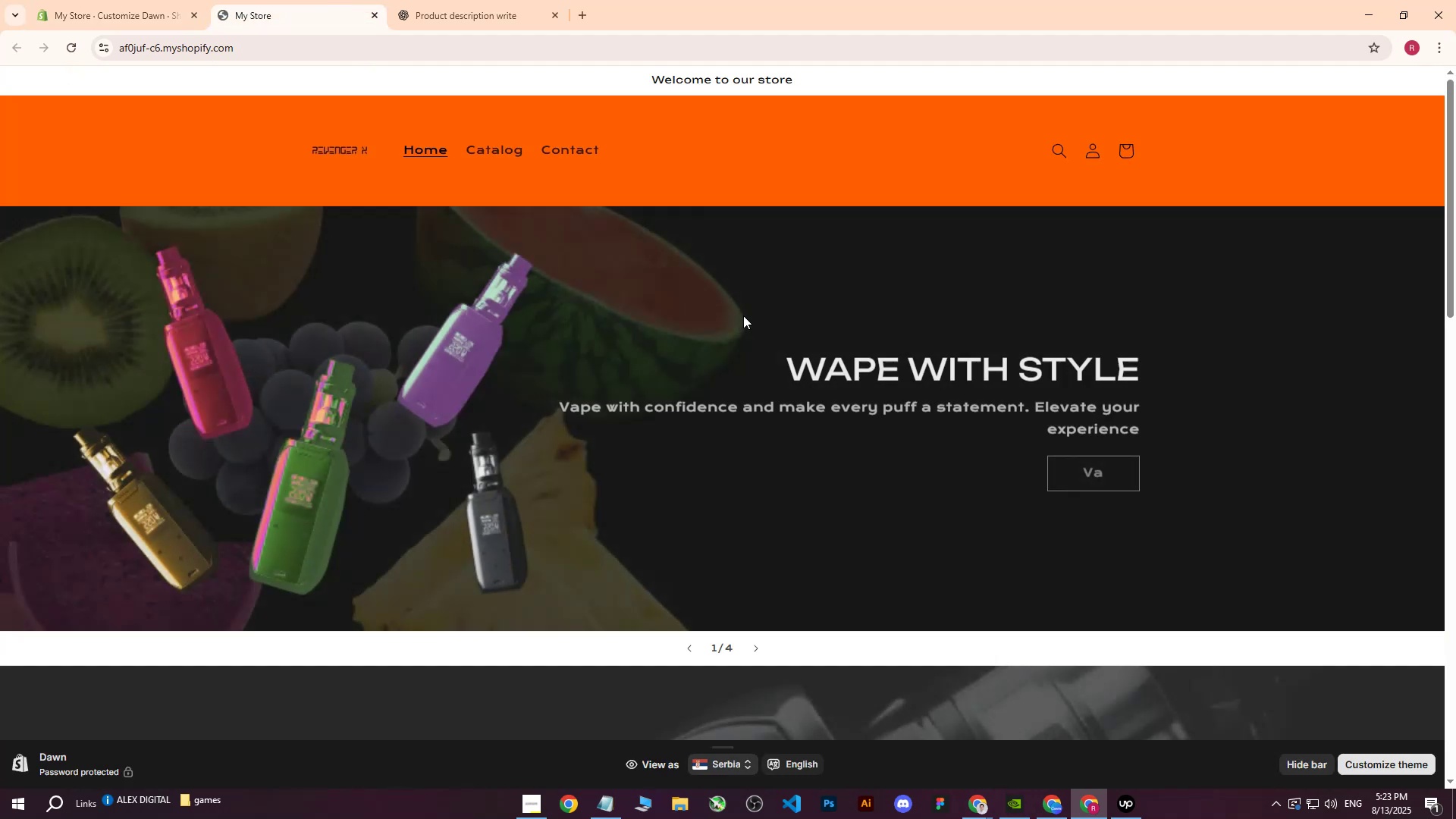 
scroll: coordinate [540, 538], scroll_direction: down, amount: 13.0
 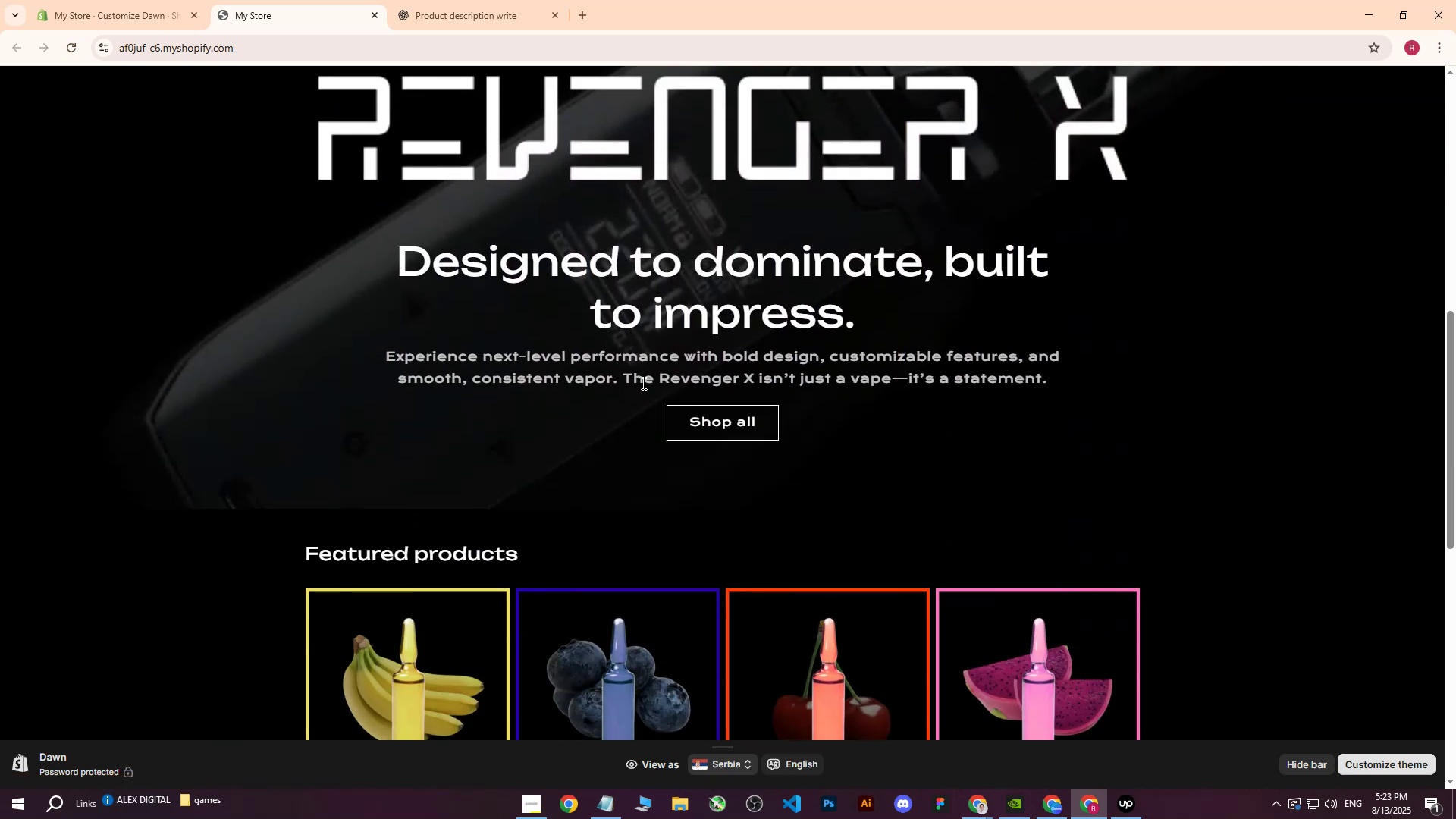 
left_click([642, 366])
 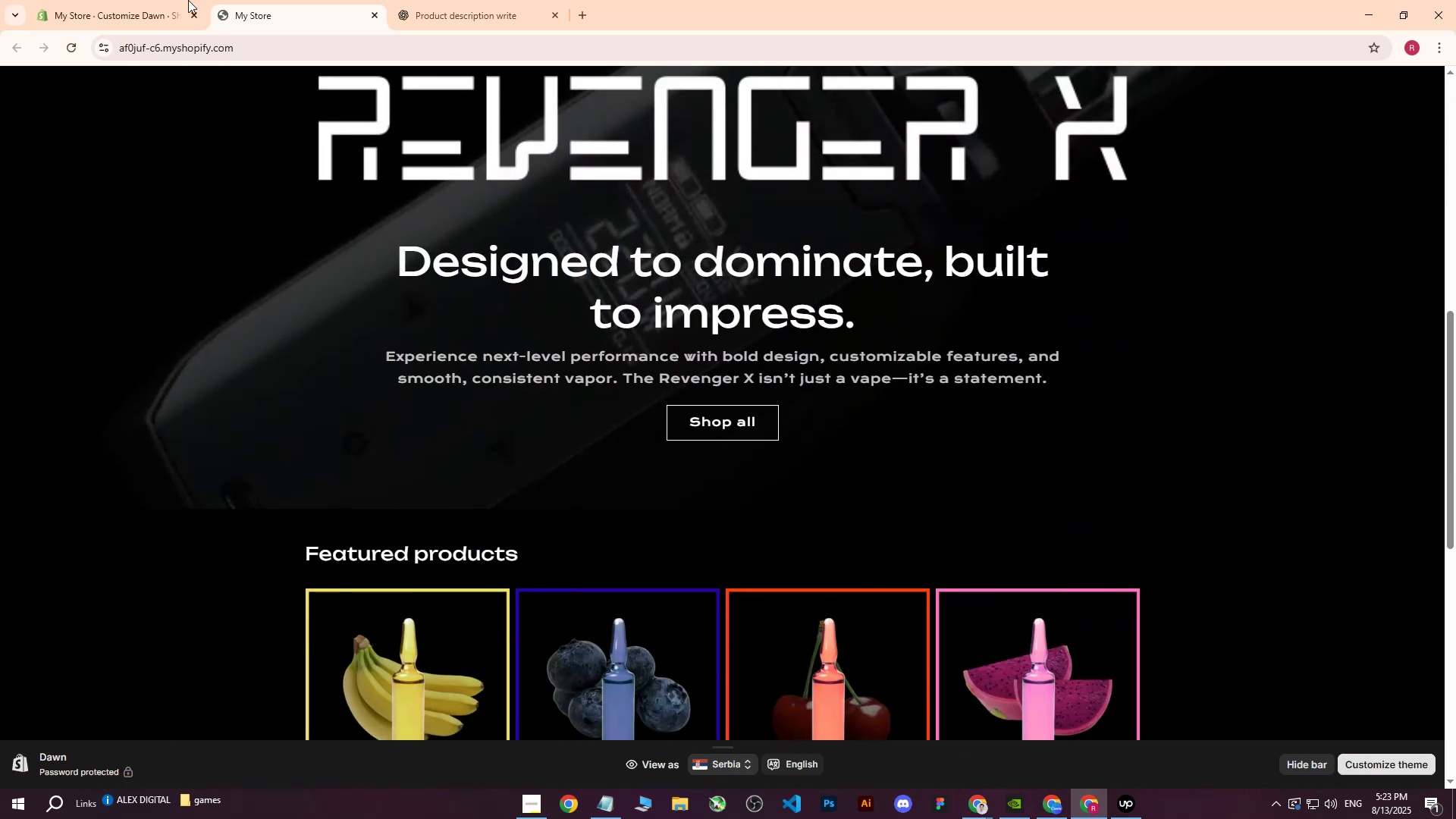 
left_click([150, 0])
 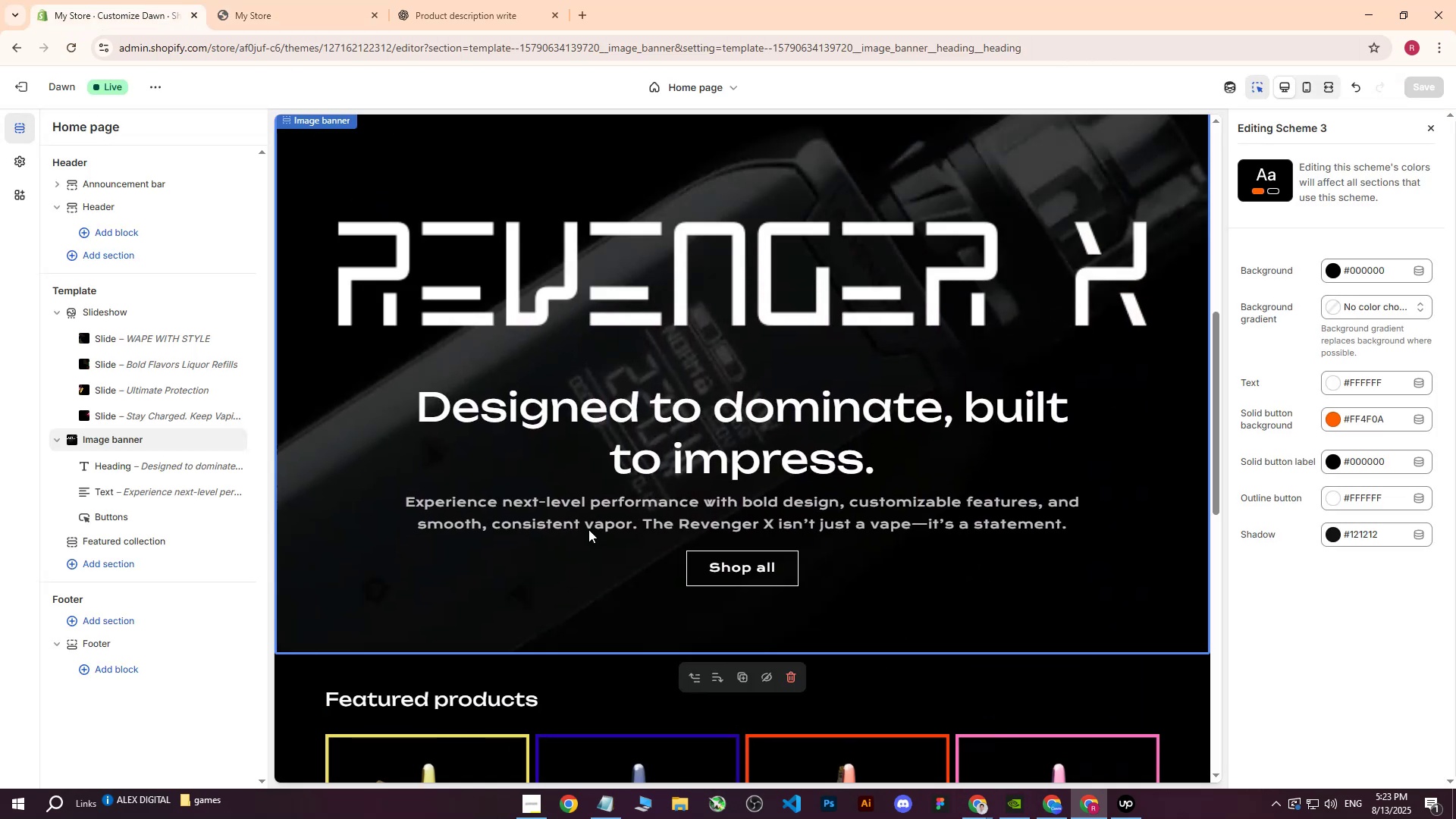 
left_click([522, 539])
 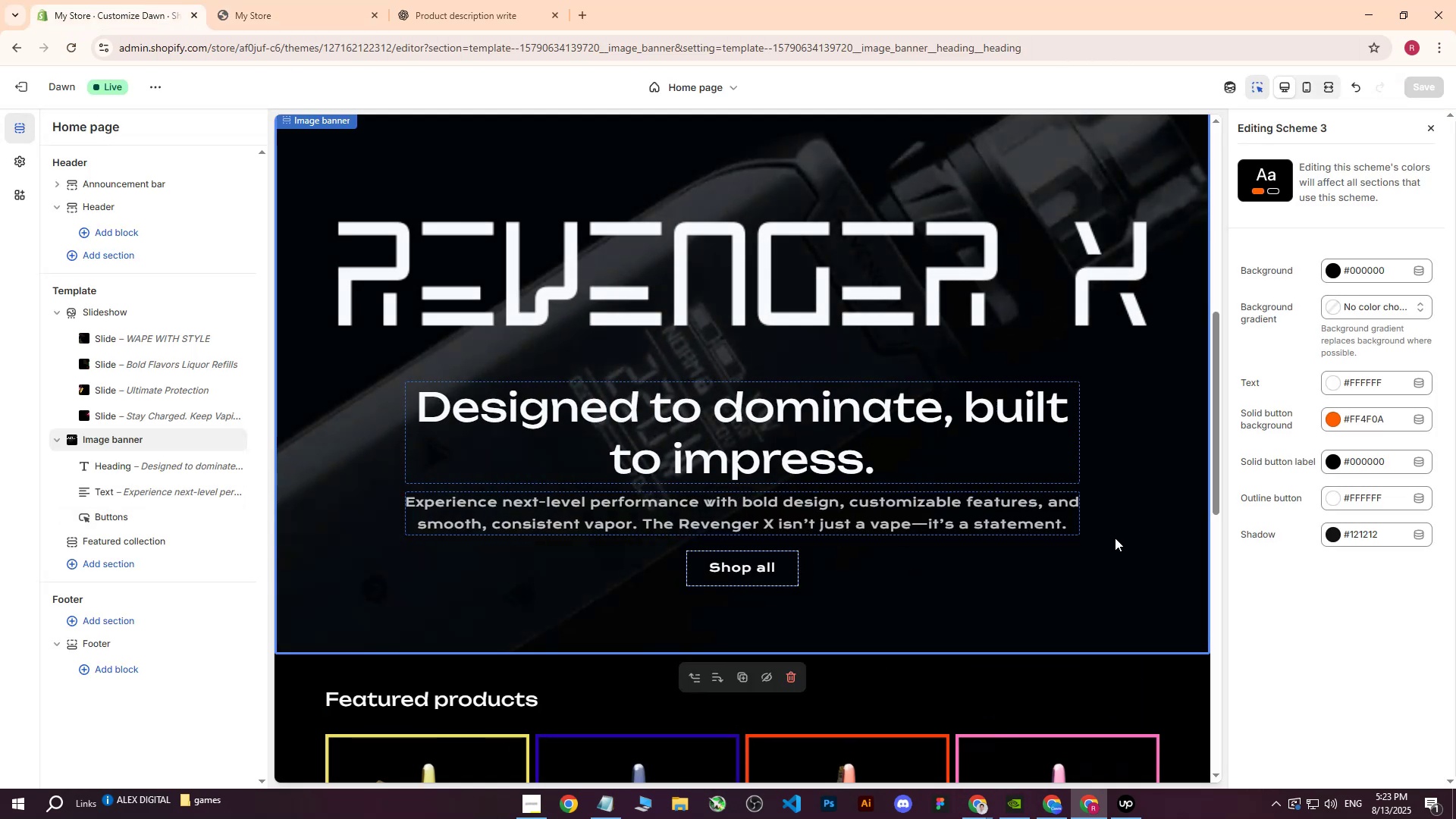 
left_click([1432, 127])
 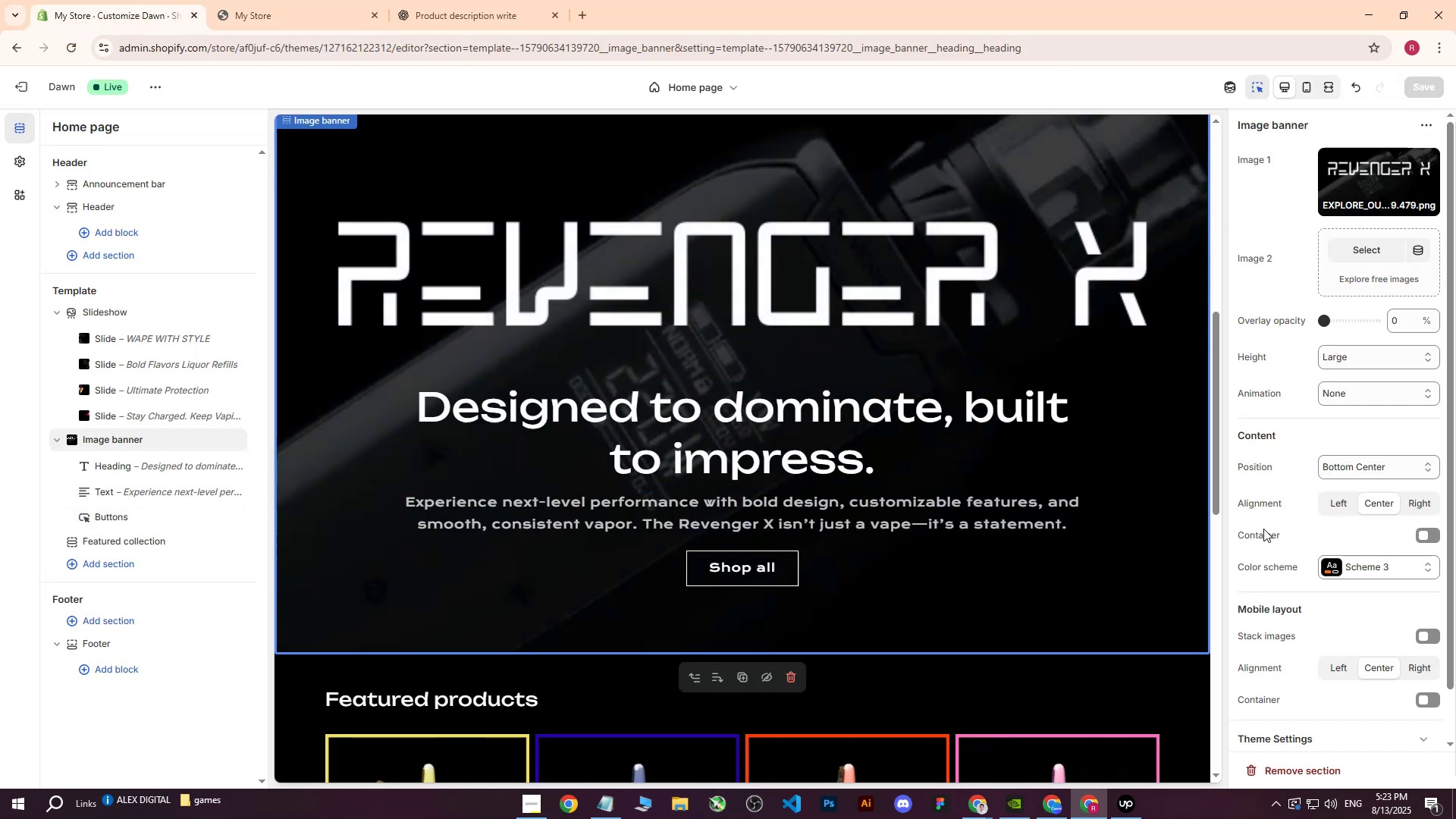 
scroll: coordinate [1328, 528], scroll_direction: down, amount: 3.0
 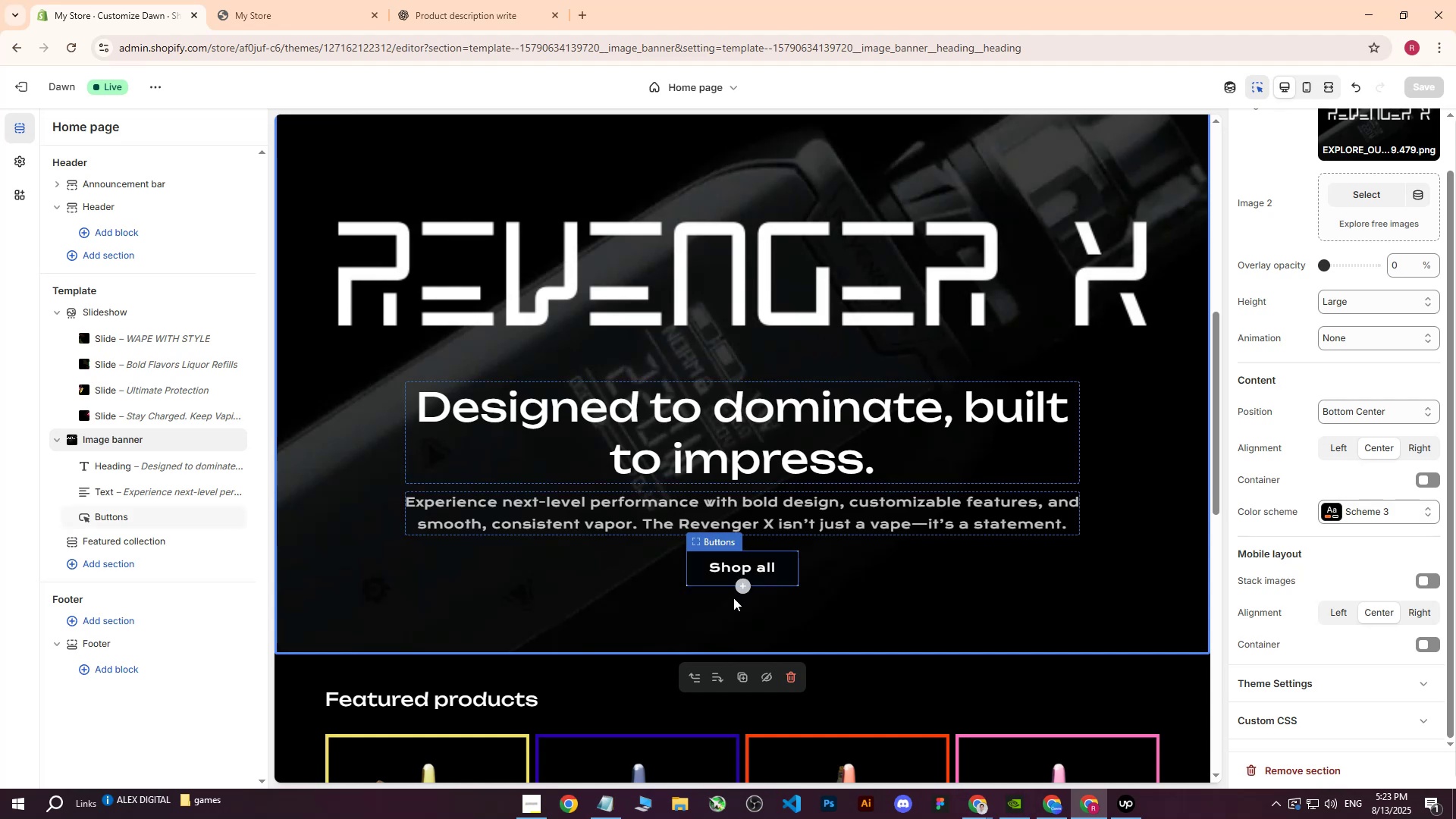 
left_click([699, 567])
 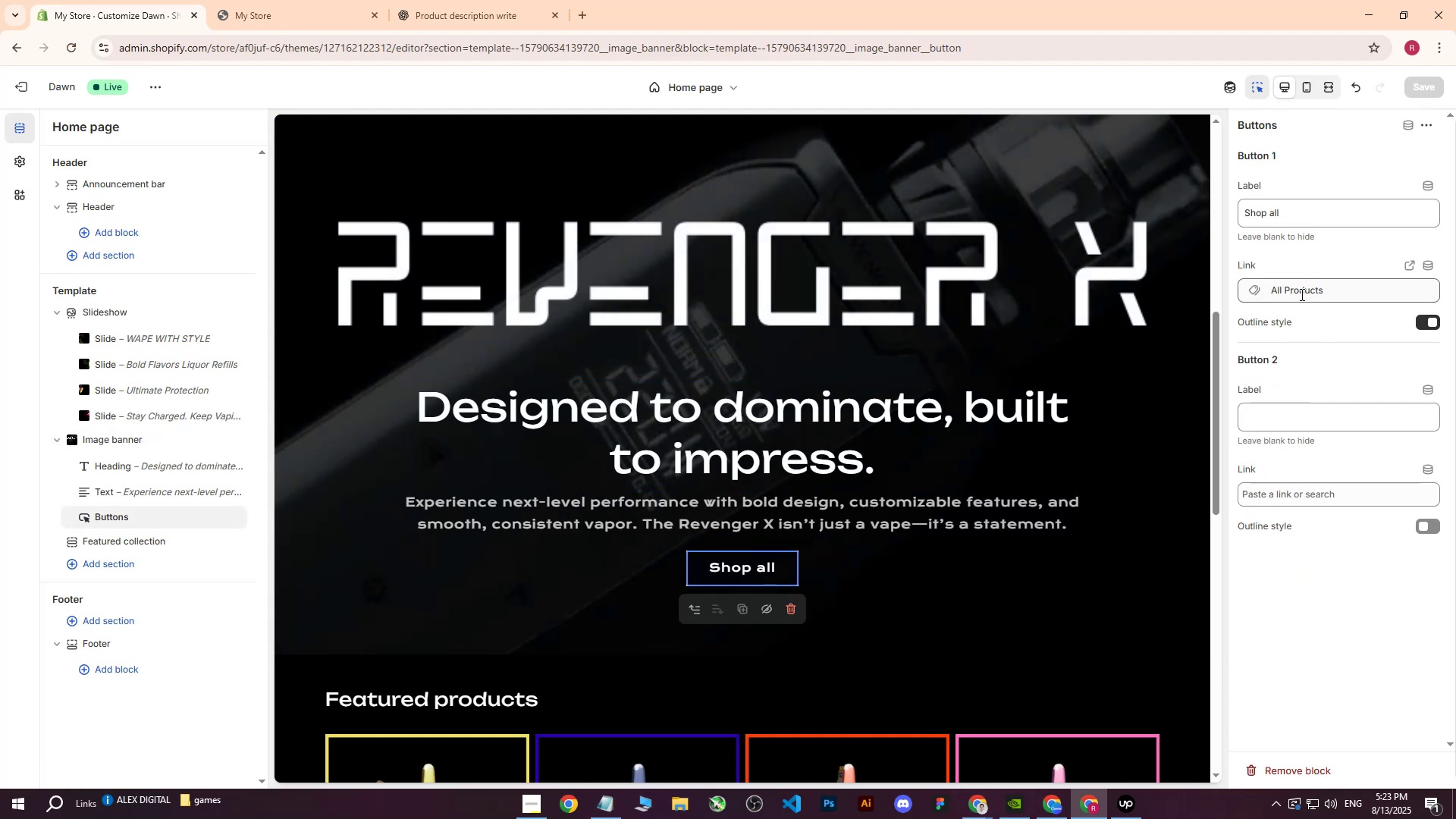 
wait(6.34)
 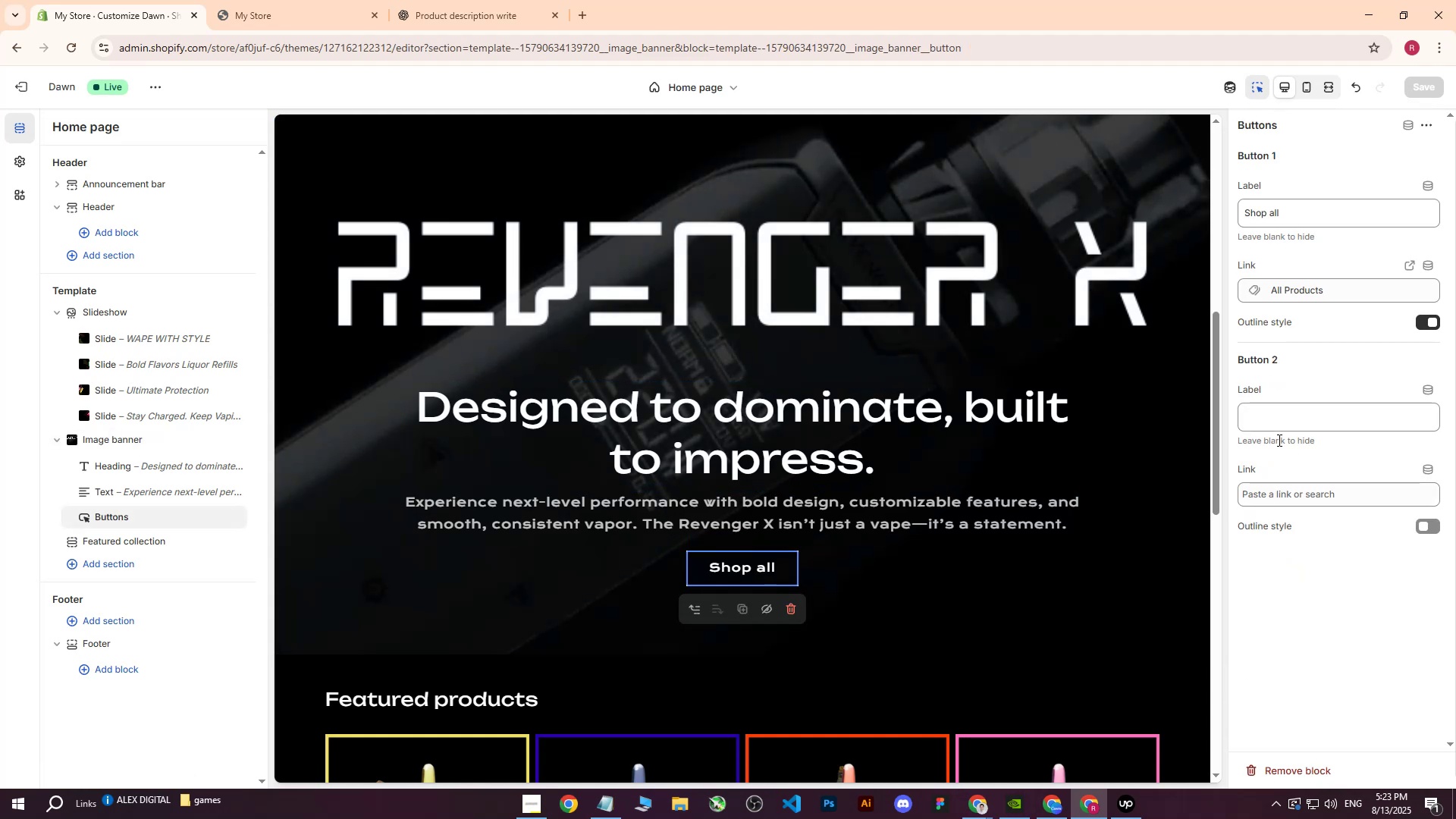 
left_click_drag(start_coordinate=[1327, 212], to_coordinate=[1170, 206])
 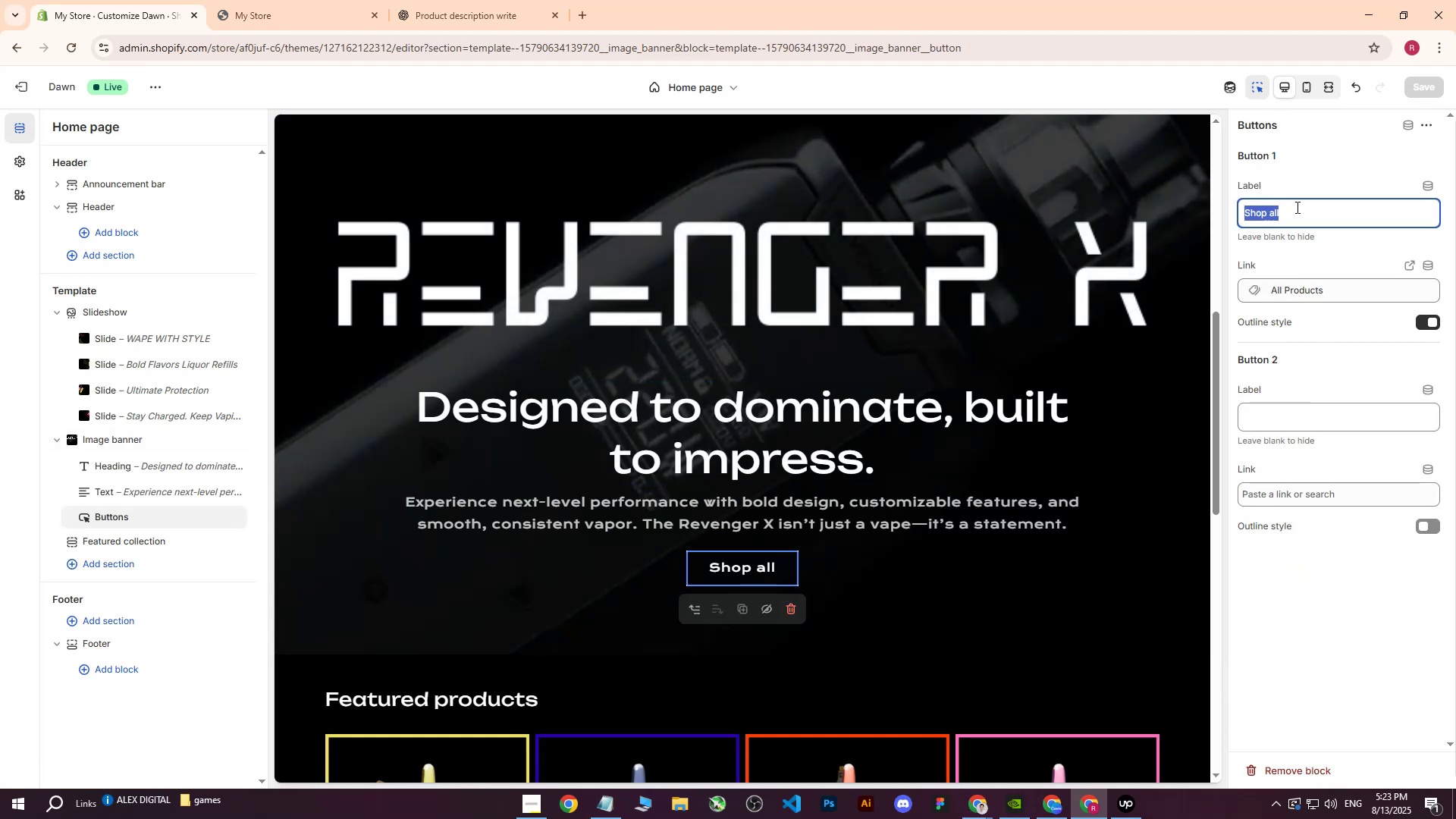 
type(eeExplore more)
 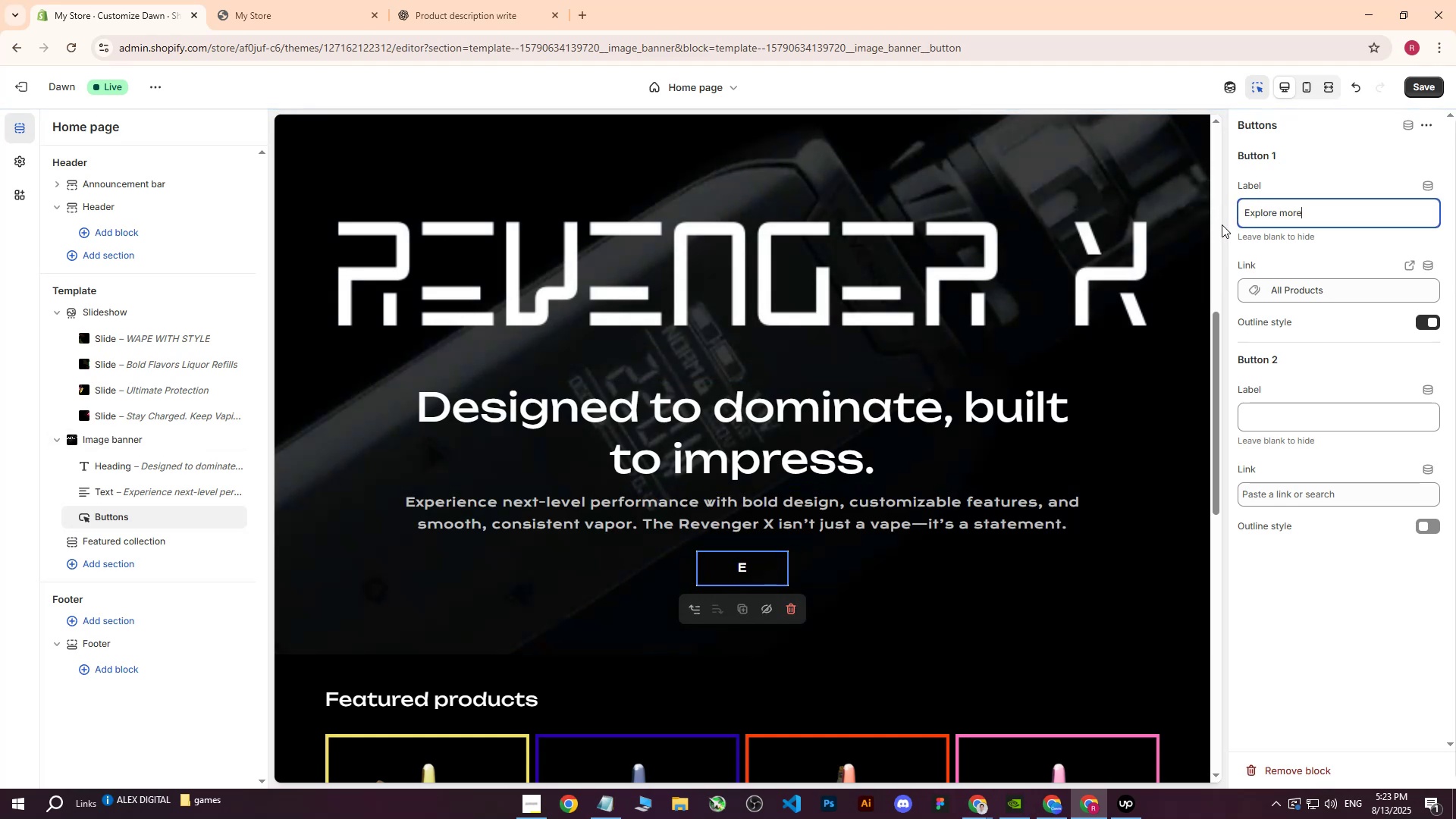 
left_click_drag(start_coordinate=[1285, 198], to_coordinate=[1276, 200])
 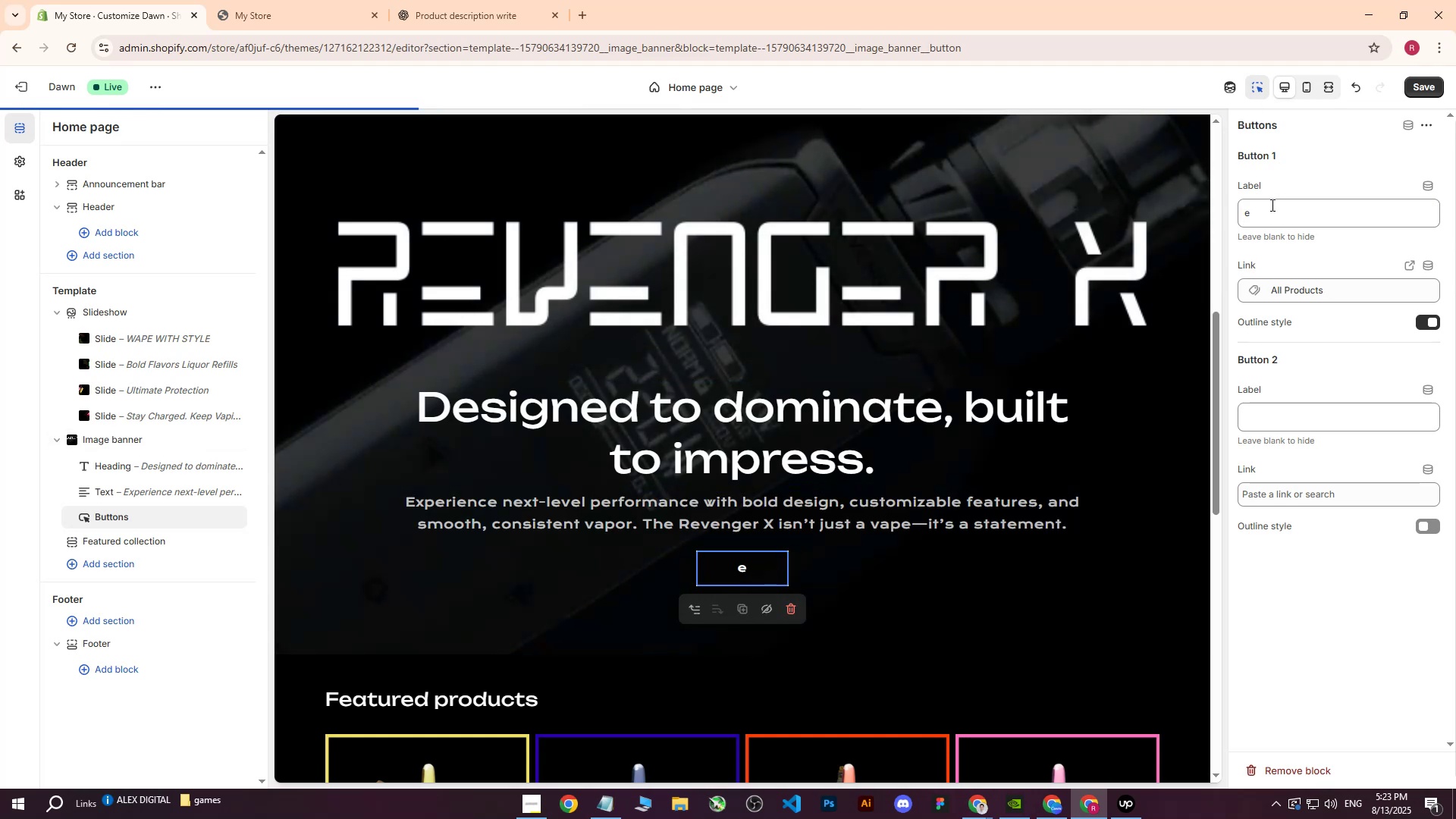 
left_click_drag(start_coordinate=[1269, 206], to_coordinate=[1217, 209])
 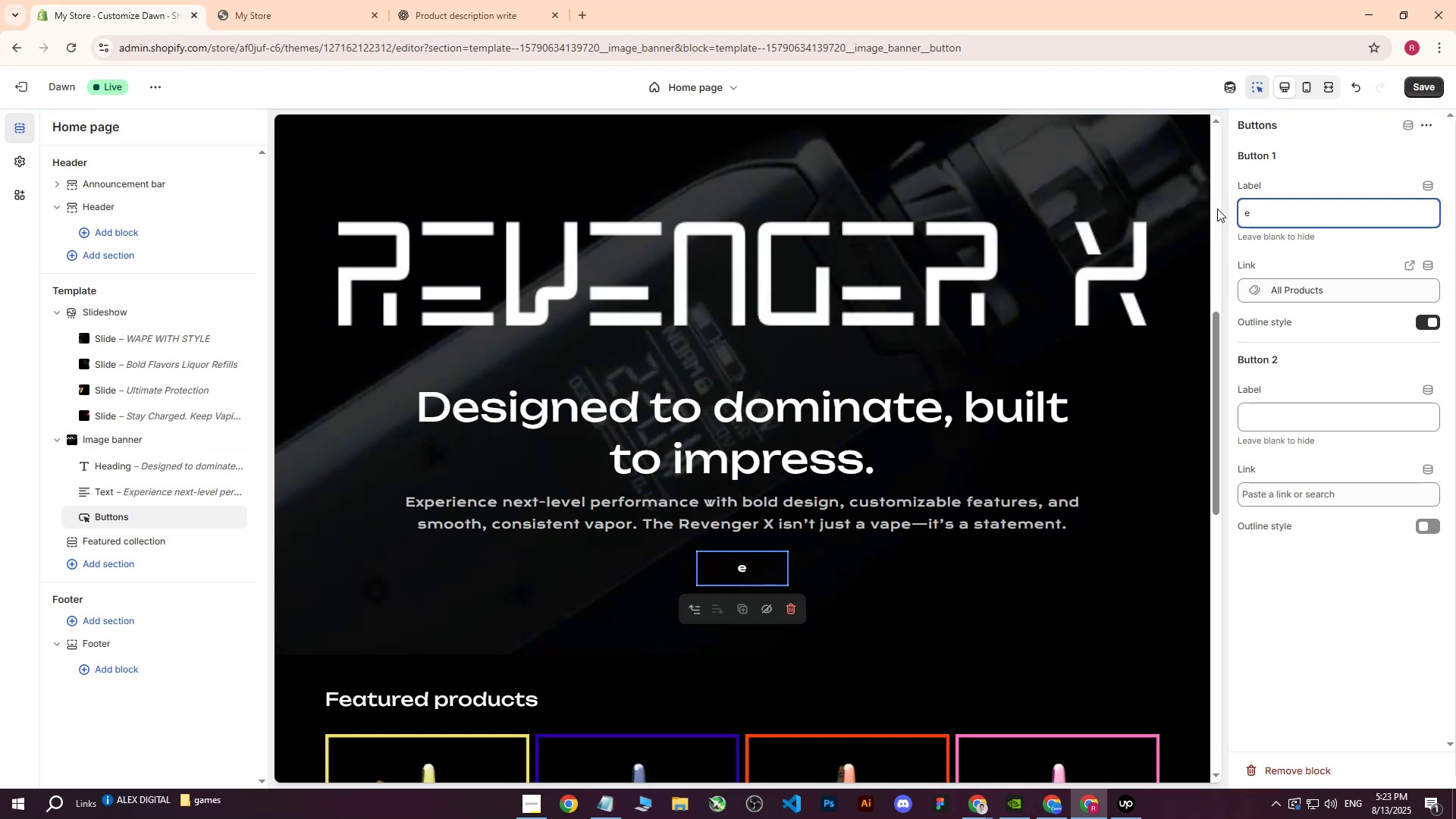 
left_click_drag(start_coordinate=[1266, 208], to_coordinate=[1220, 221])
 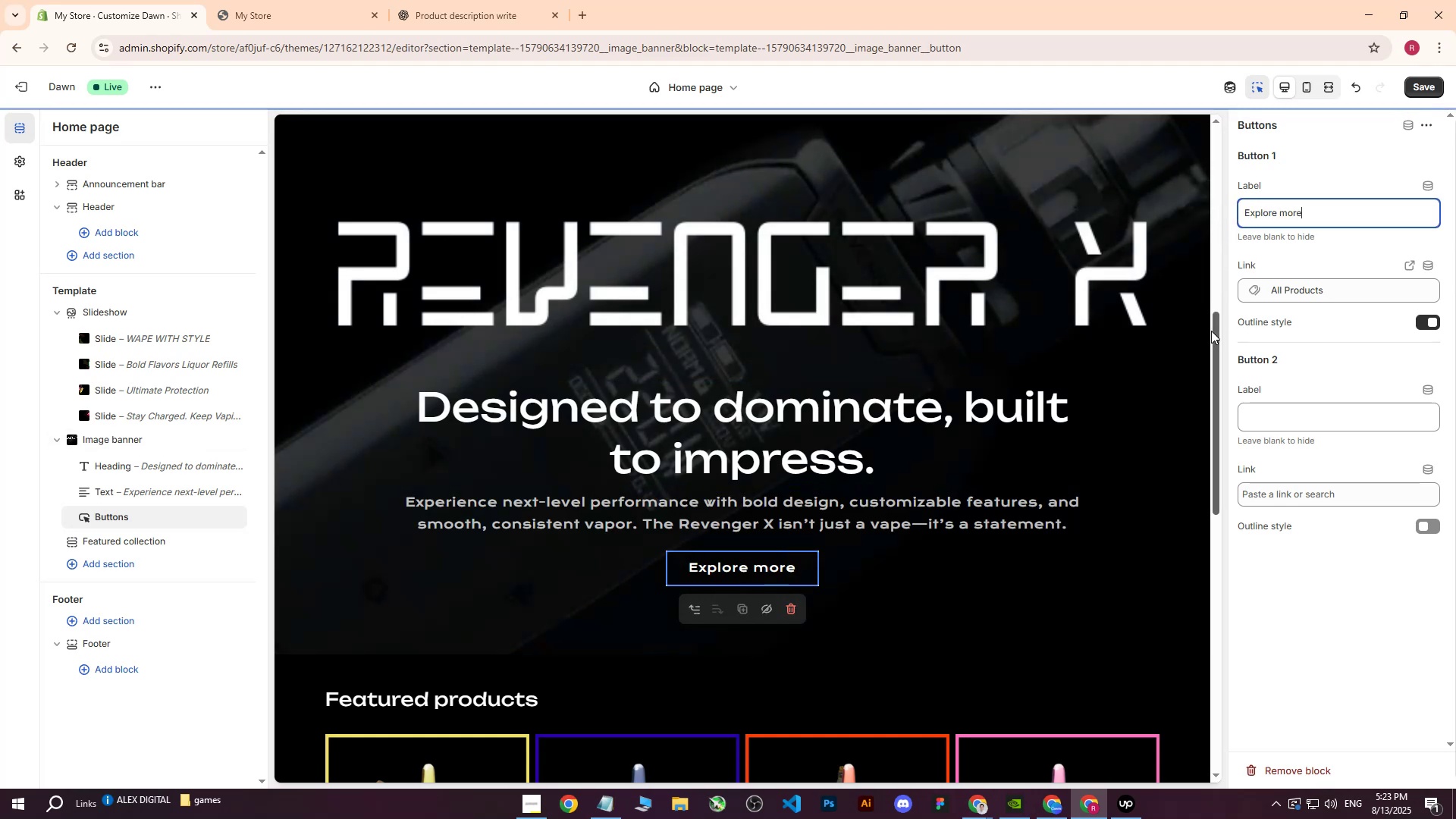 
left_click([1296, 594])
 